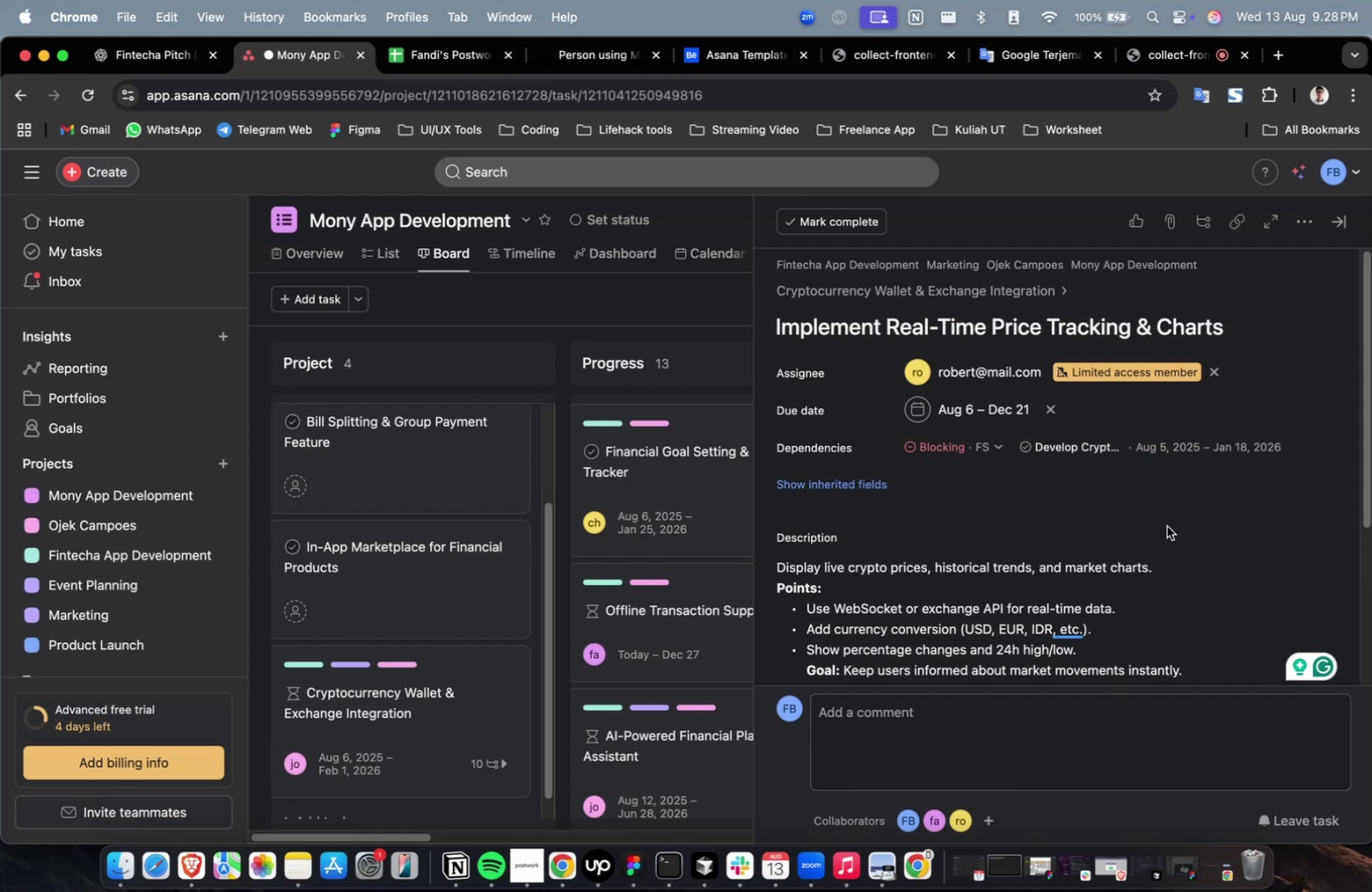 
wait(5.58)
 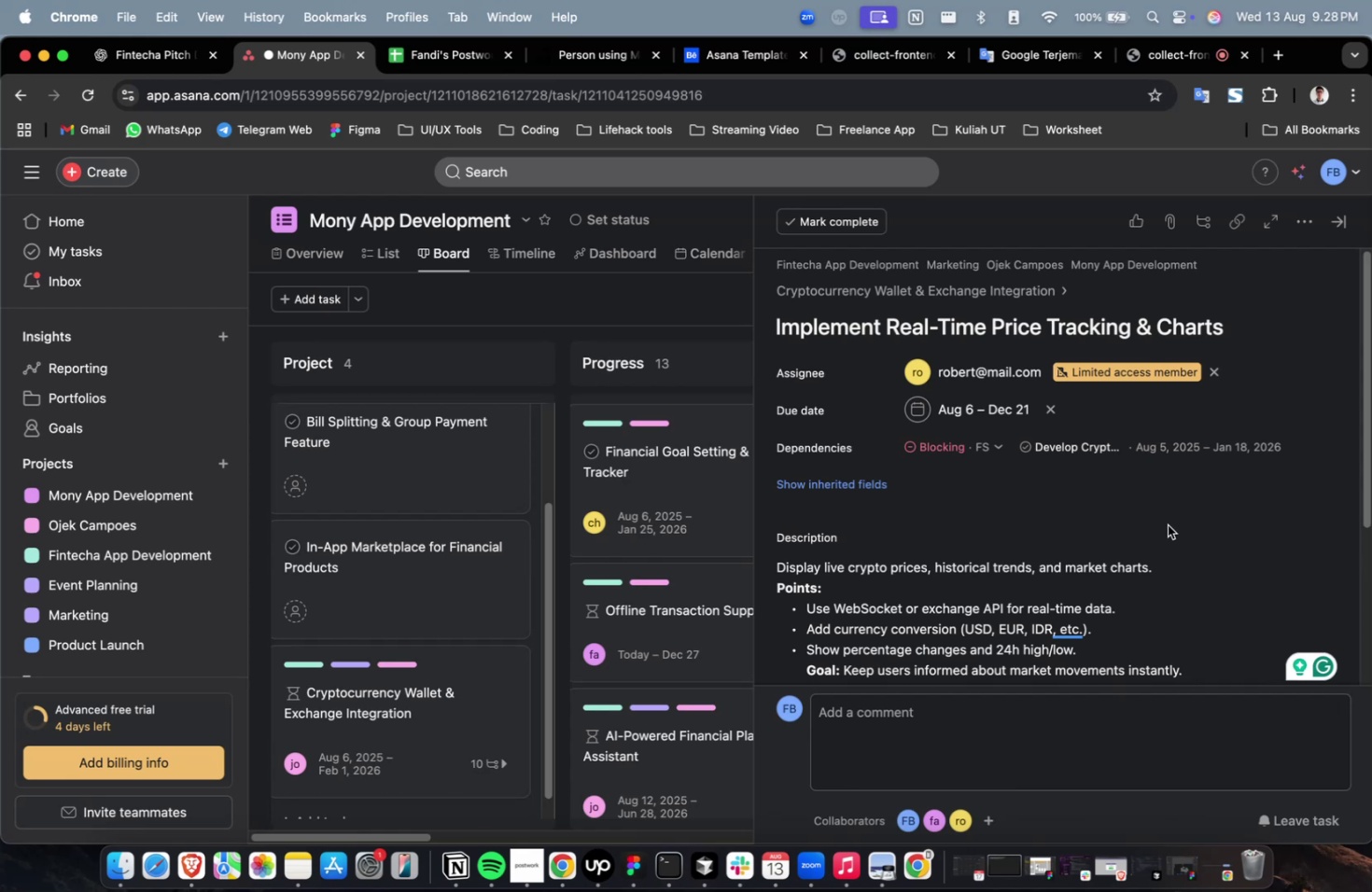 
left_click([840, 487])
 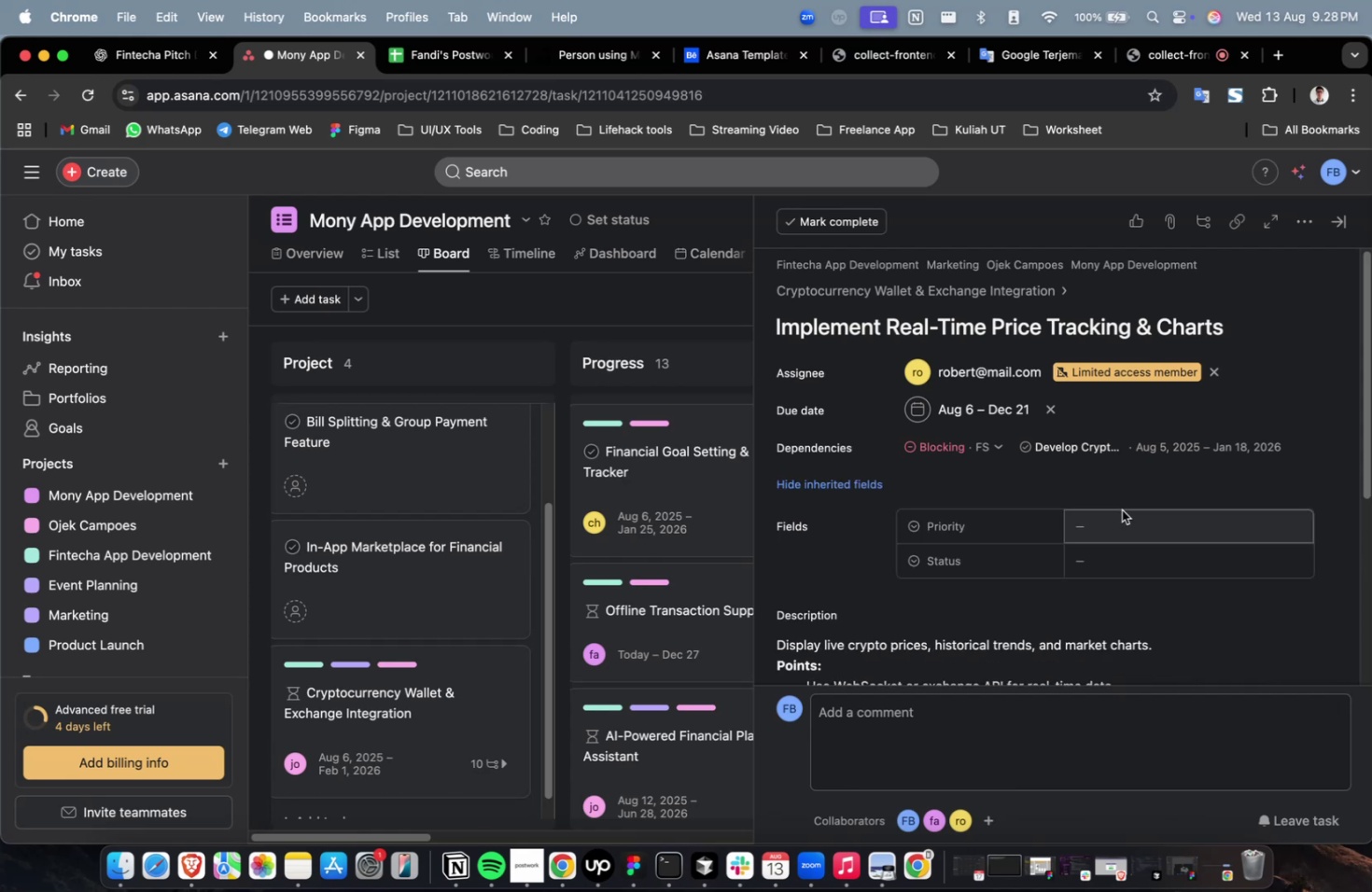 
double_click([1128, 518])
 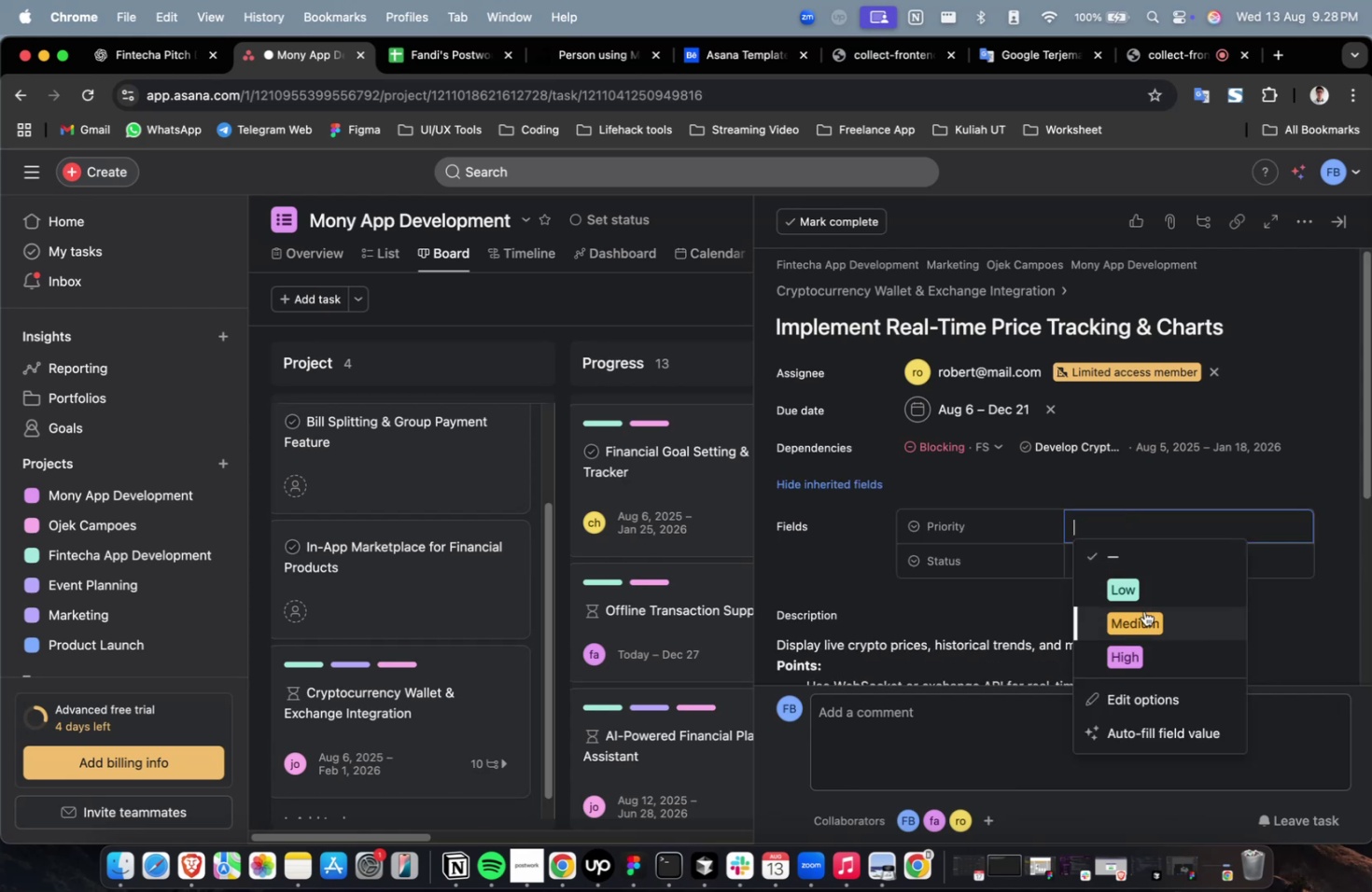 
triple_click([1142, 611])
 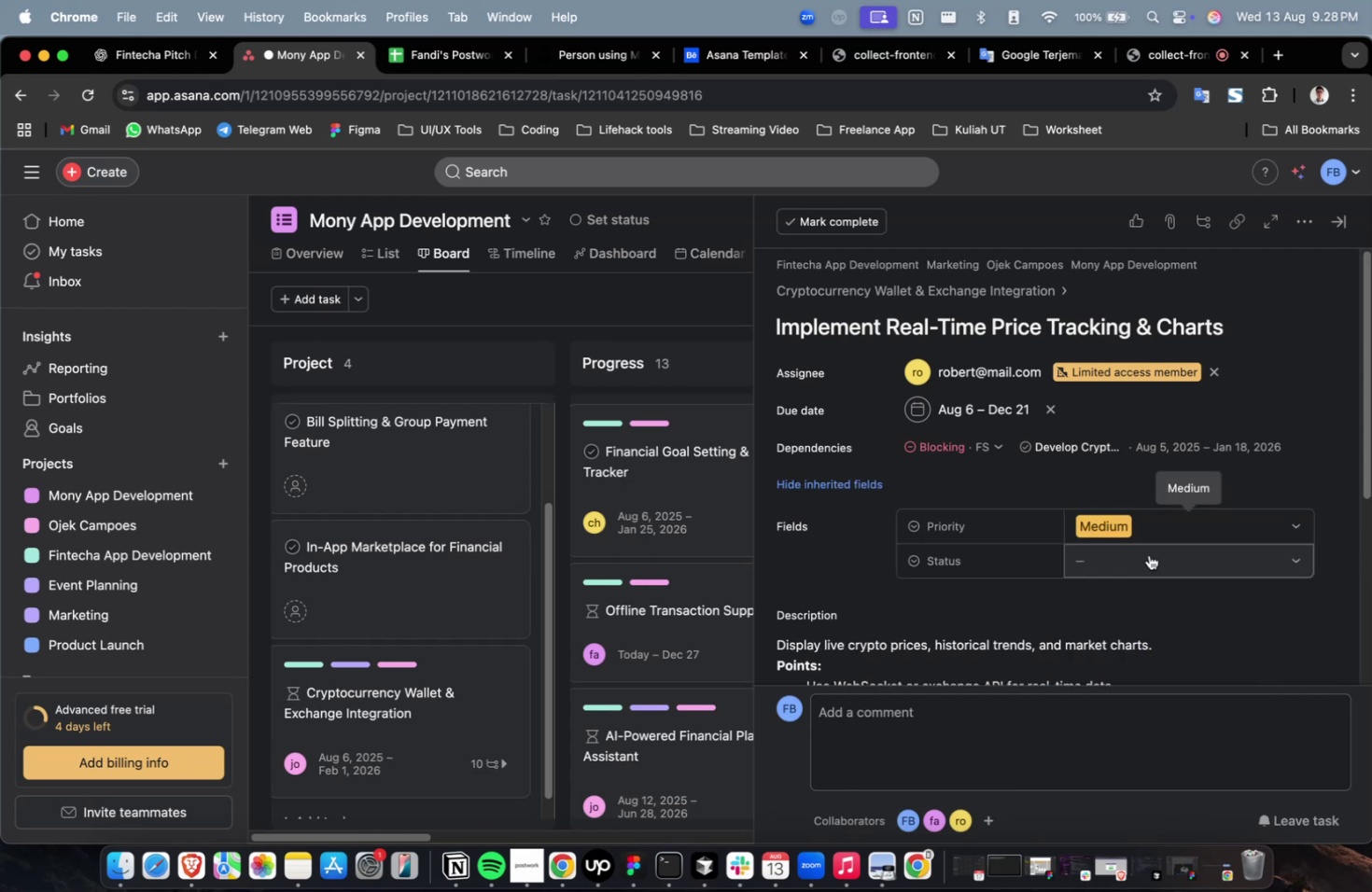 
triple_click([1148, 554])
 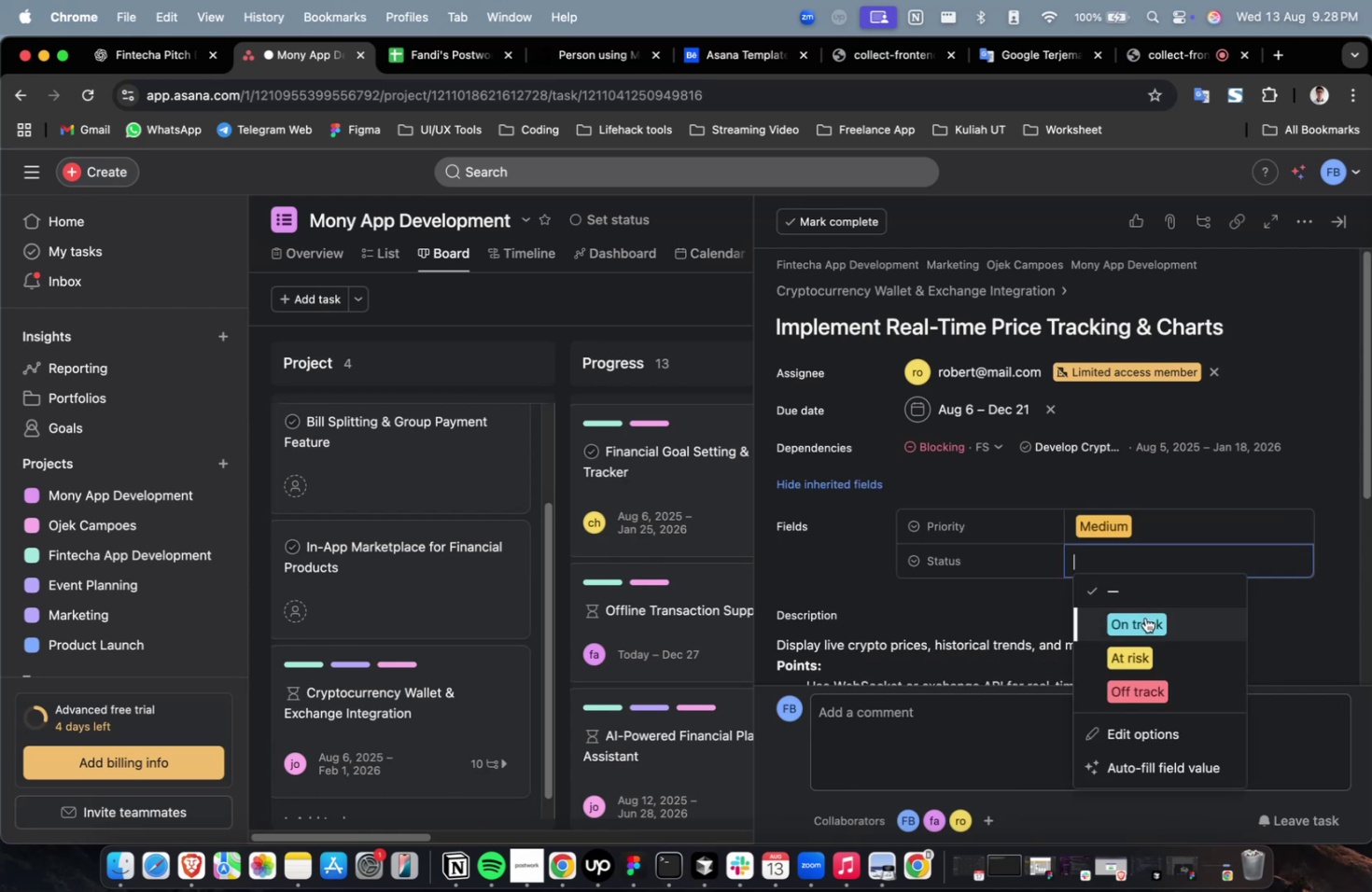 
left_click([1144, 626])
 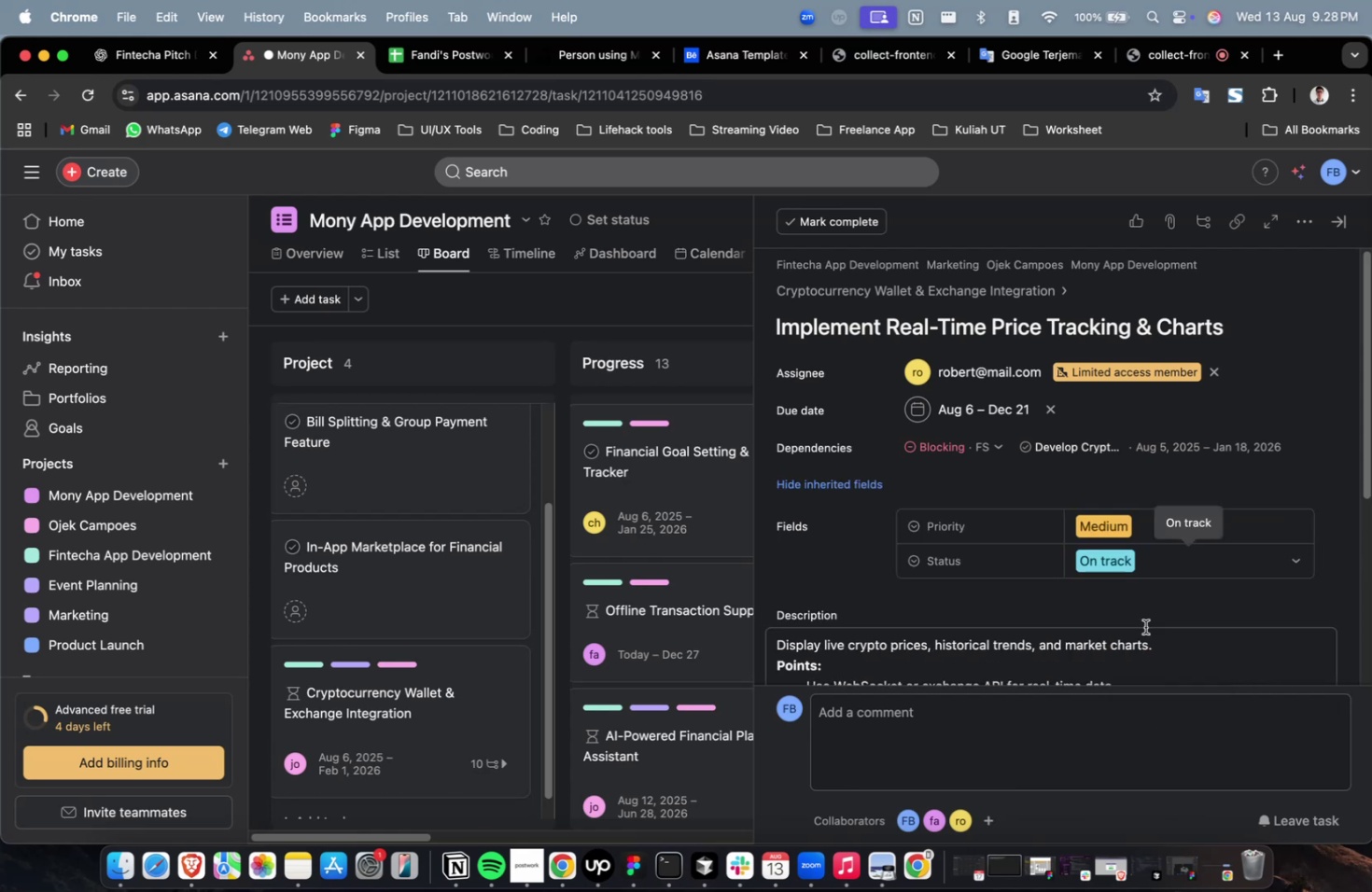 
scroll: coordinate [1150, 594], scroll_direction: down, amount: 30.0
 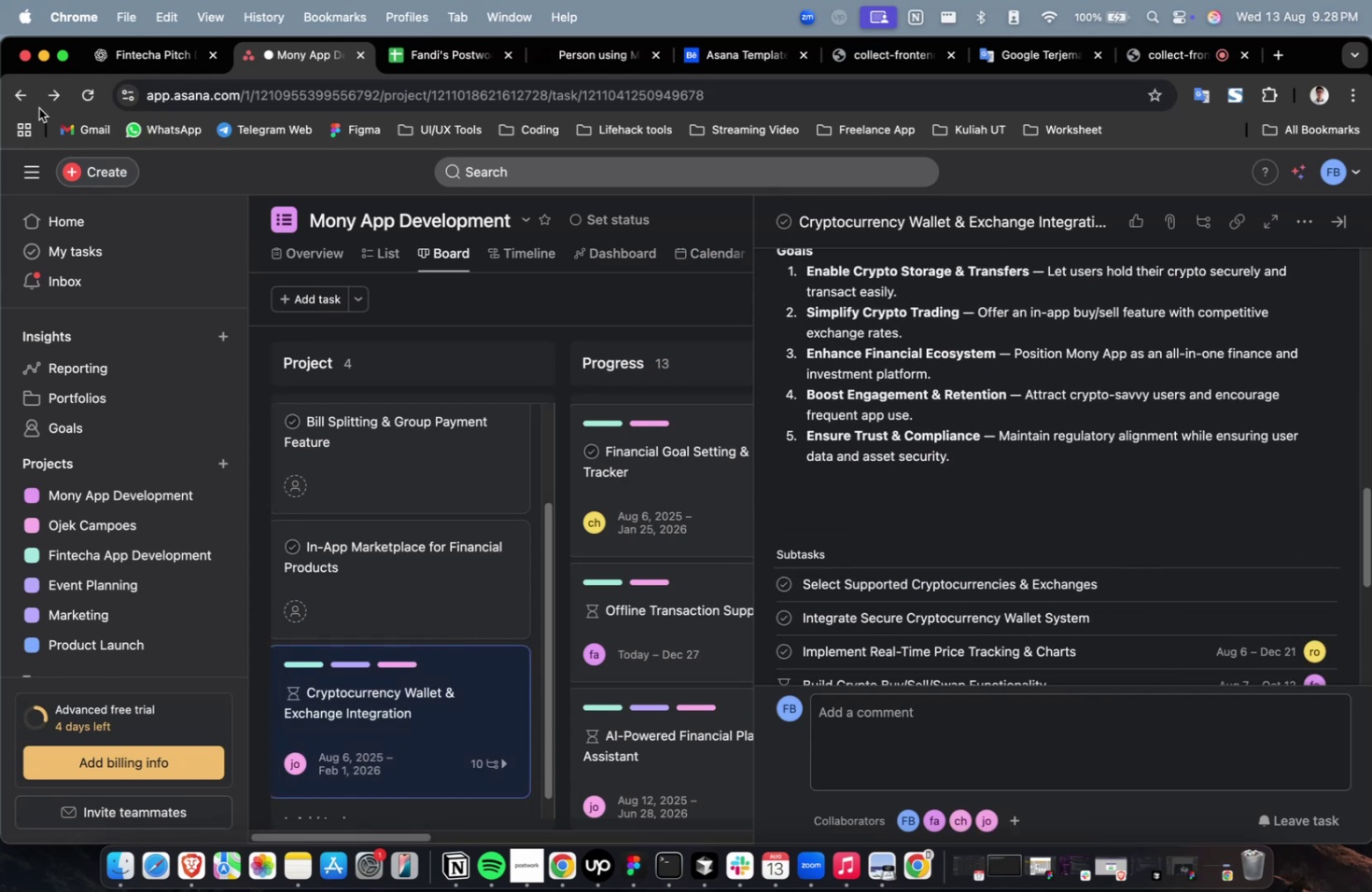 
left_click([133, 63])
 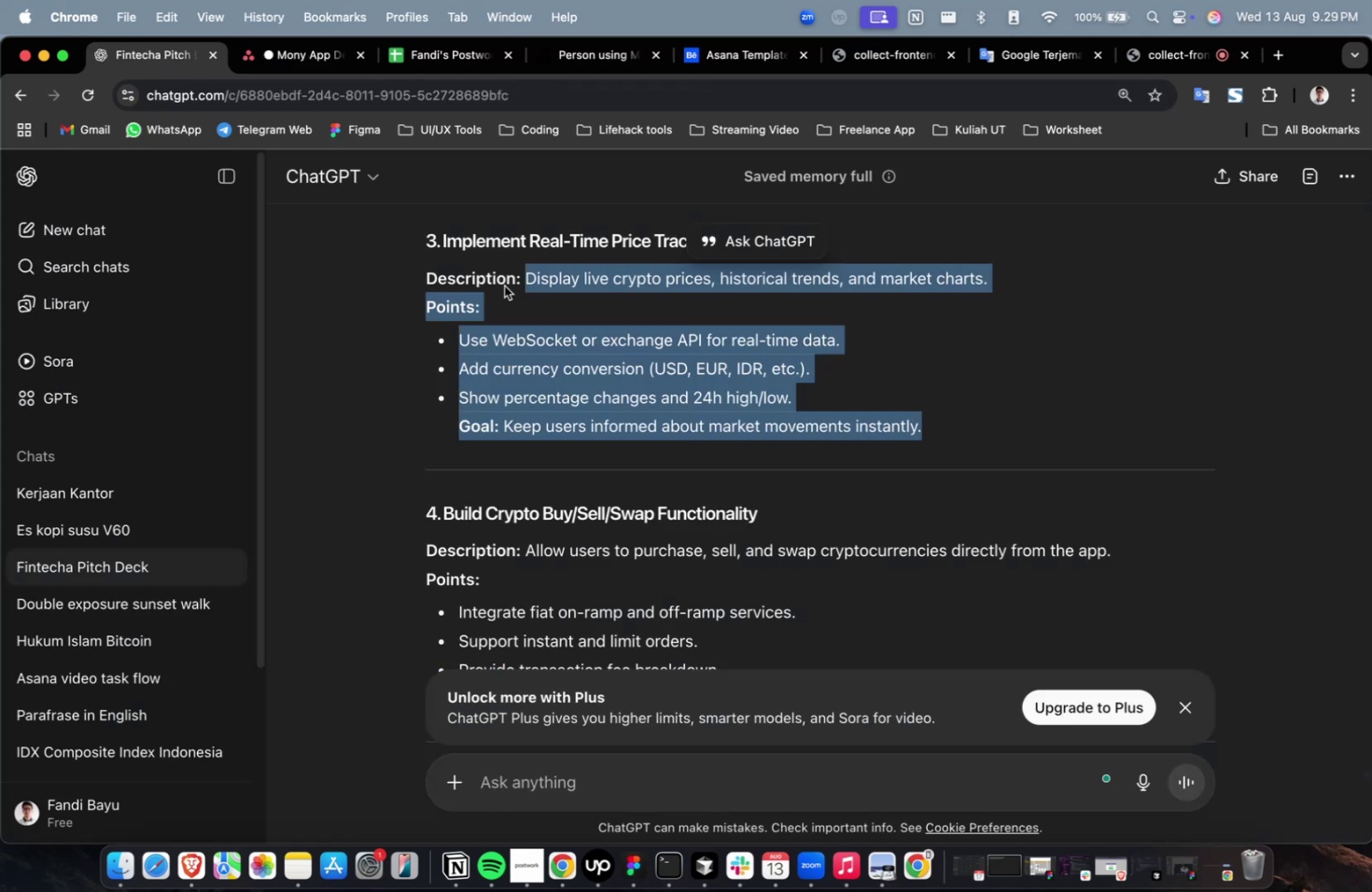 
scroll: coordinate [544, 333], scroll_direction: up, amount: 8.0
 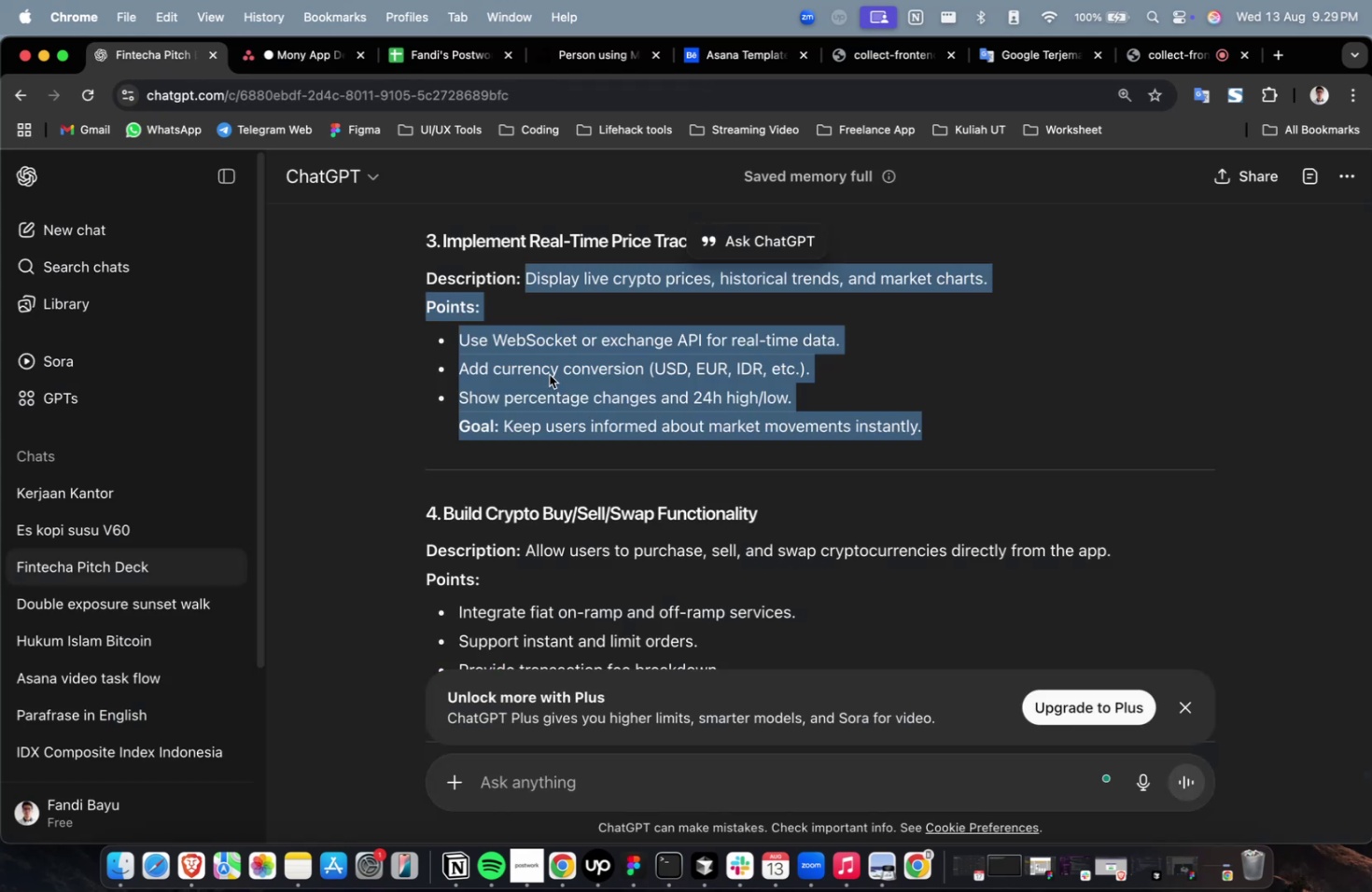 
left_click([549, 374])
 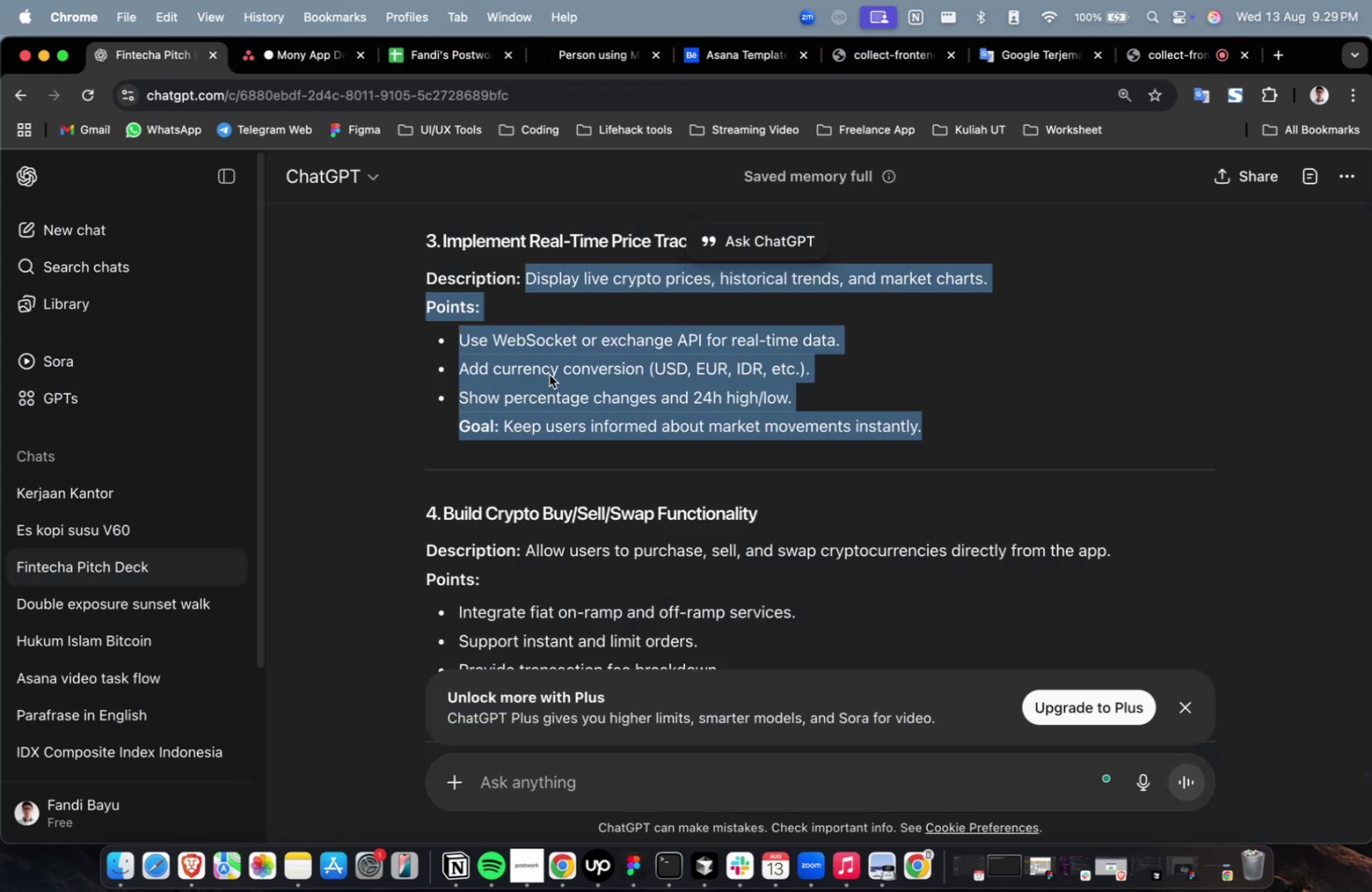 
scroll: coordinate [568, 383], scroll_direction: up, amount: 7.0
 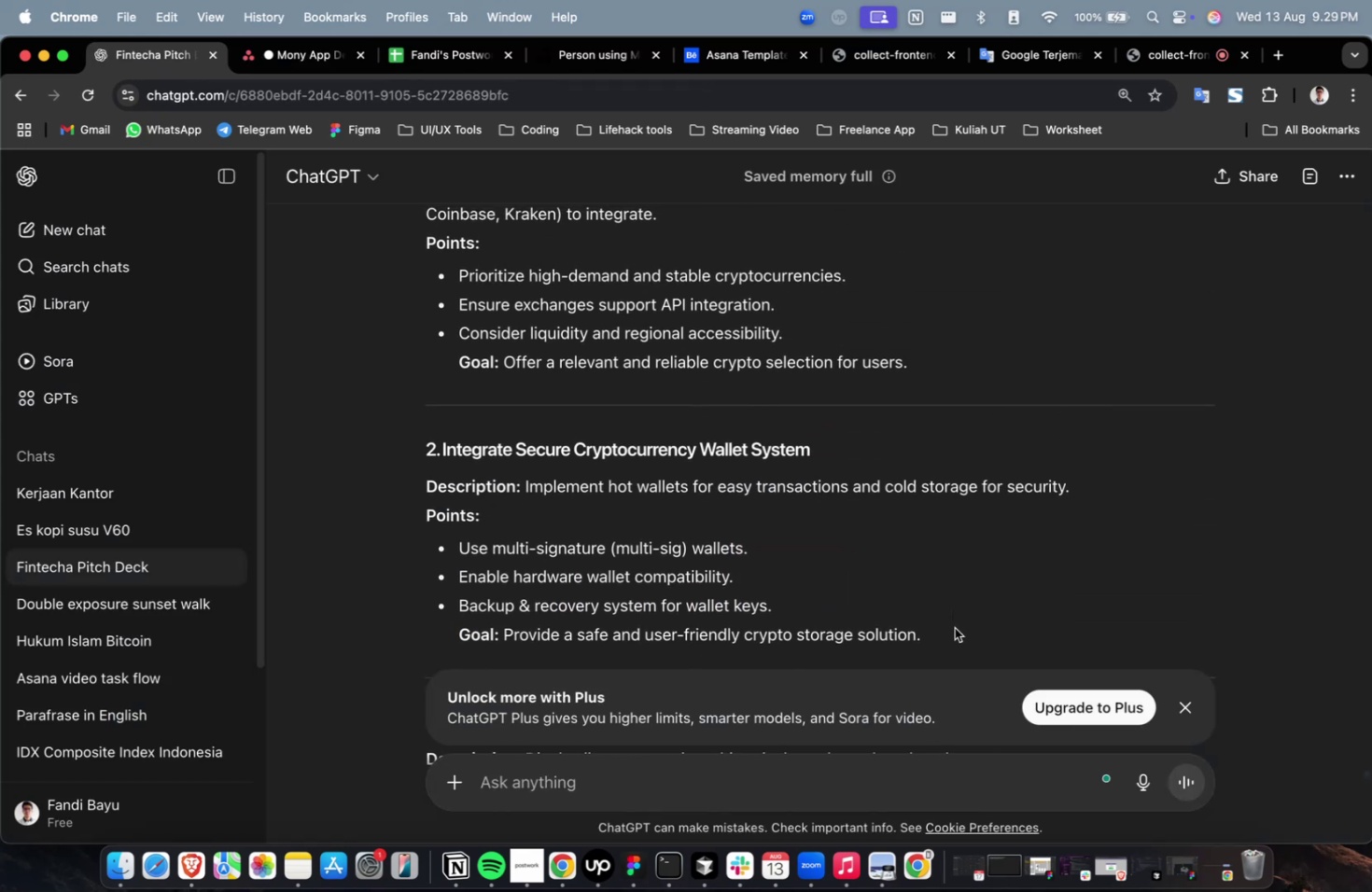 
left_click_drag(start_coordinate=[942, 631], to_coordinate=[524, 492])
 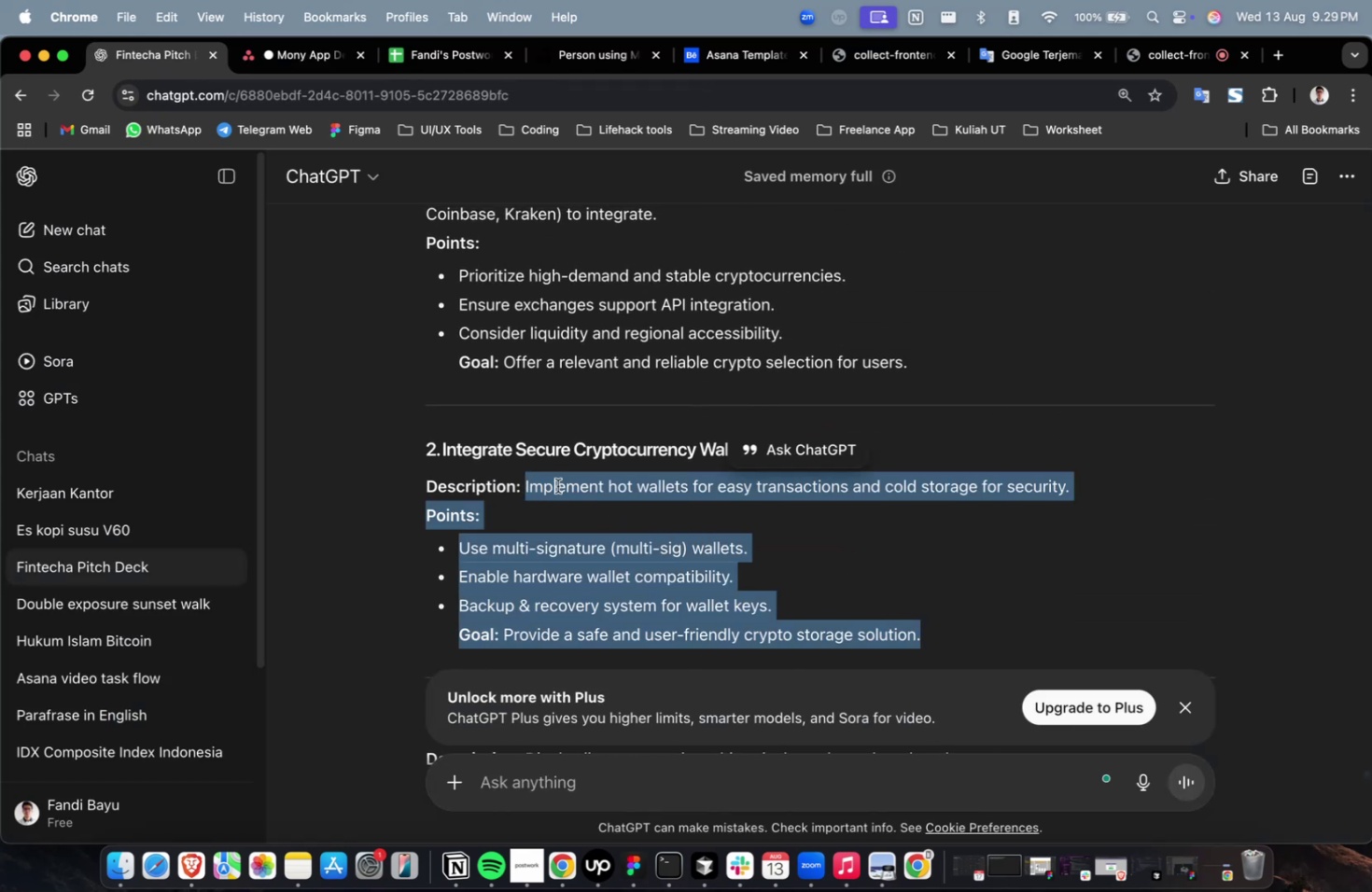 
right_click([557, 485])
 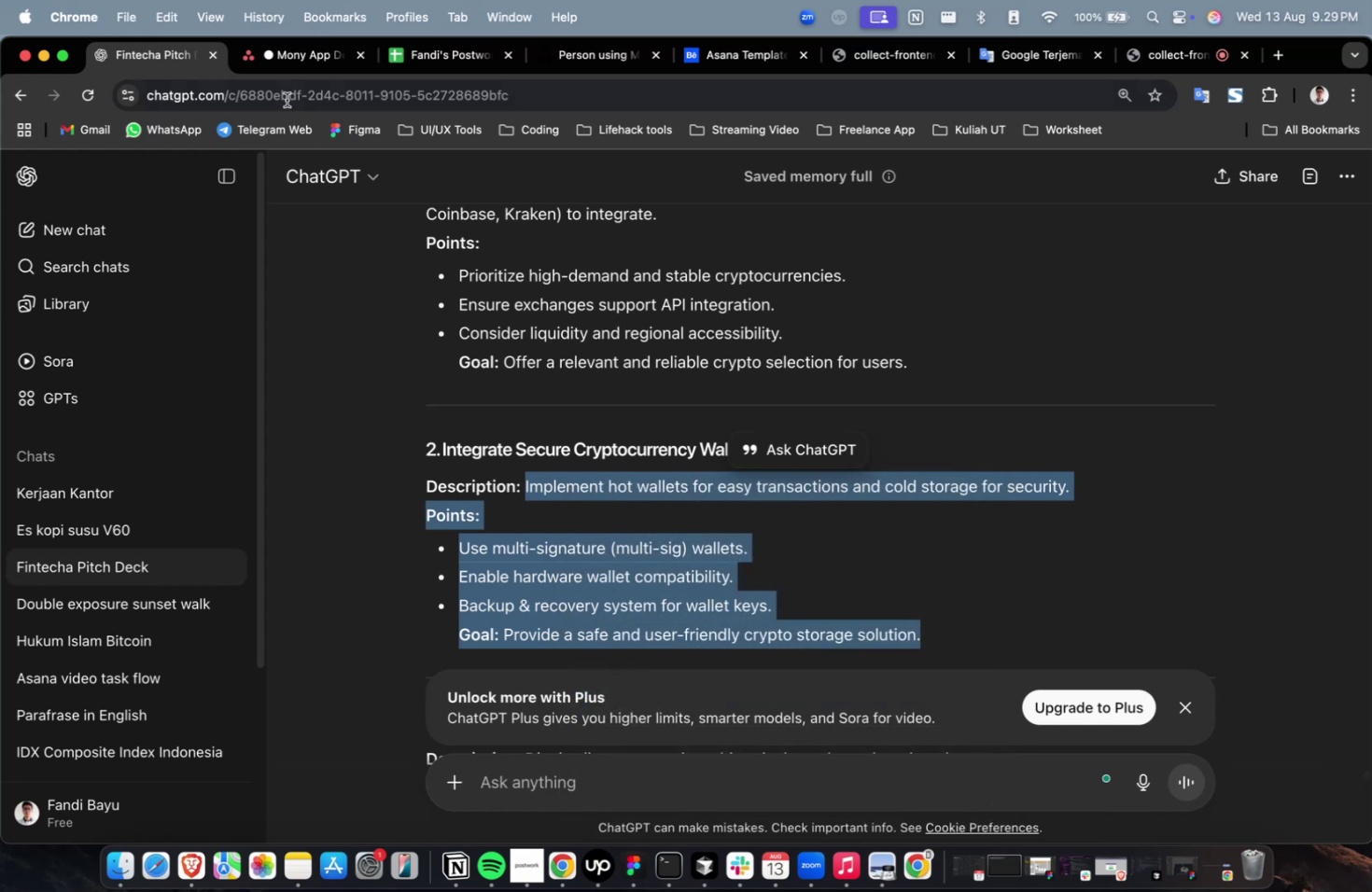 
double_click([302, 63])
 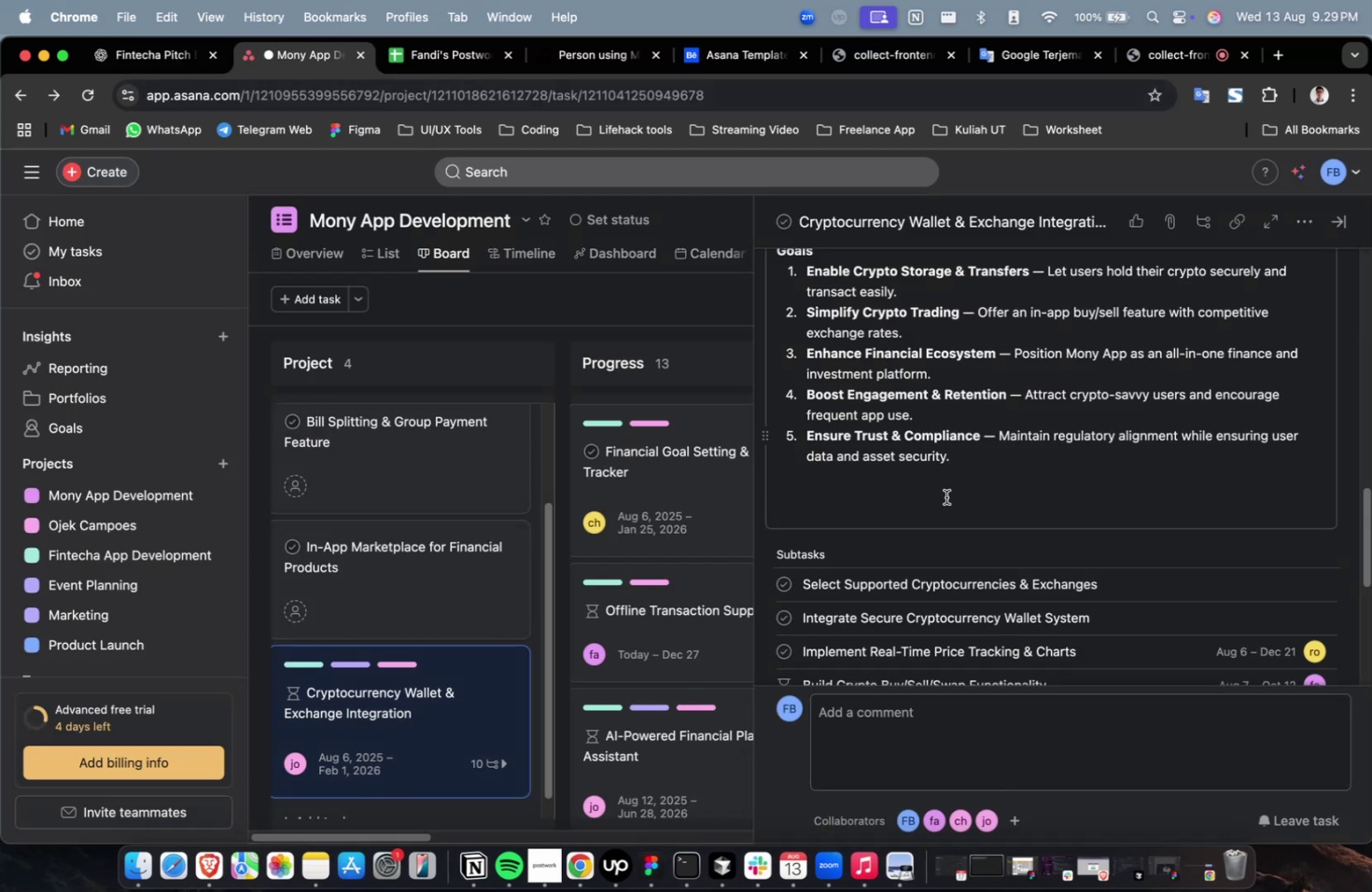 
wait(7.92)
 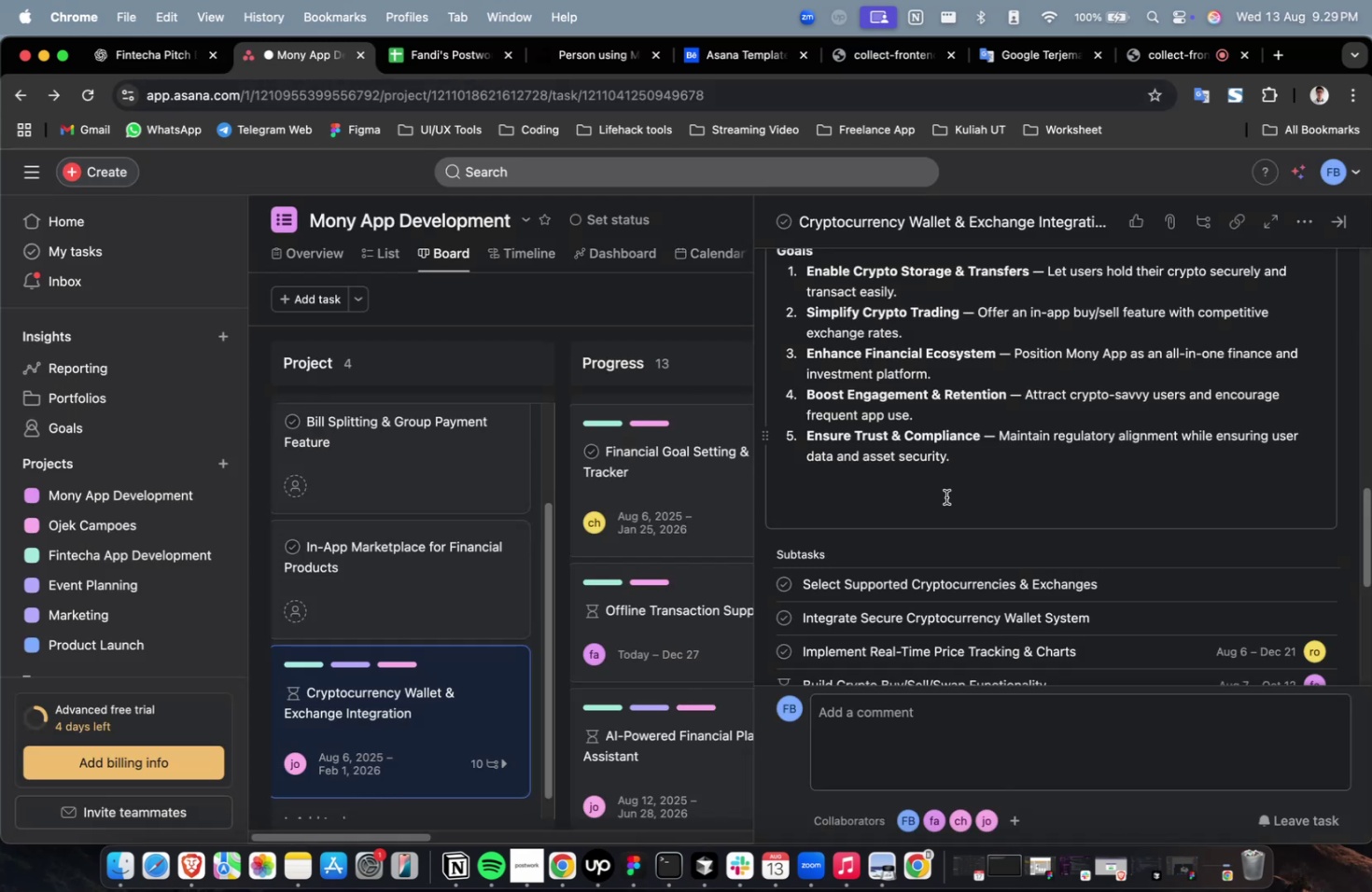 
scroll: coordinate [959, 508], scroll_direction: down, amount: 3.0
 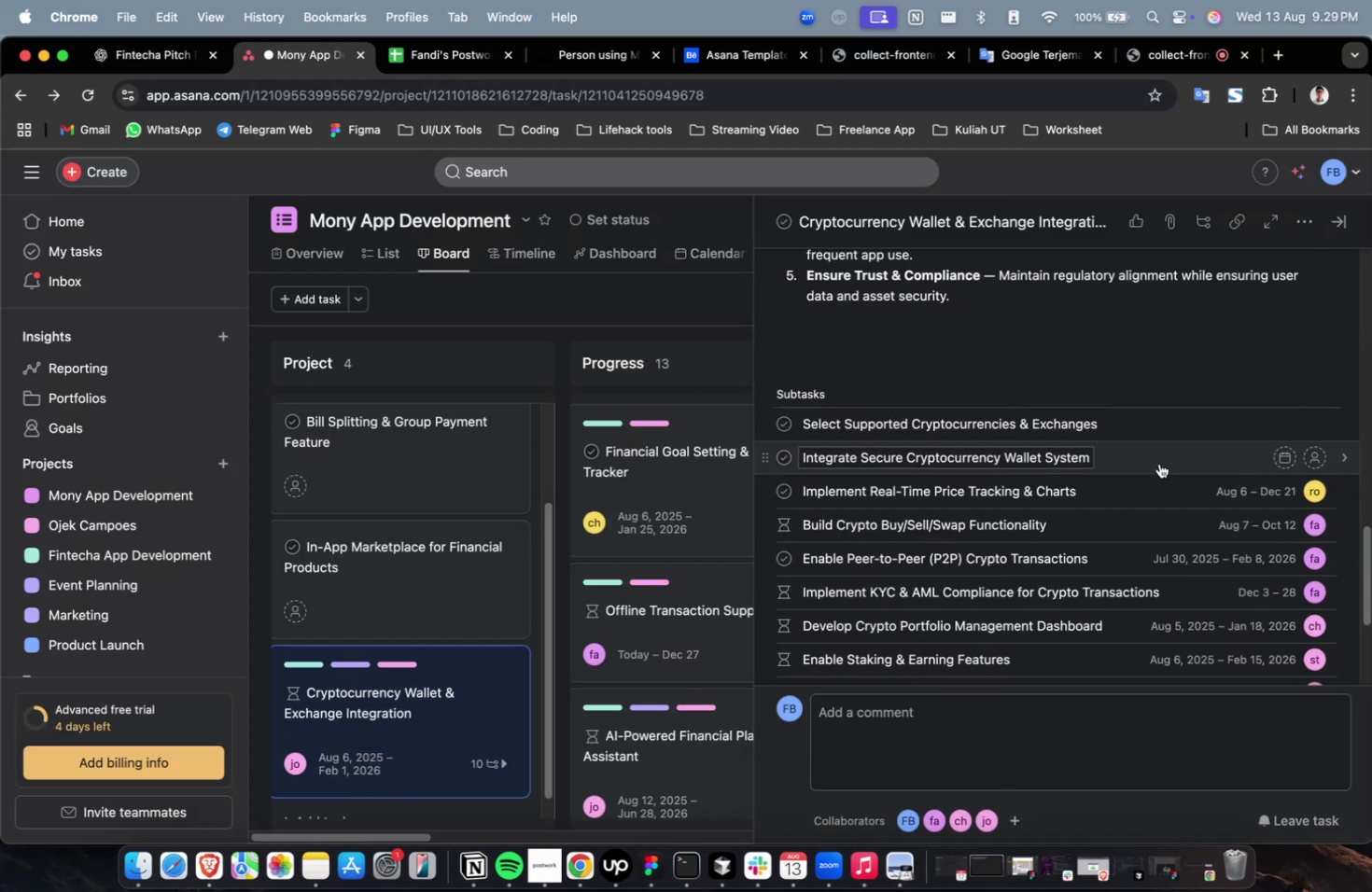 
left_click([1159, 461])
 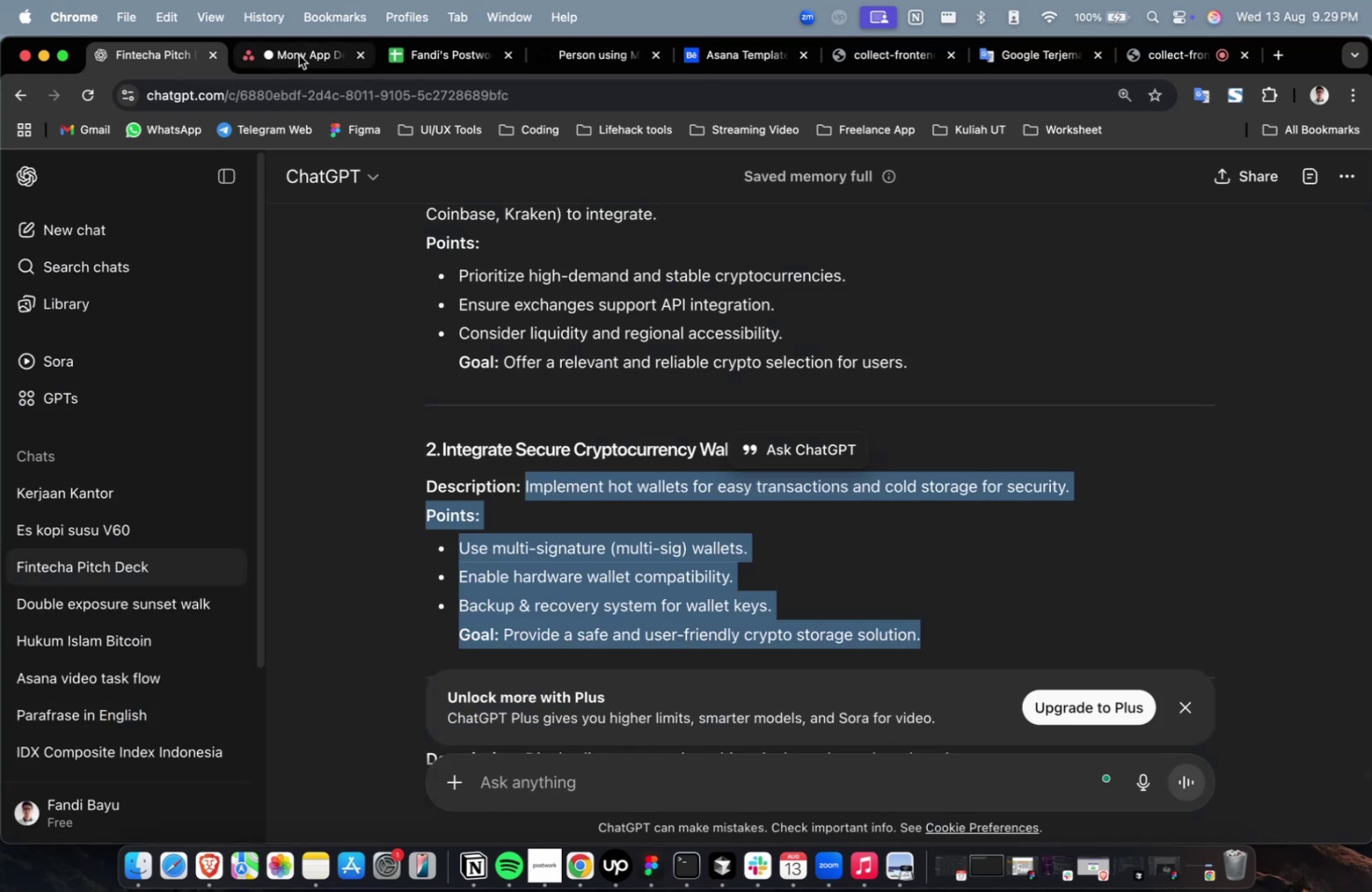 
double_click([309, 52])
 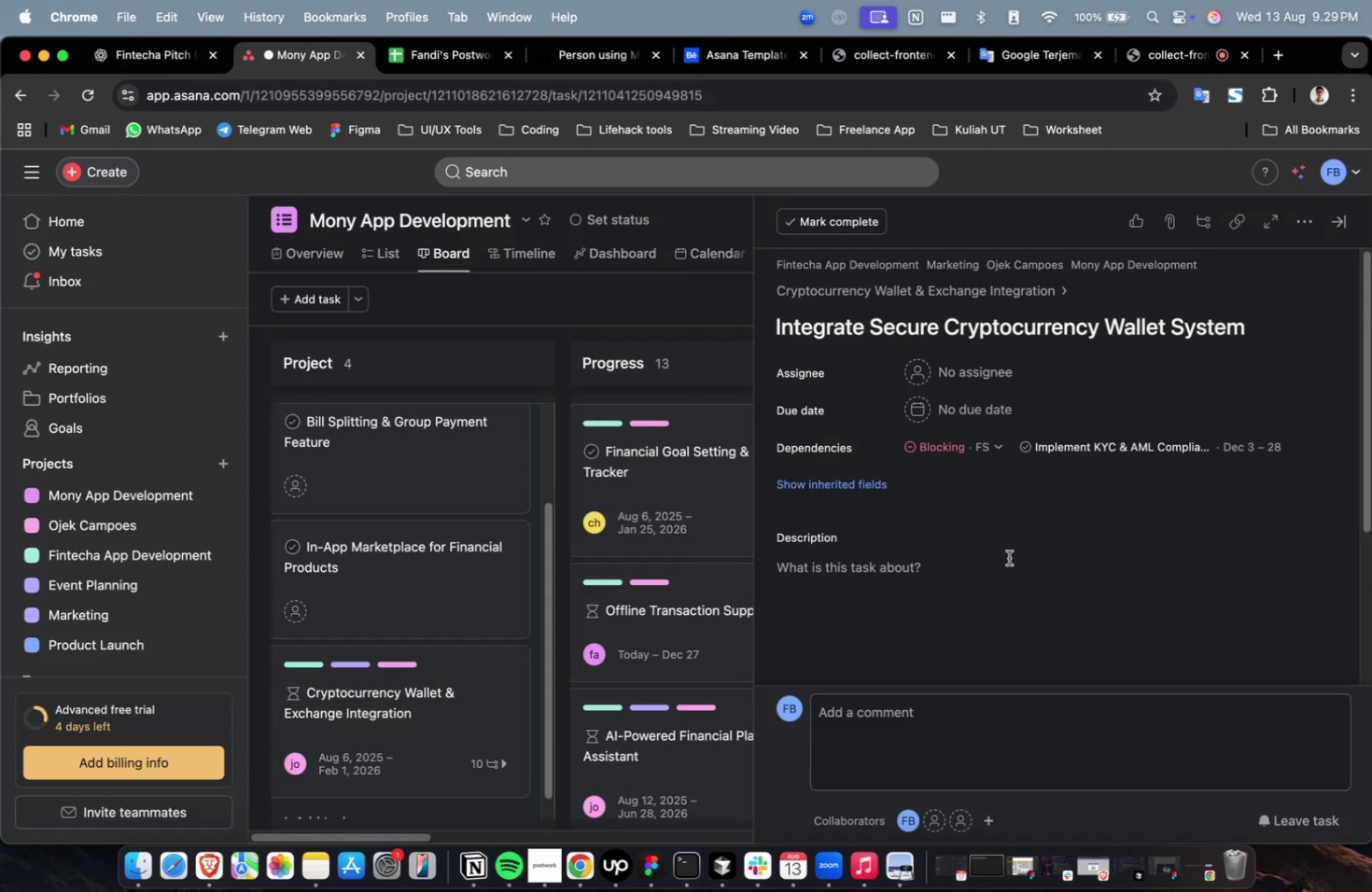 
triple_click([995, 565])
 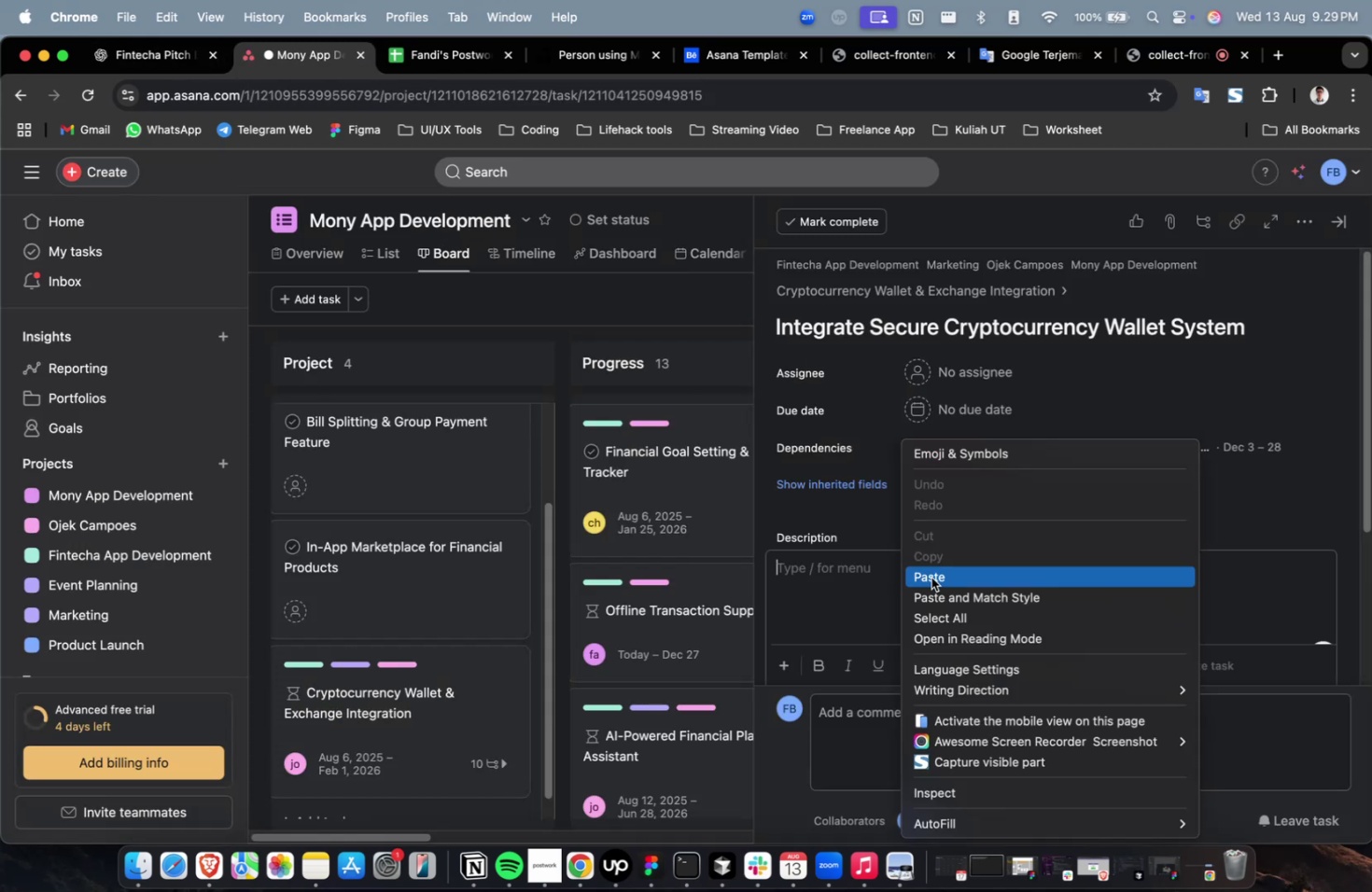 
left_click([931, 577])
 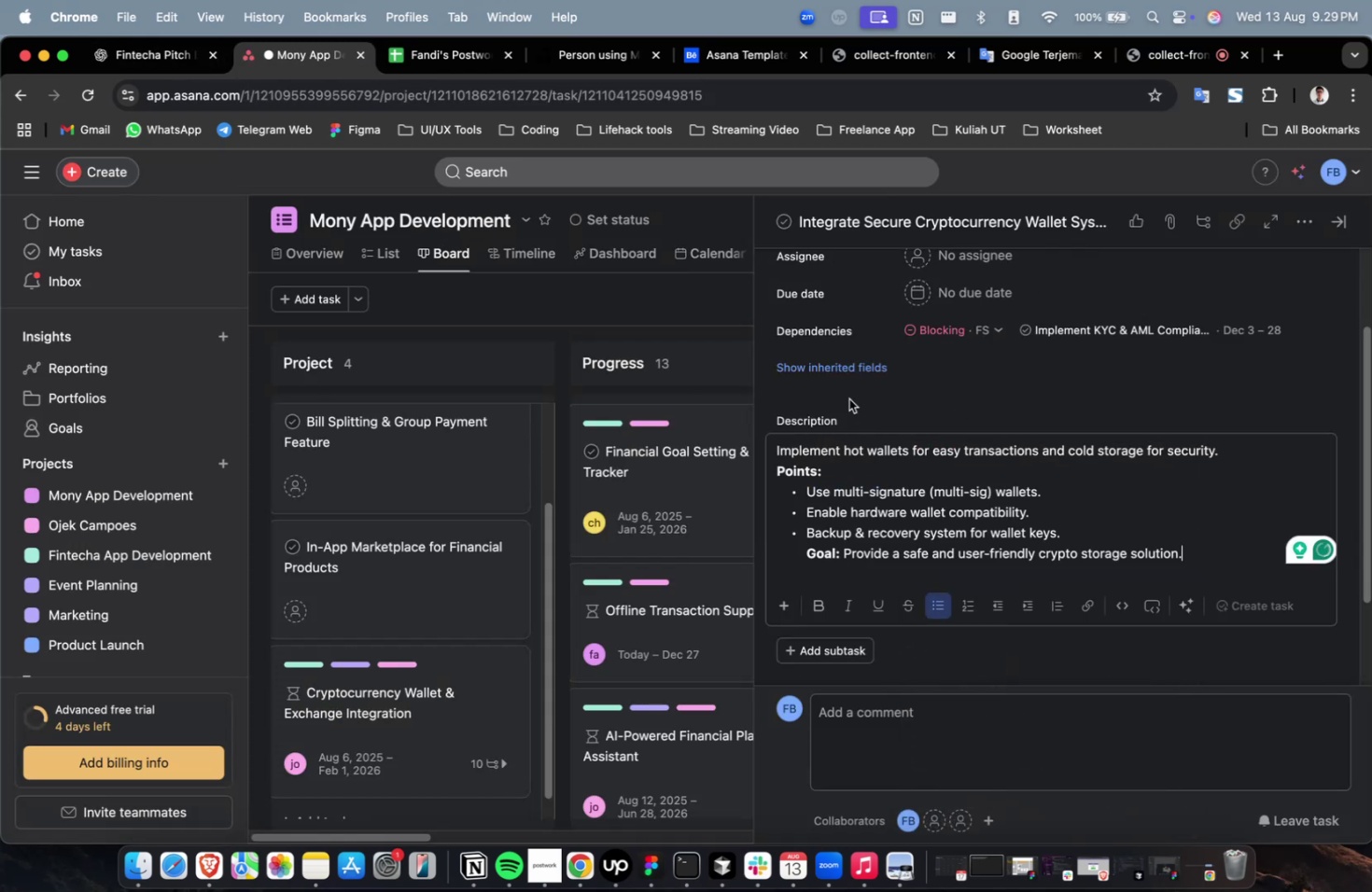 
left_click([848, 374])
 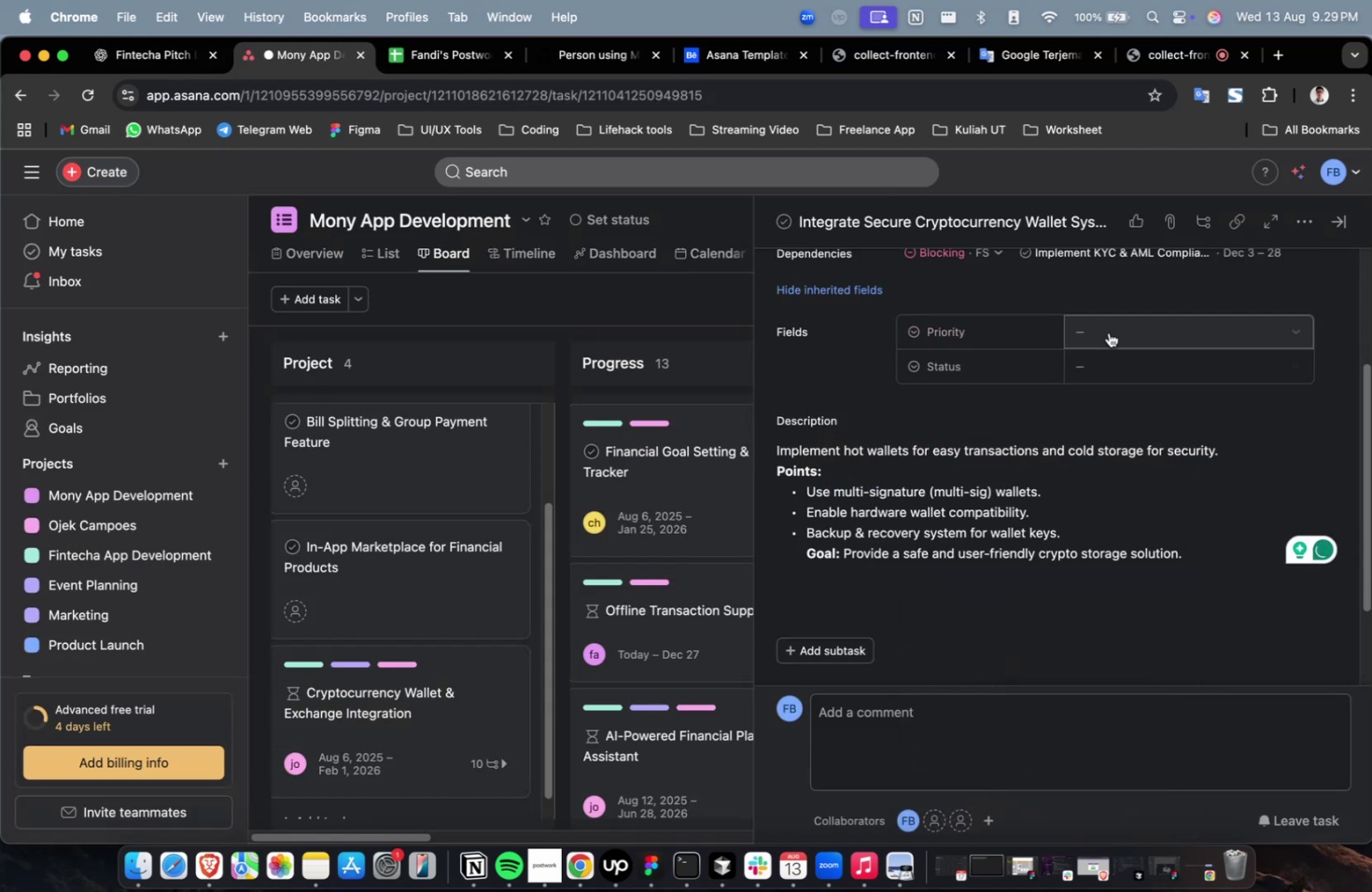 
double_click([1110, 330])
 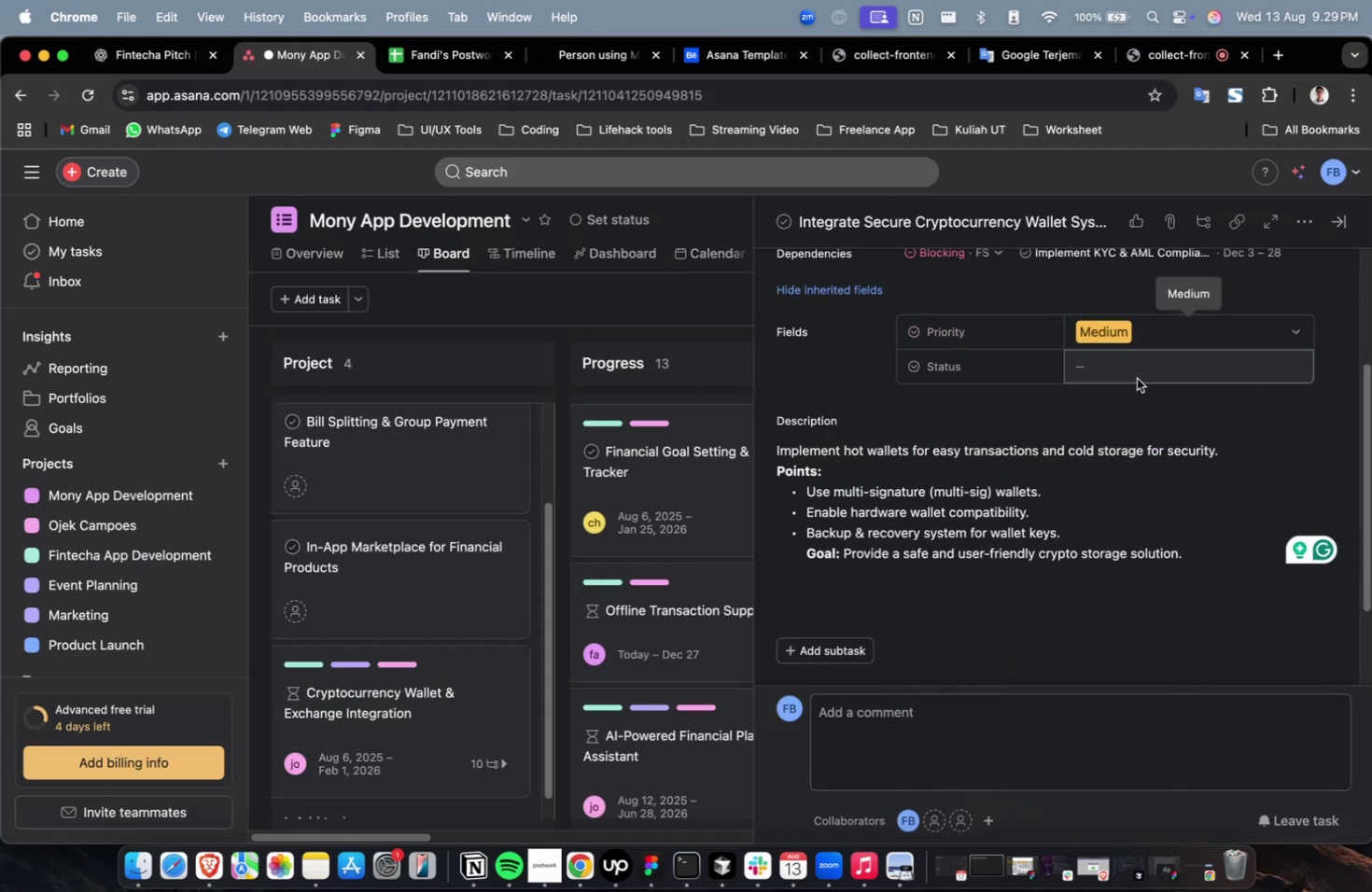 
triple_click([1136, 369])
 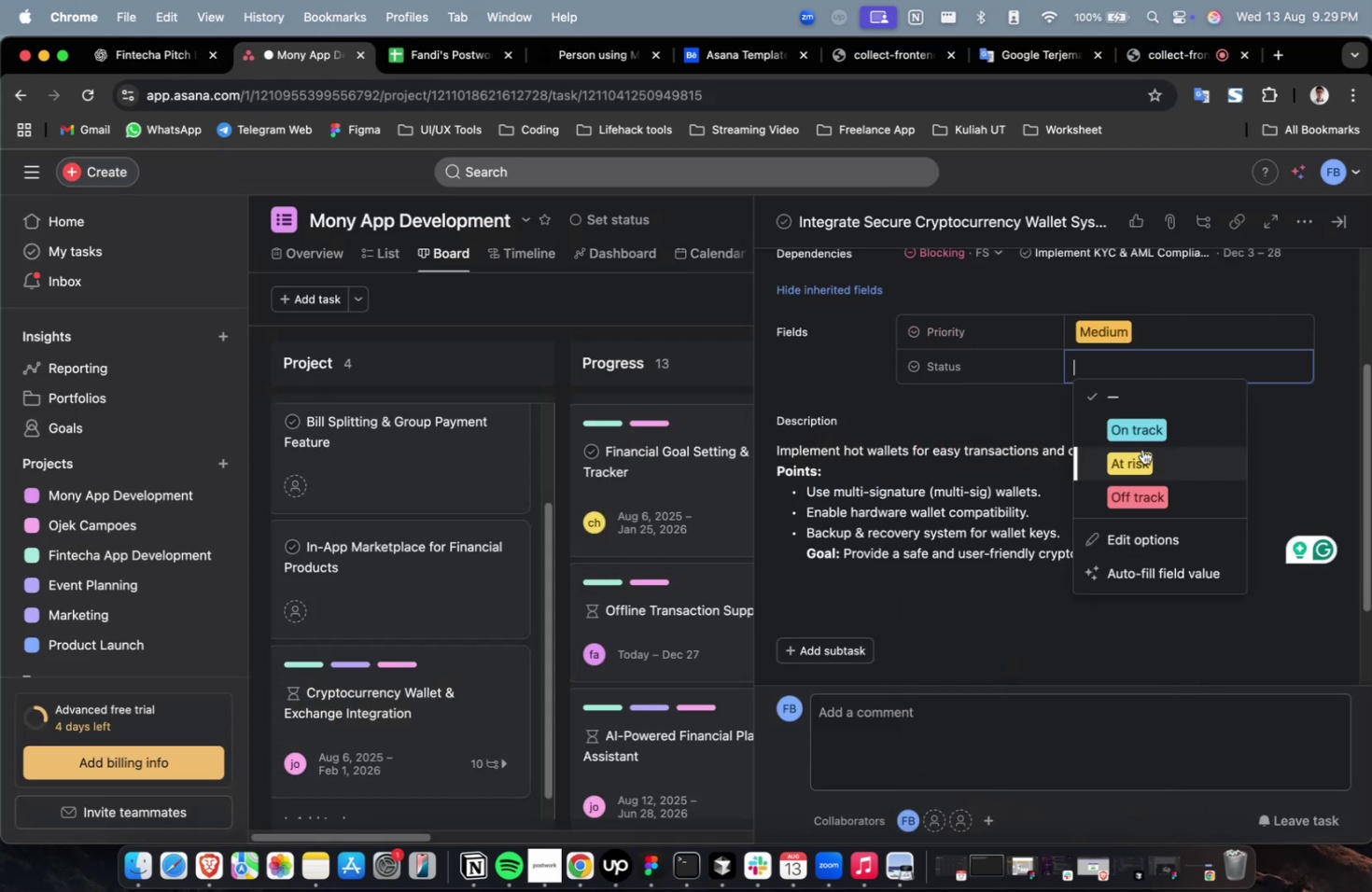 
triple_click([1141, 451])
 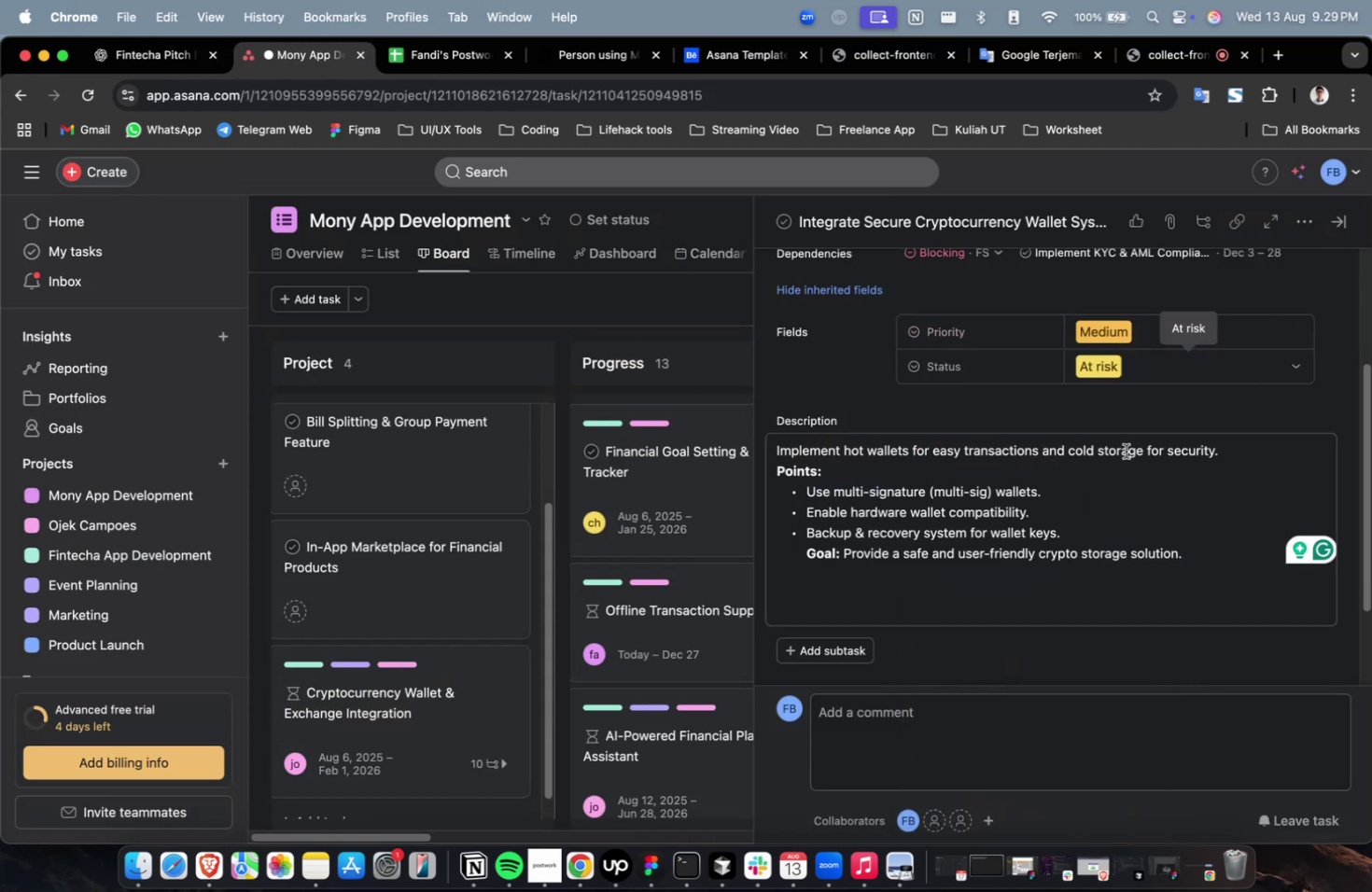 
scroll: coordinate [1125, 451], scroll_direction: up, amount: 7.0
 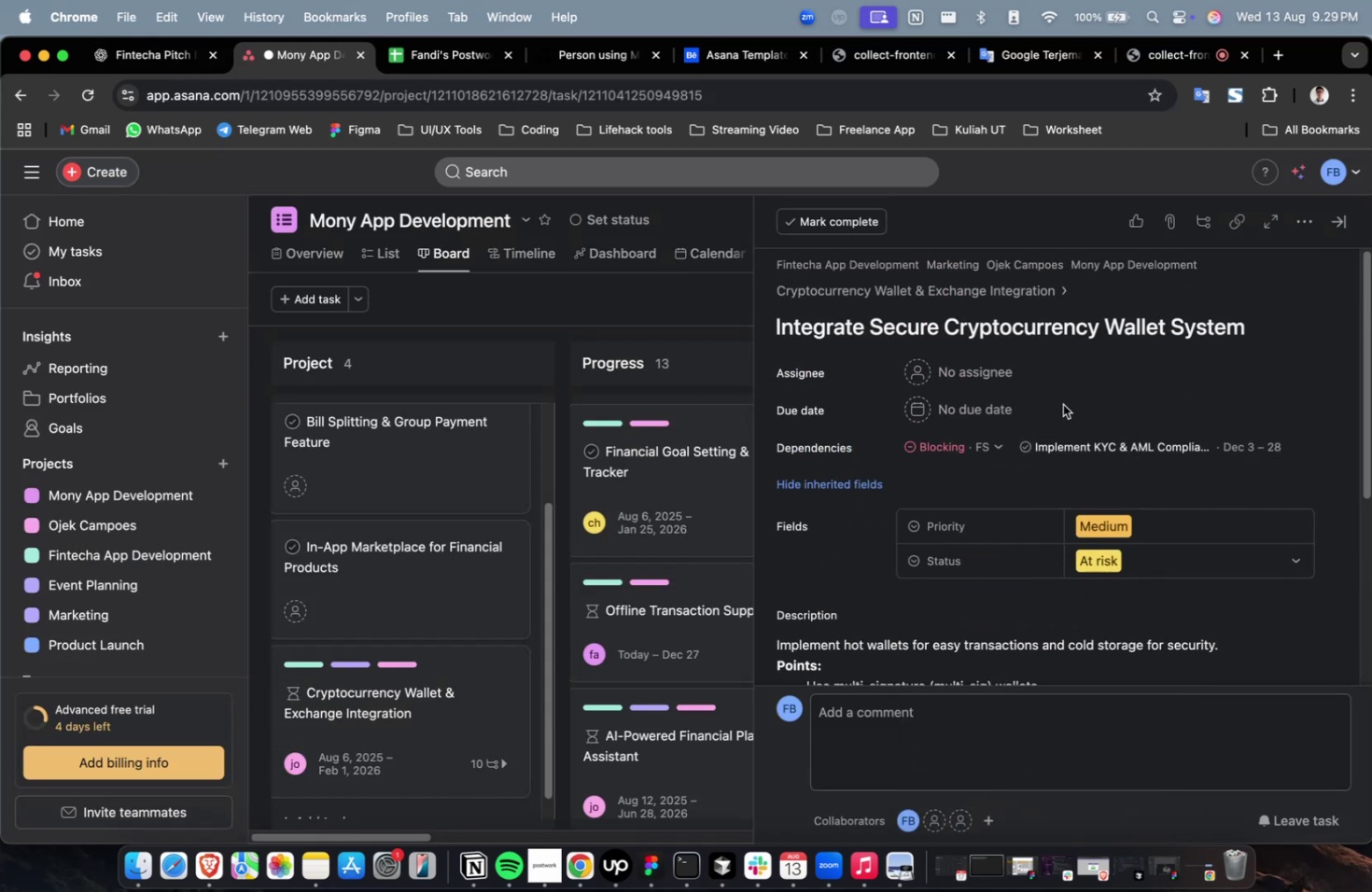 
left_click([1011, 397])
 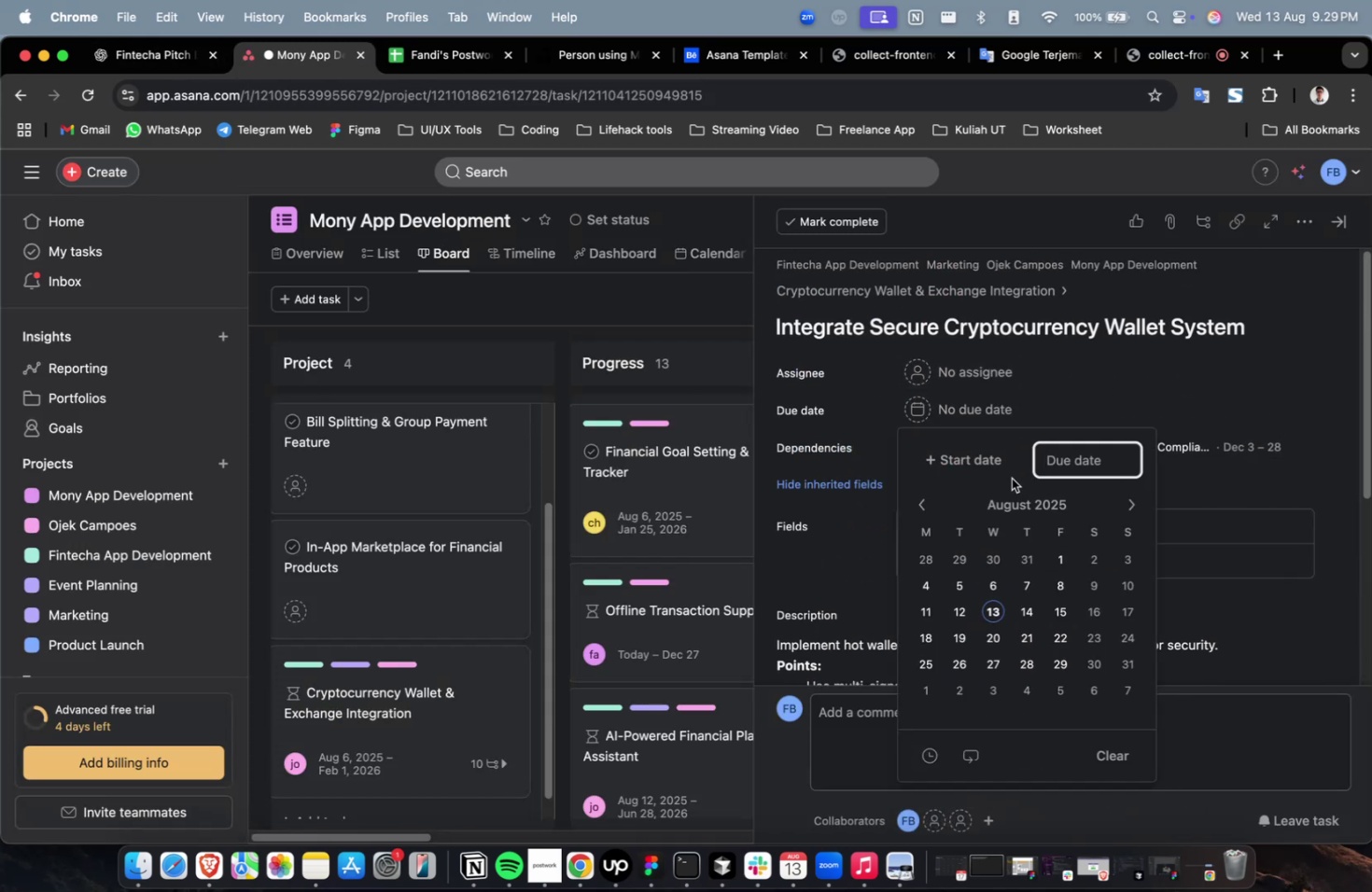 
left_click([988, 462])
 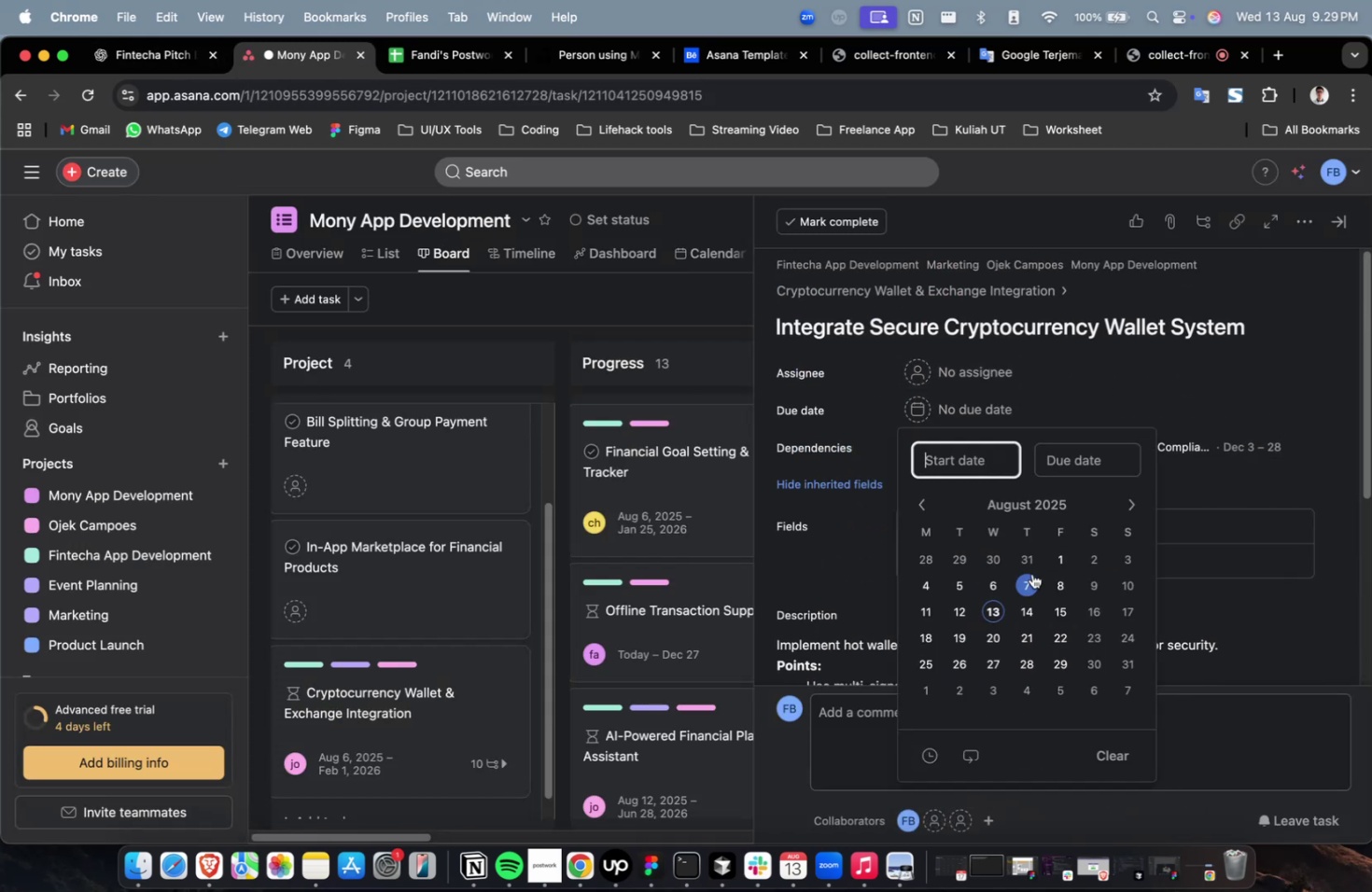 
double_click([1032, 566])
 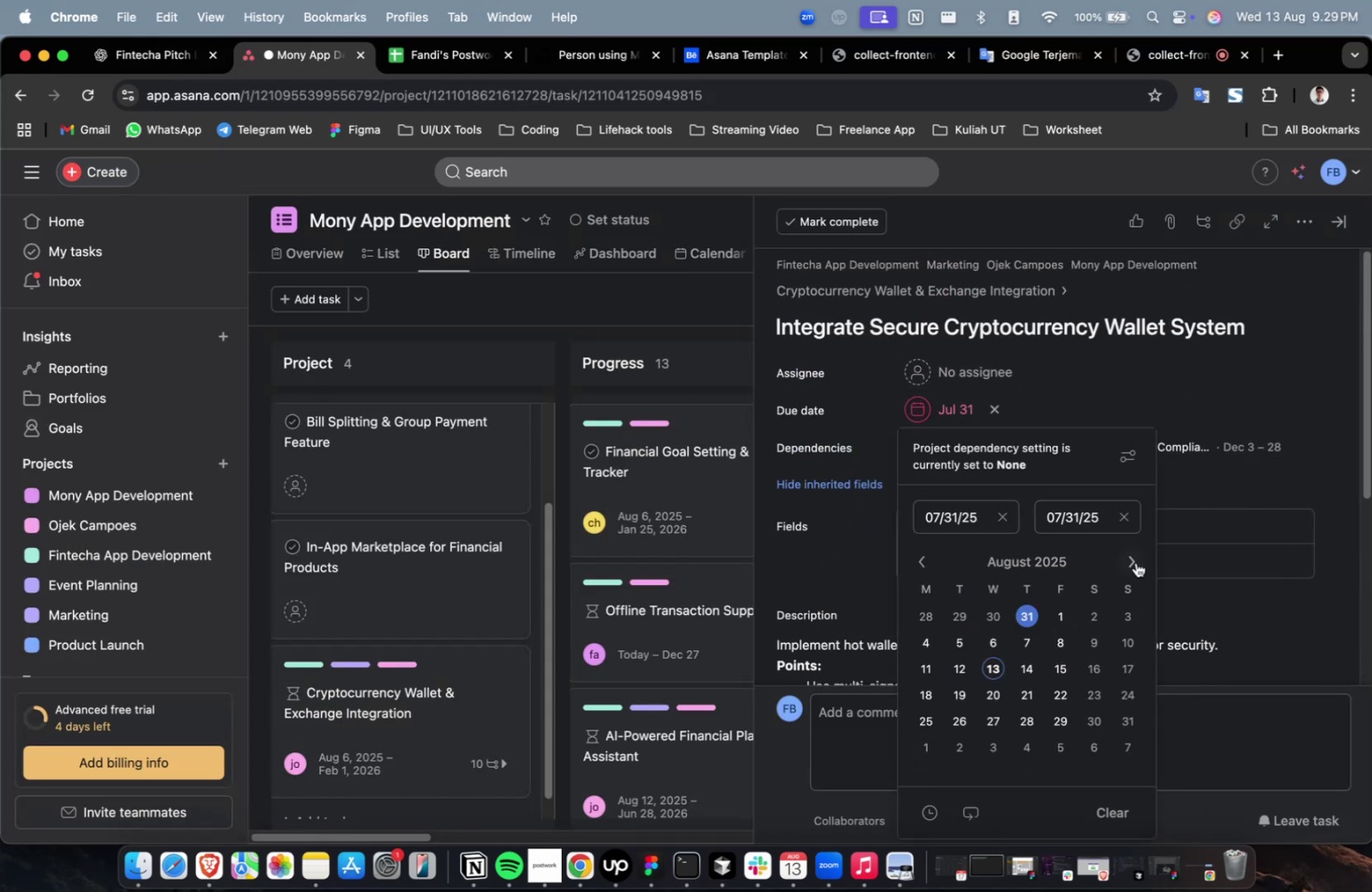 
triple_click([1136, 564])
 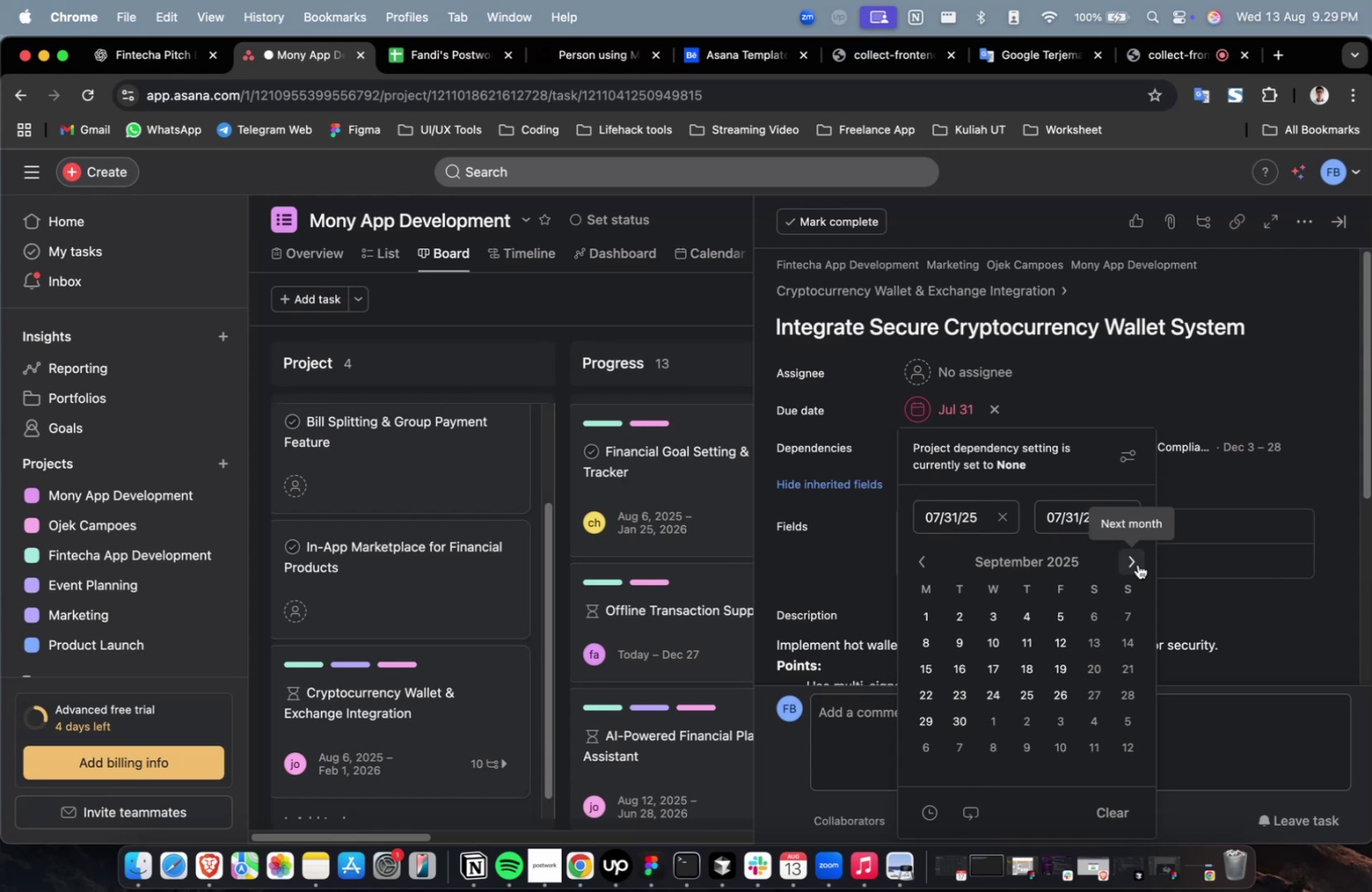 
triple_click([1137, 564])
 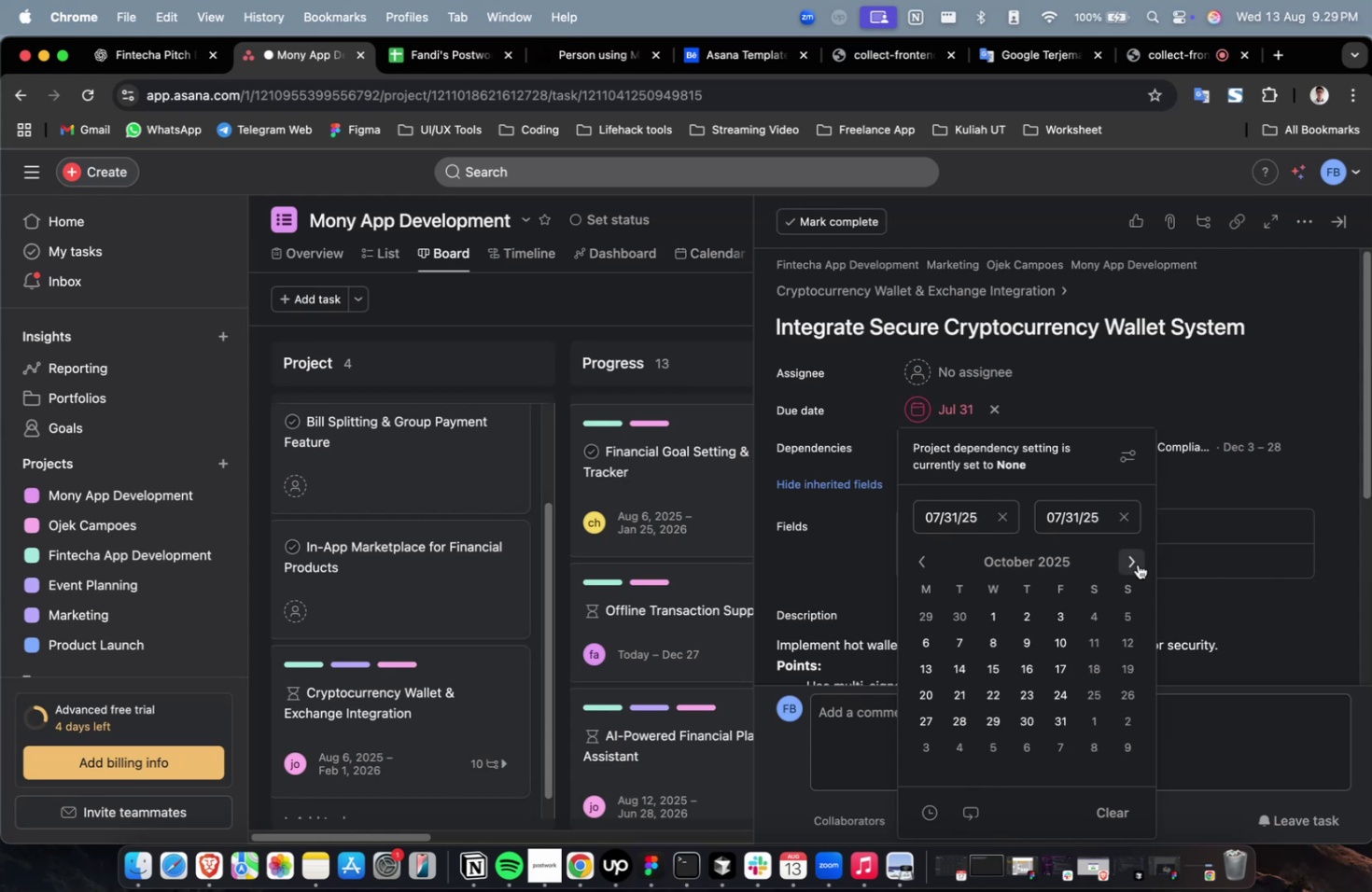 
triple_click([1137, 564])
 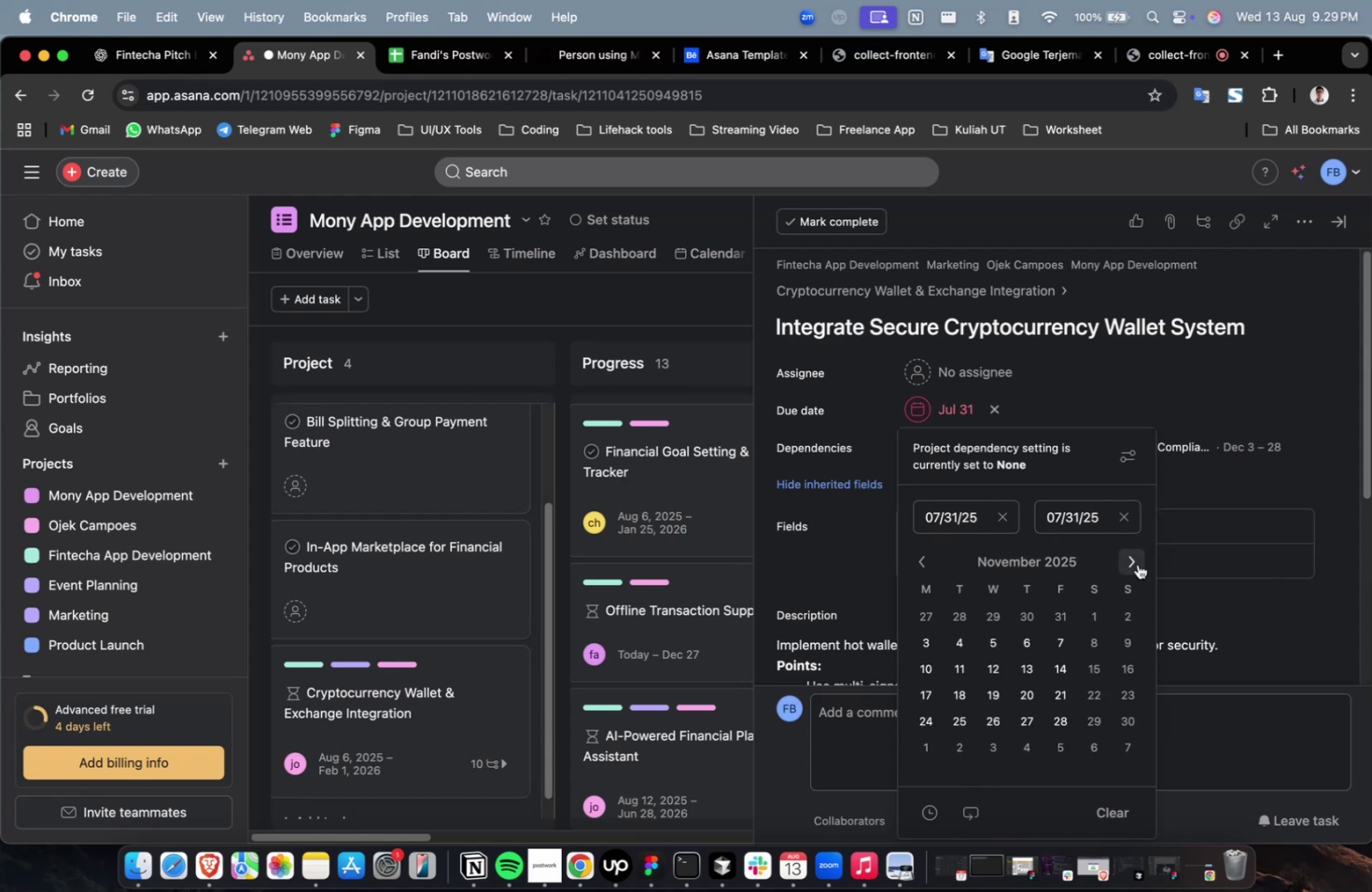 
triple_click([1137, 564])
 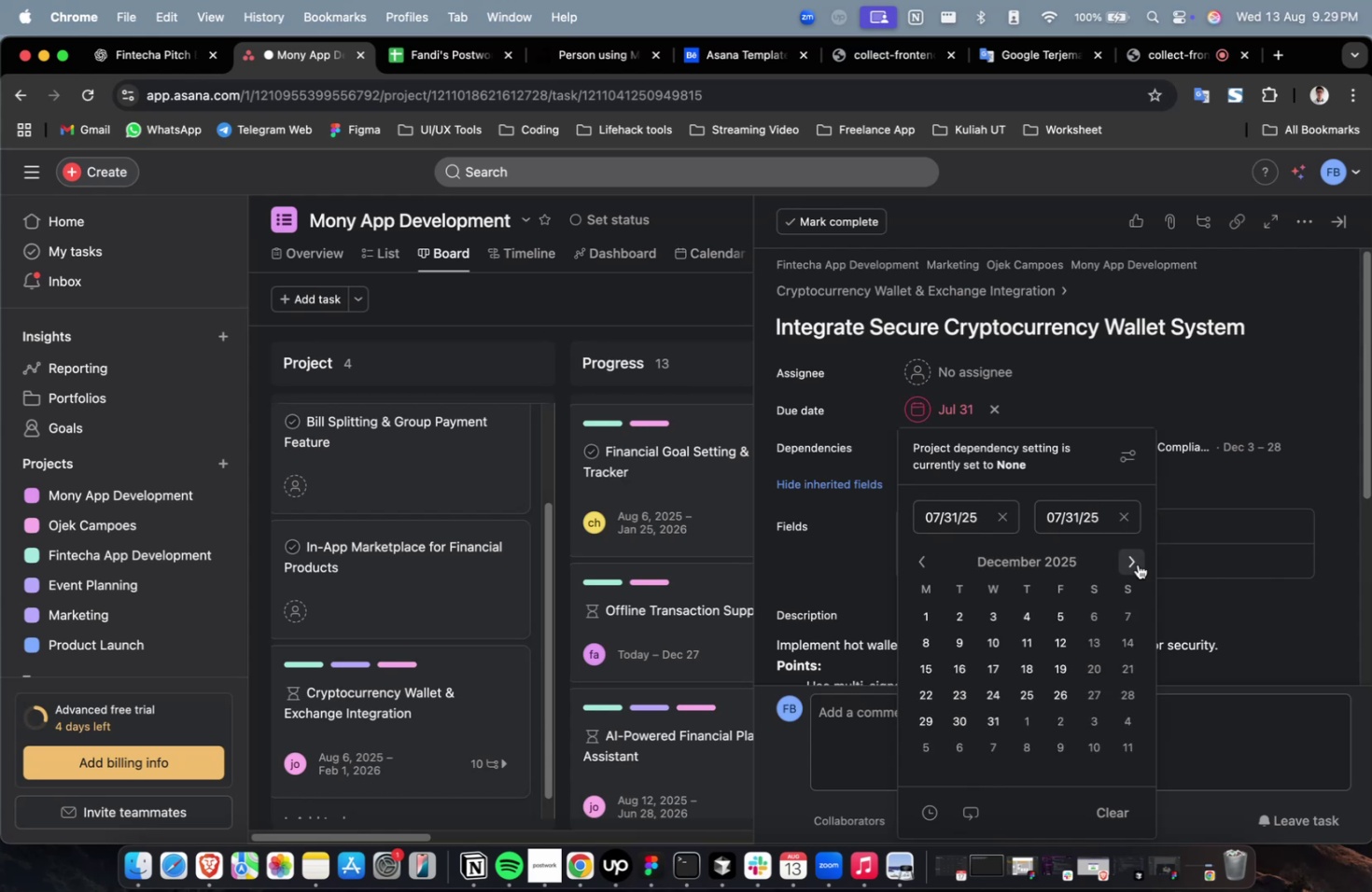 
triple_click([1137, 564])
 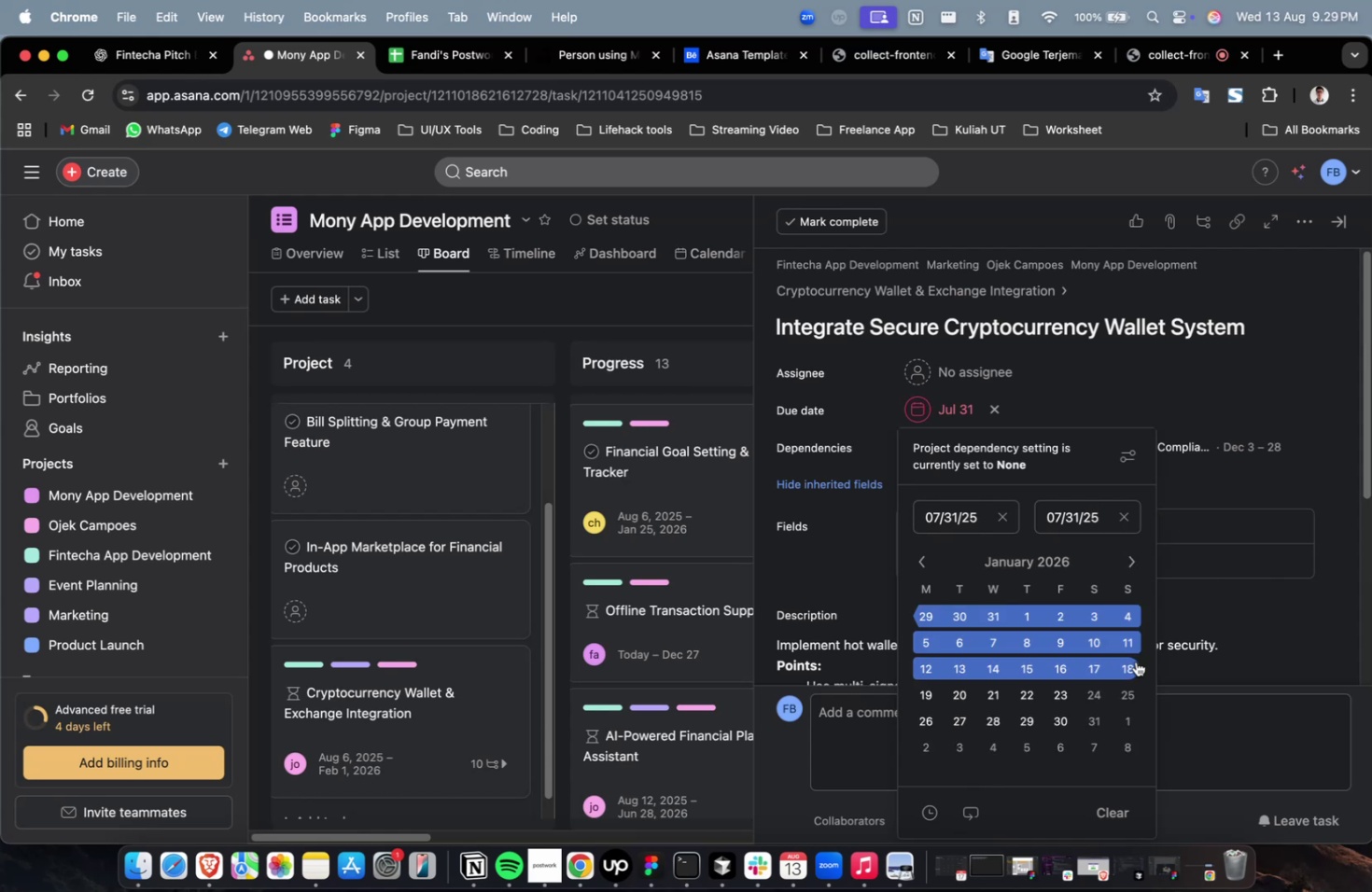 
triple_click([1134, 661])
 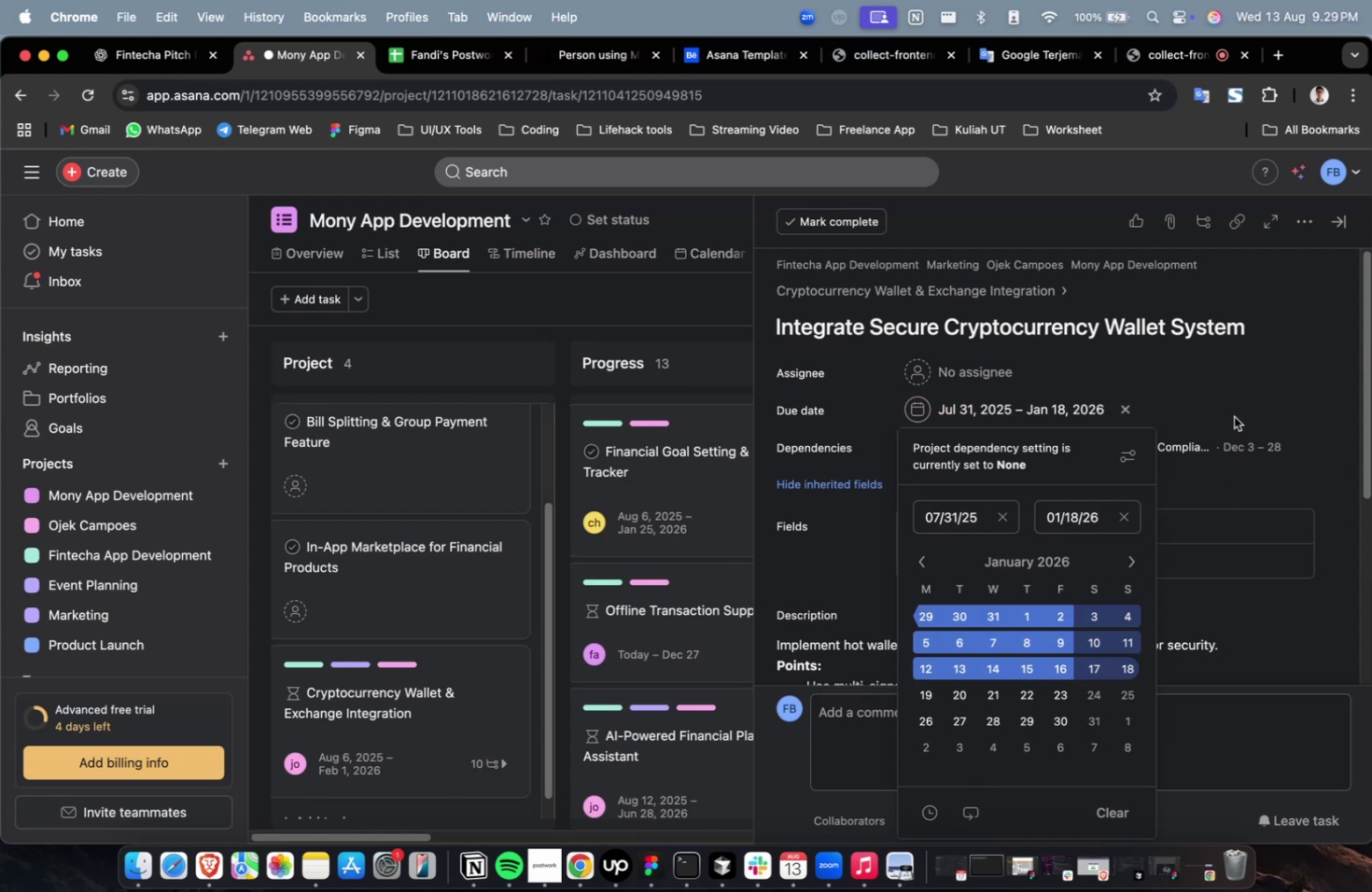 
triple_click([1233, 416])
 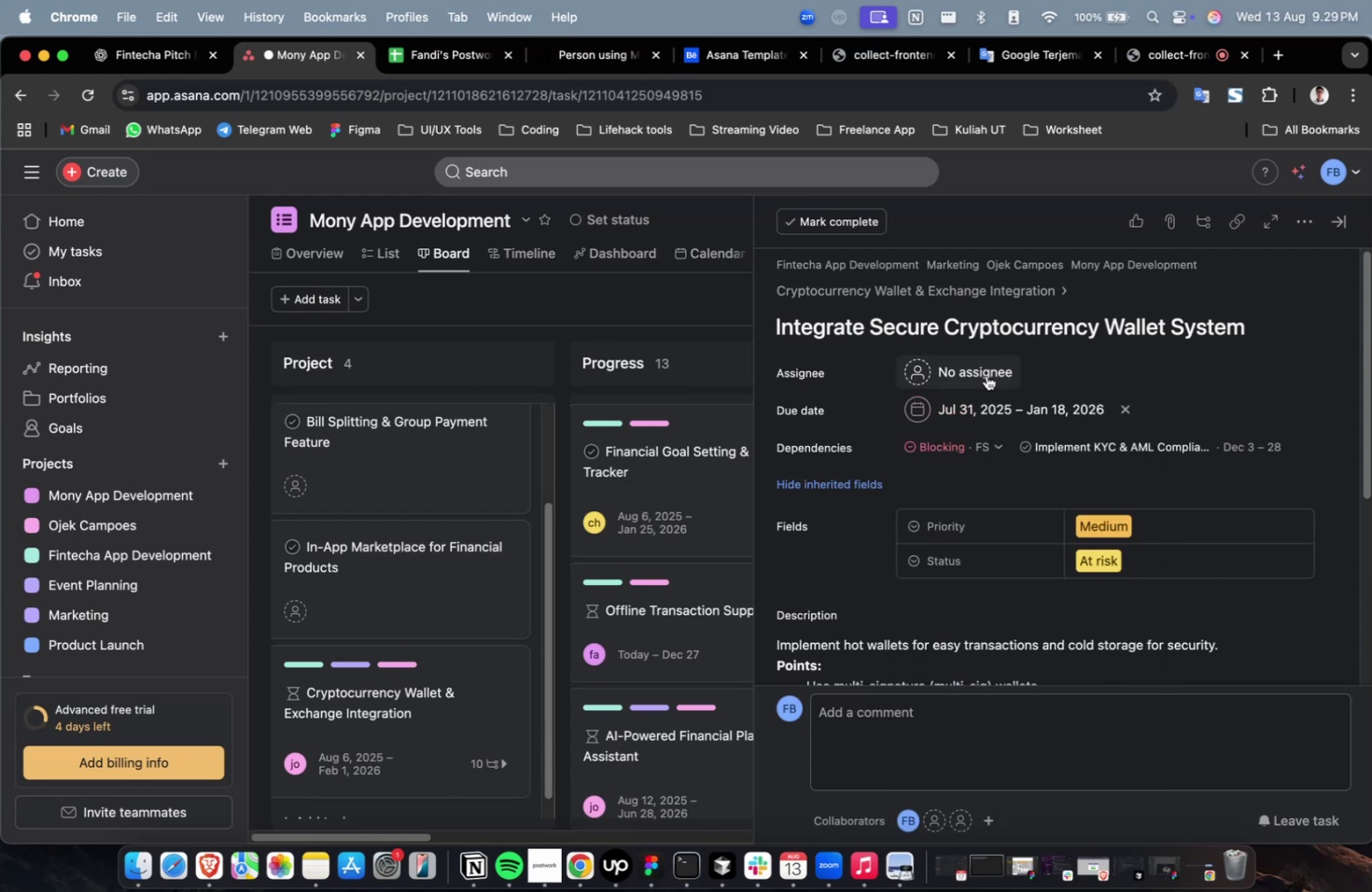 
triple_click([986, 375])
 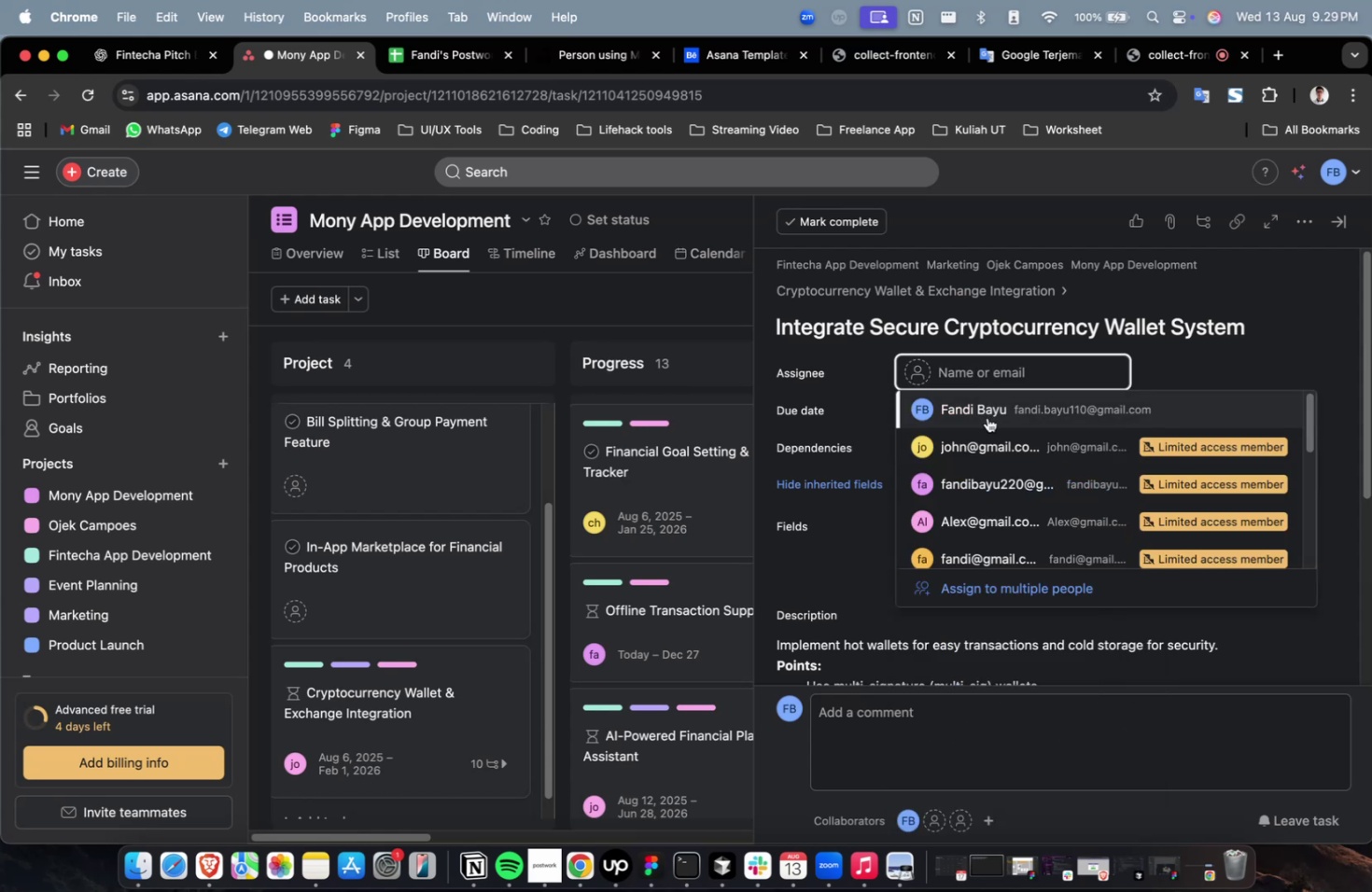 
left_click([982, 425])
 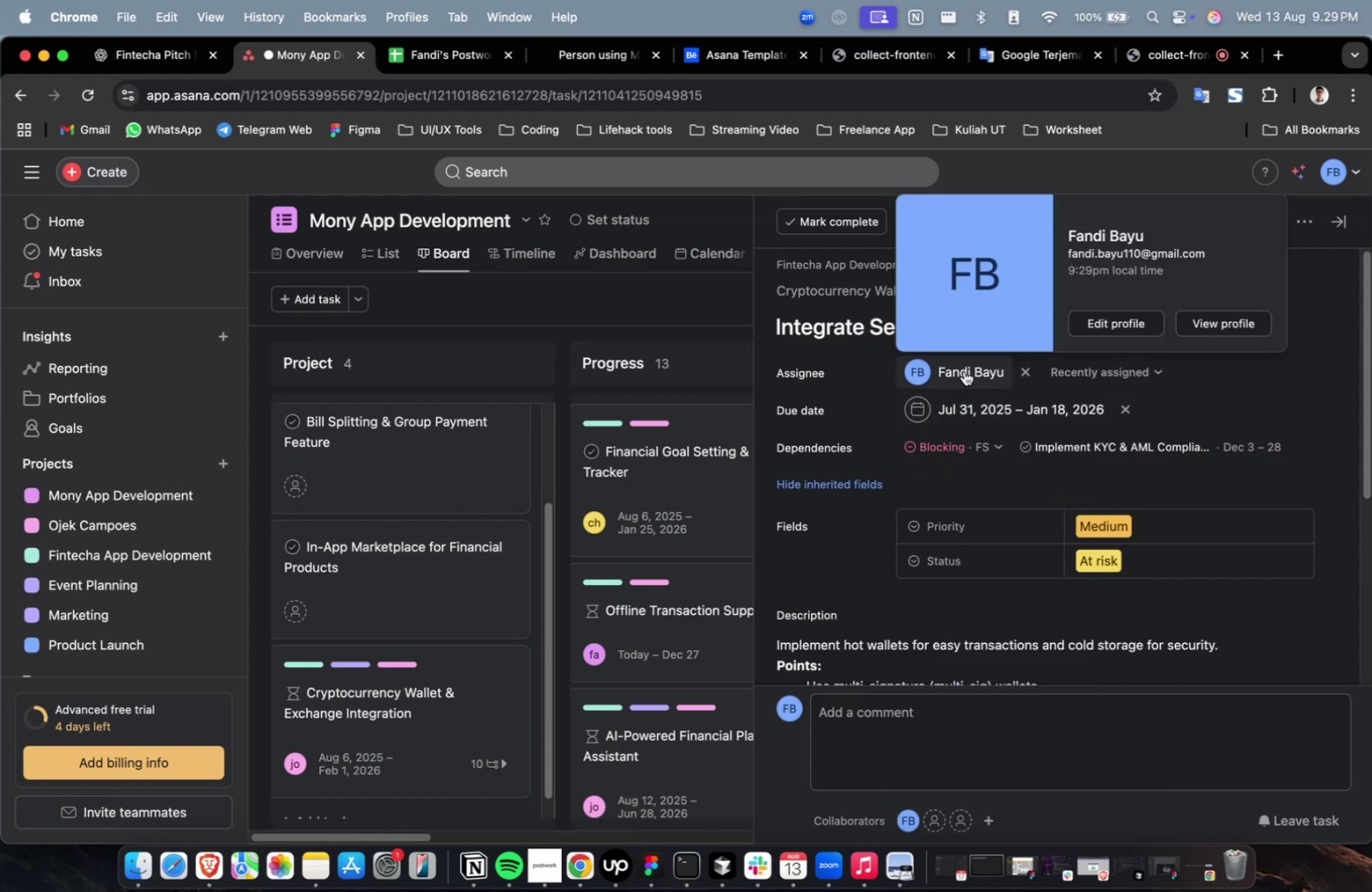 
left_click([963, 370])
 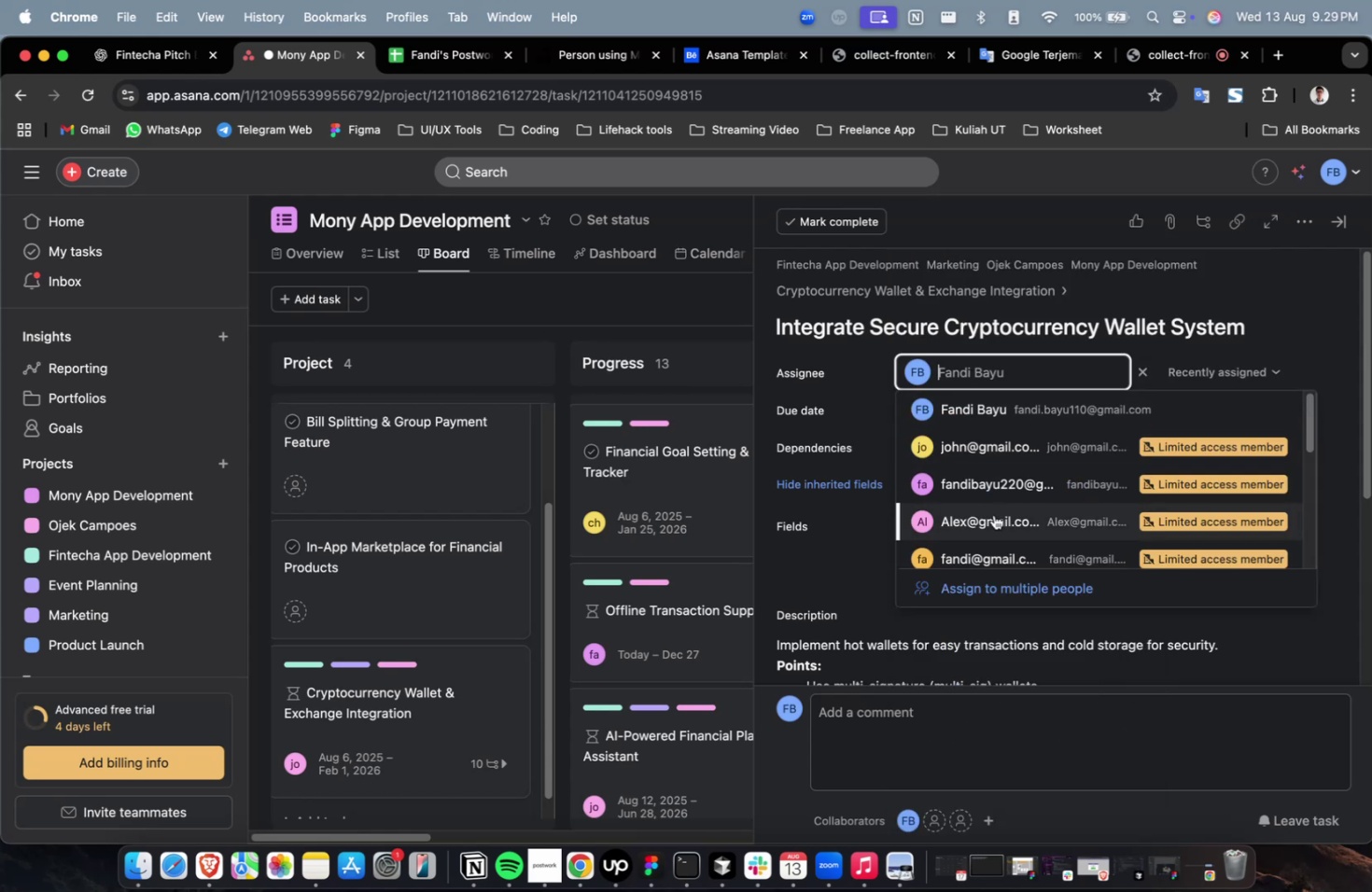 
double_click([993, 514])
 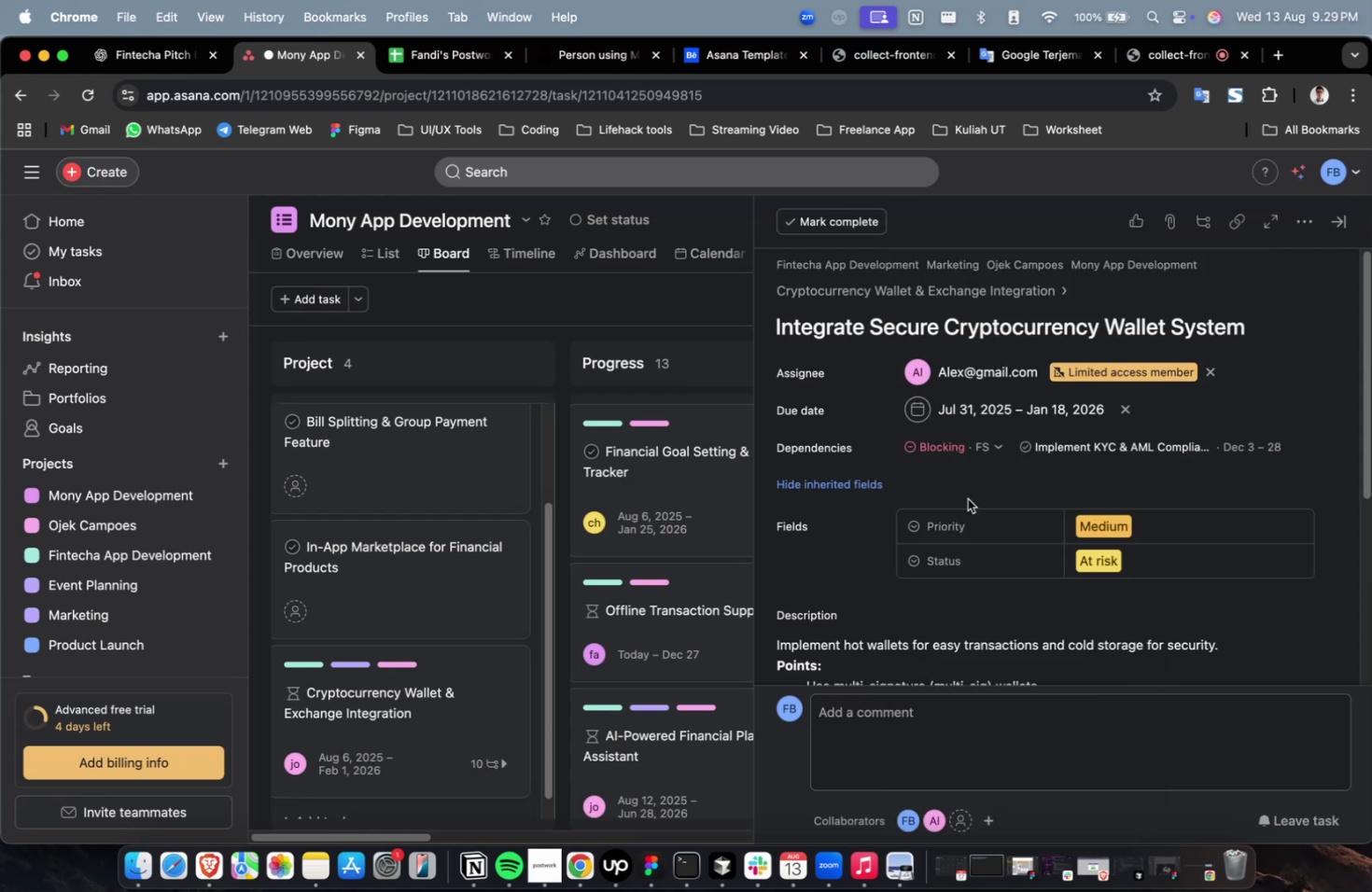 
scroll: coordinate [1122, 508], scroll_direction: down, amount: 28.0
 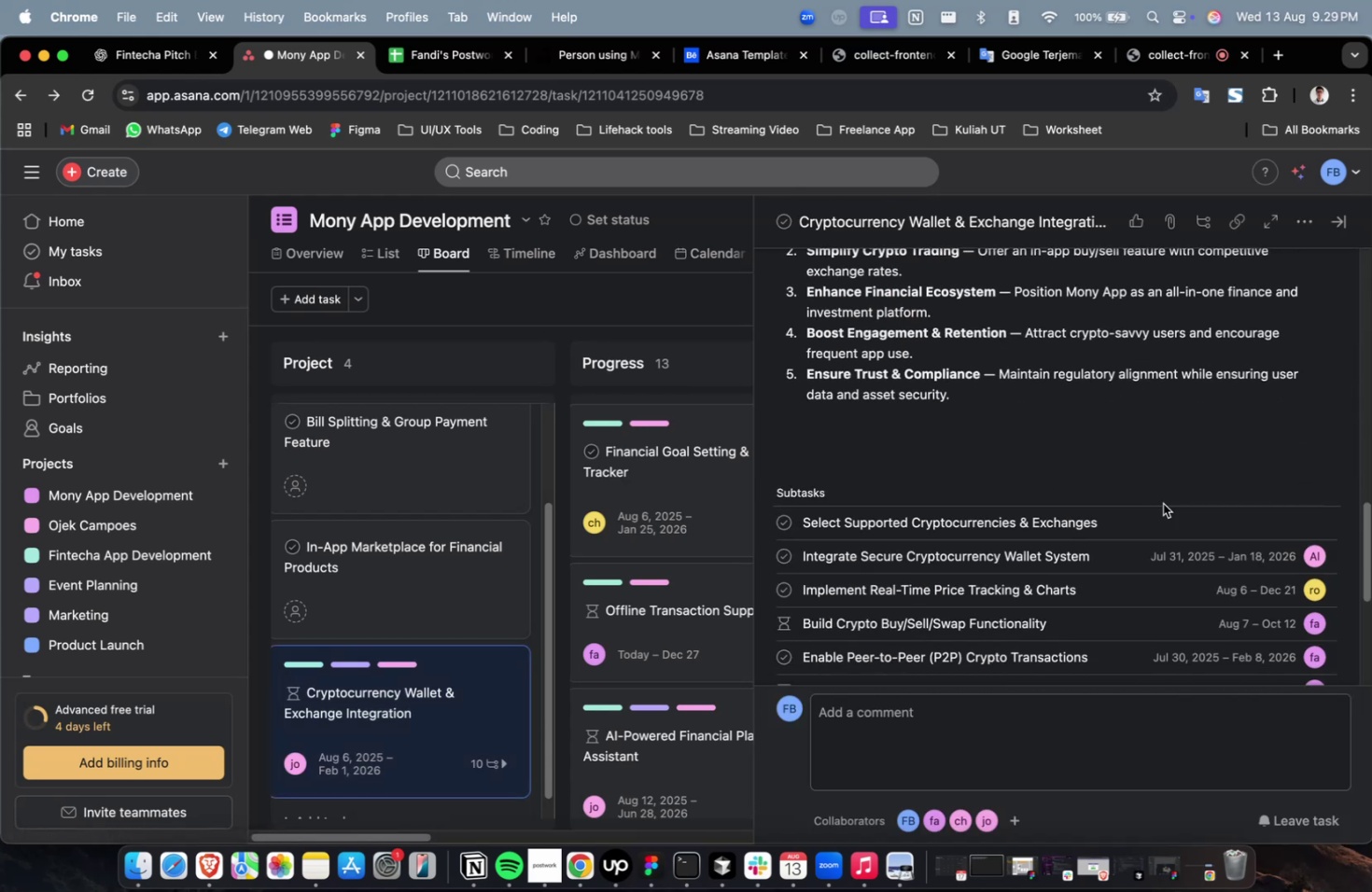 
left_click([1161, 515])
 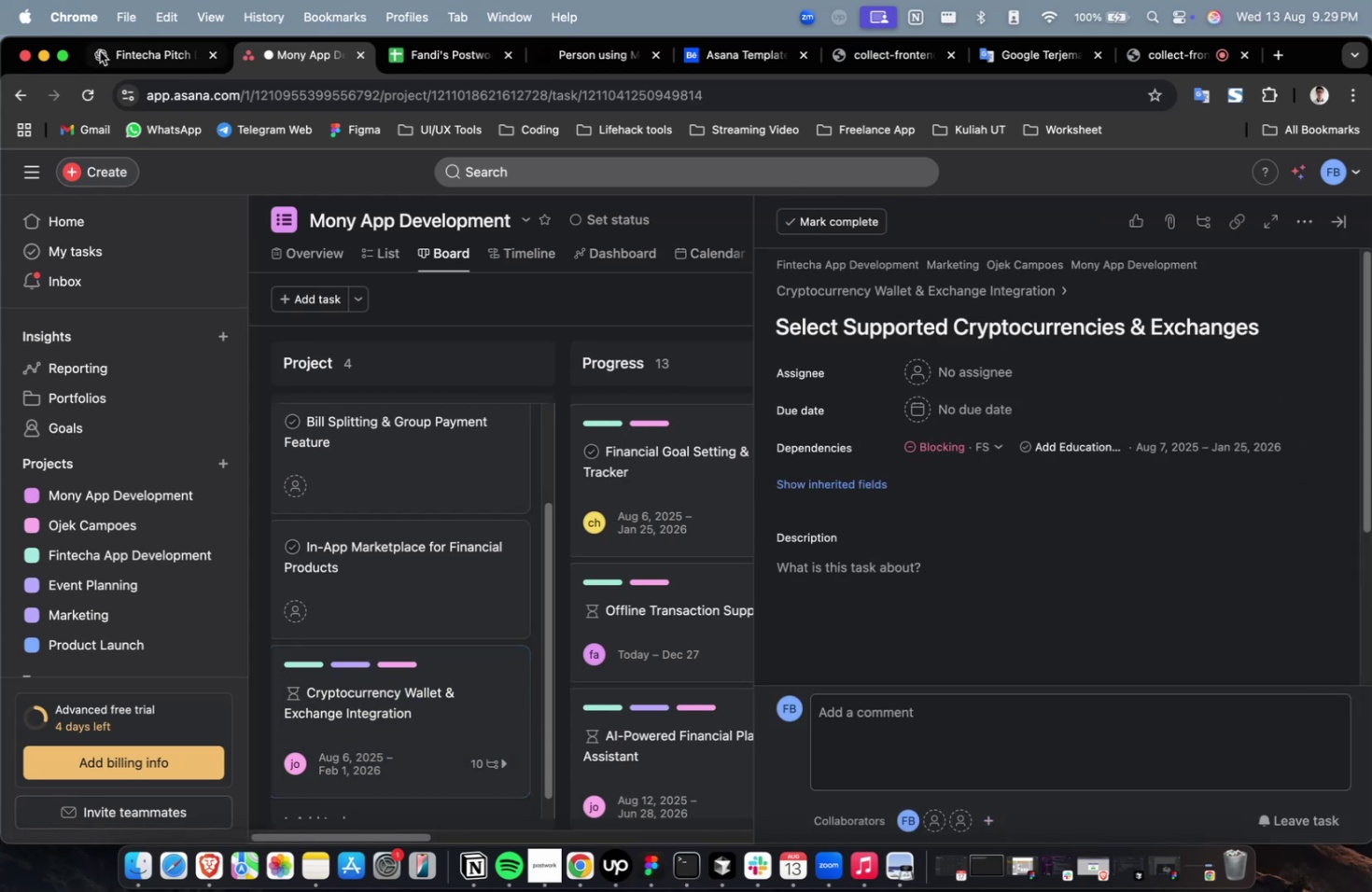 
double_click([111, 54])
 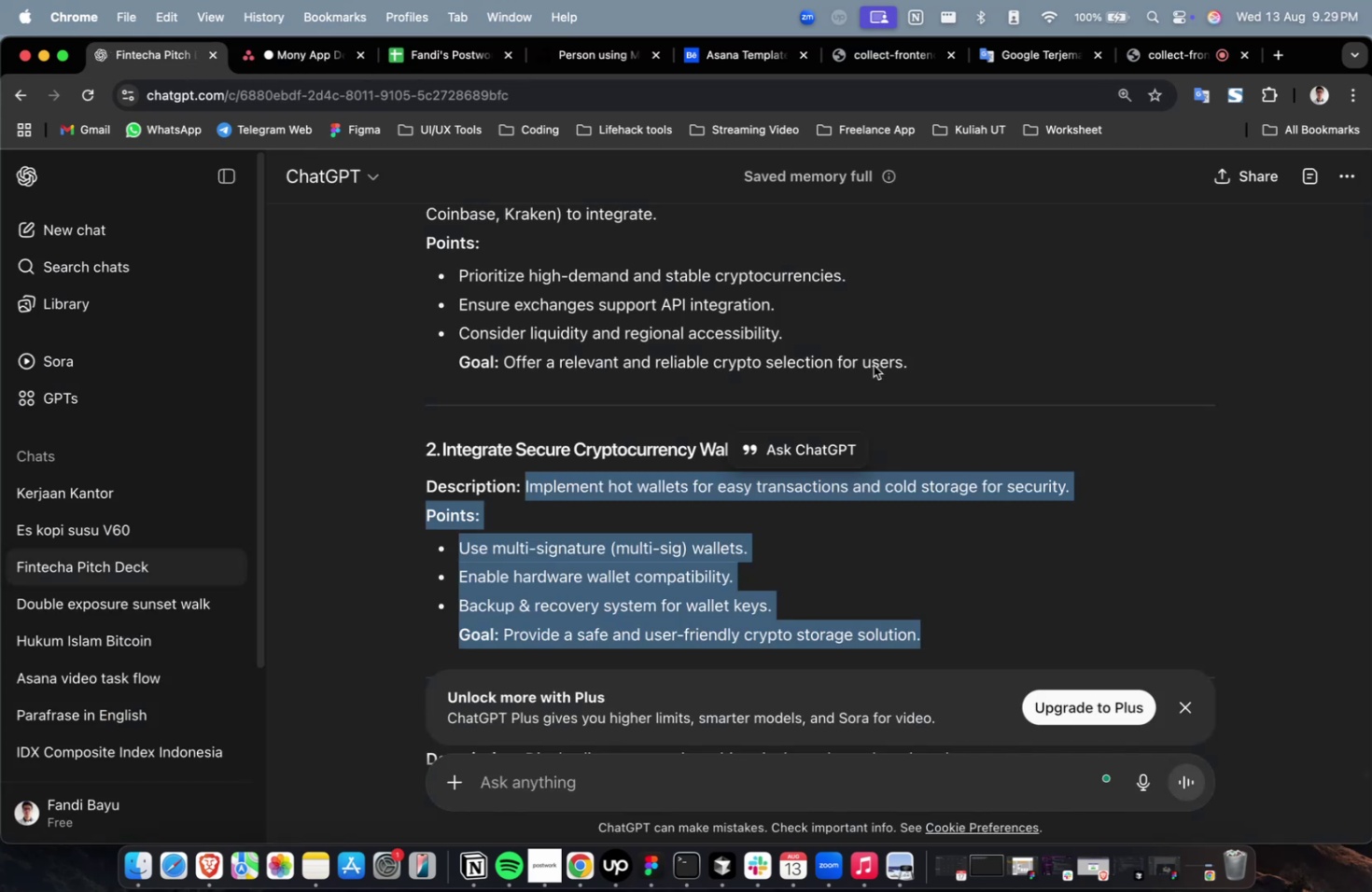 
scroll: coordinate [931, 416], scroll_direction: up, amount: 9.0
 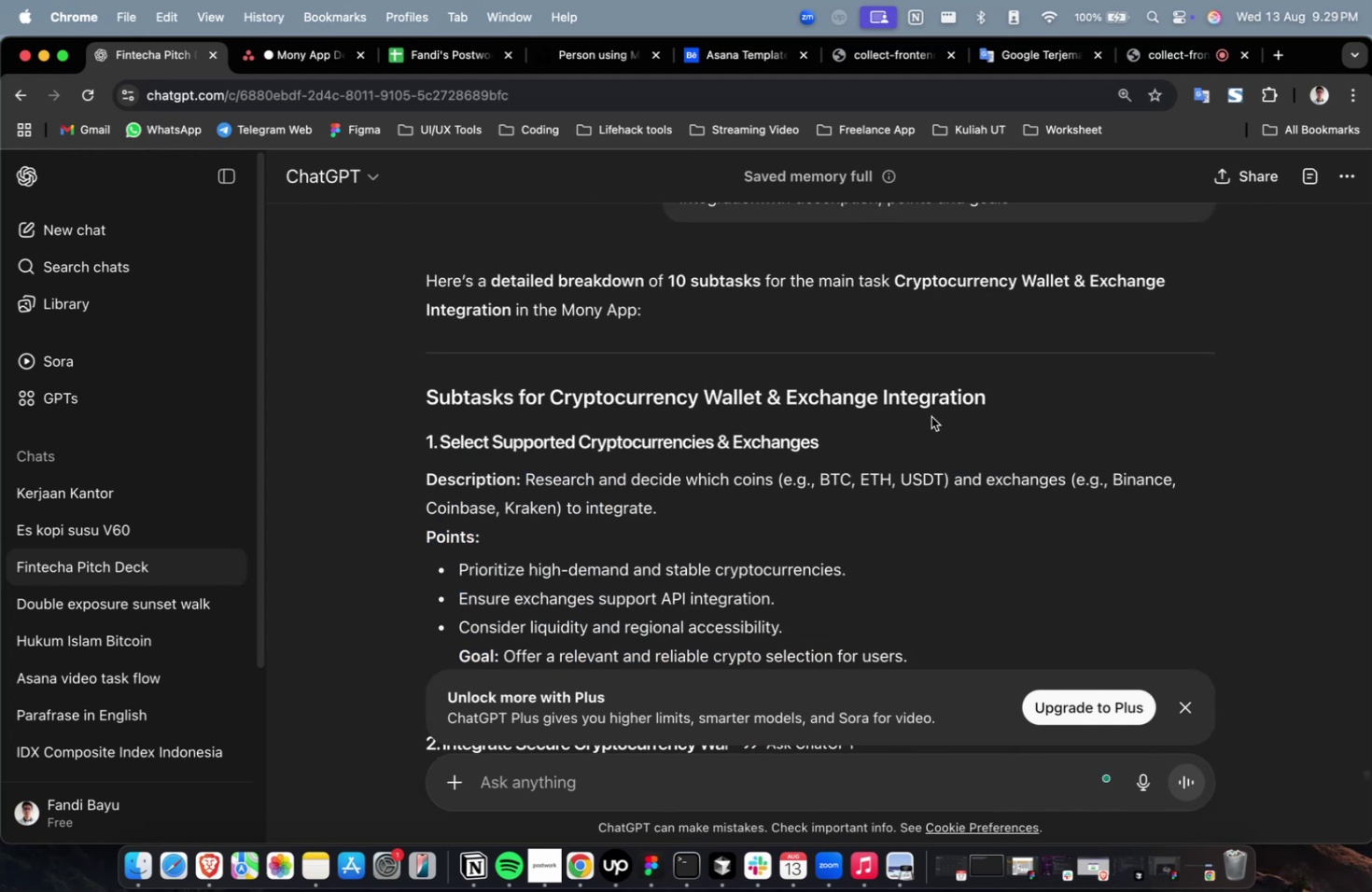 
scroll: coordinate [930, 492], scroll_direction: down, amount: 5.0
 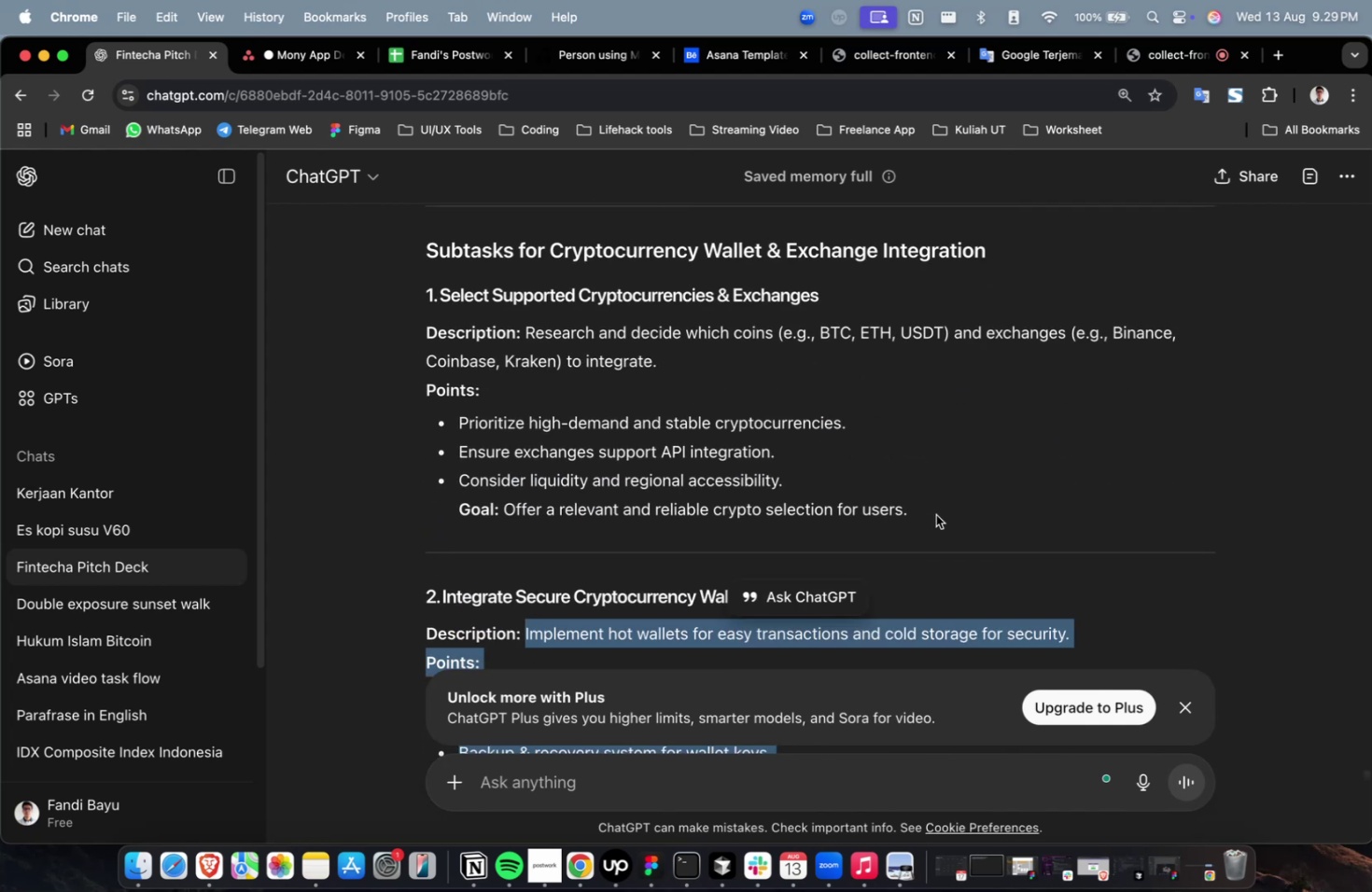 
left_click_drag(start_coordinate=[934, 517], to_coordinate=[526, 339])
 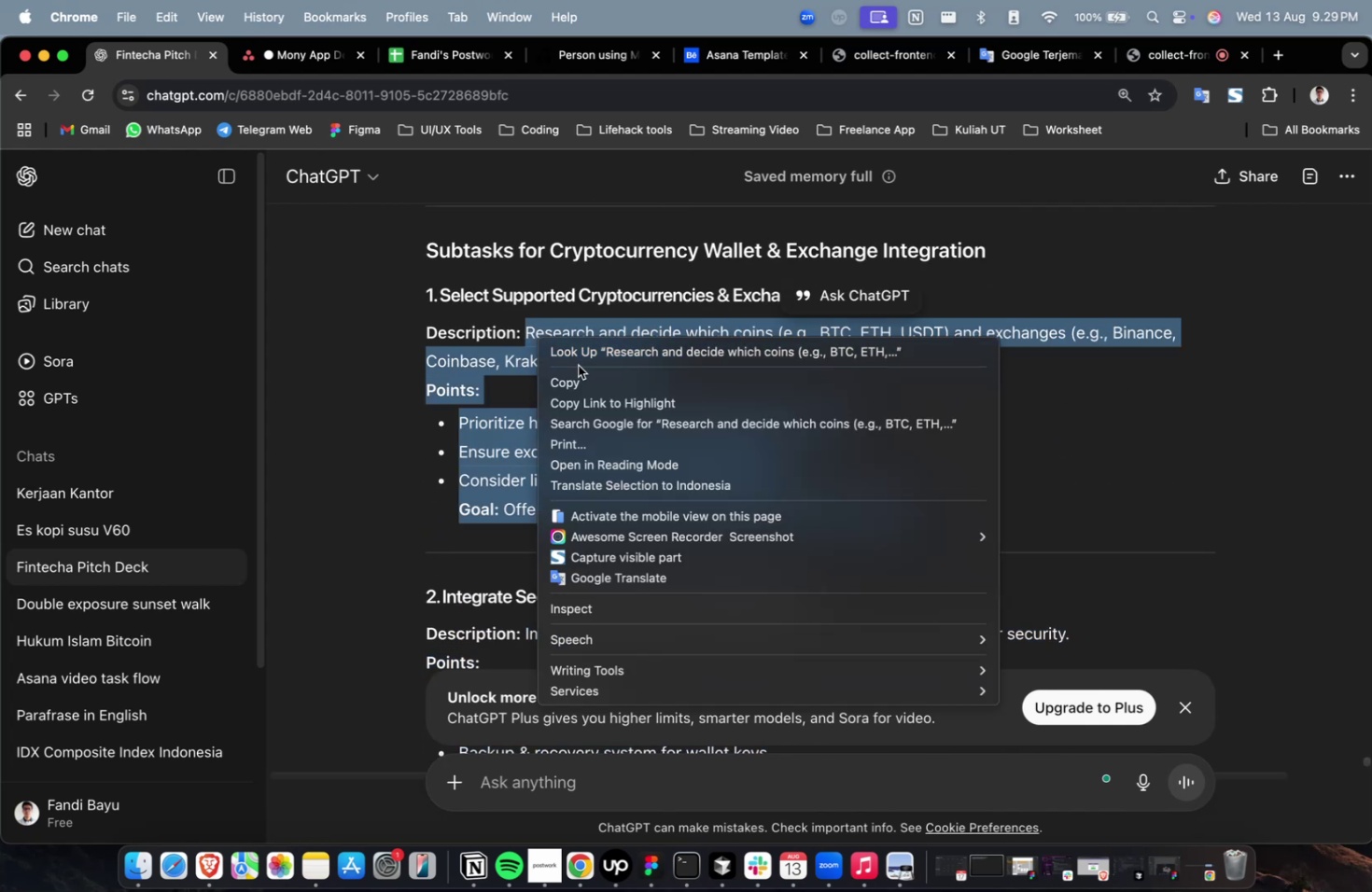 
left_click([581, 378])
 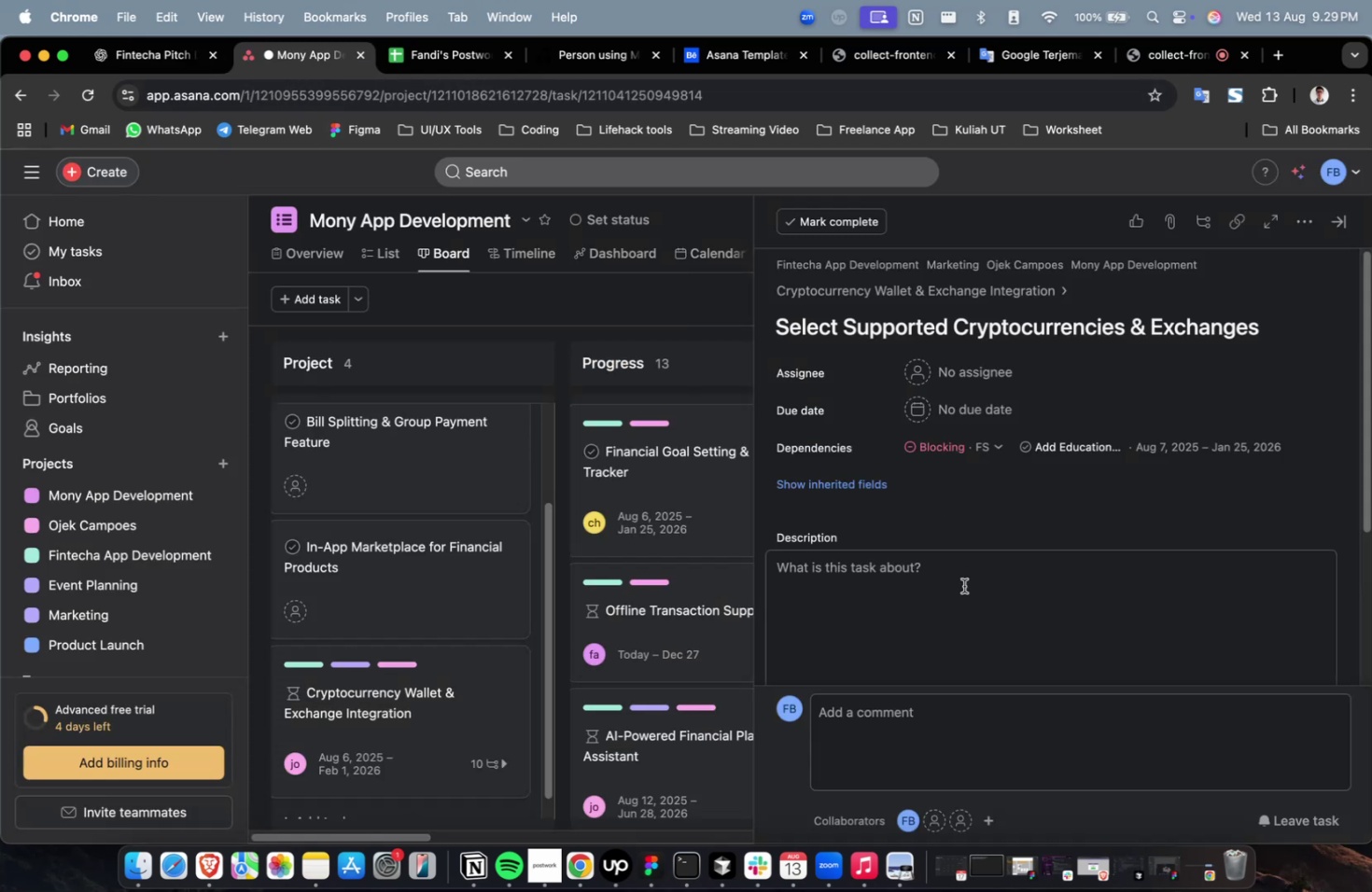 
right_click([861, 578])
 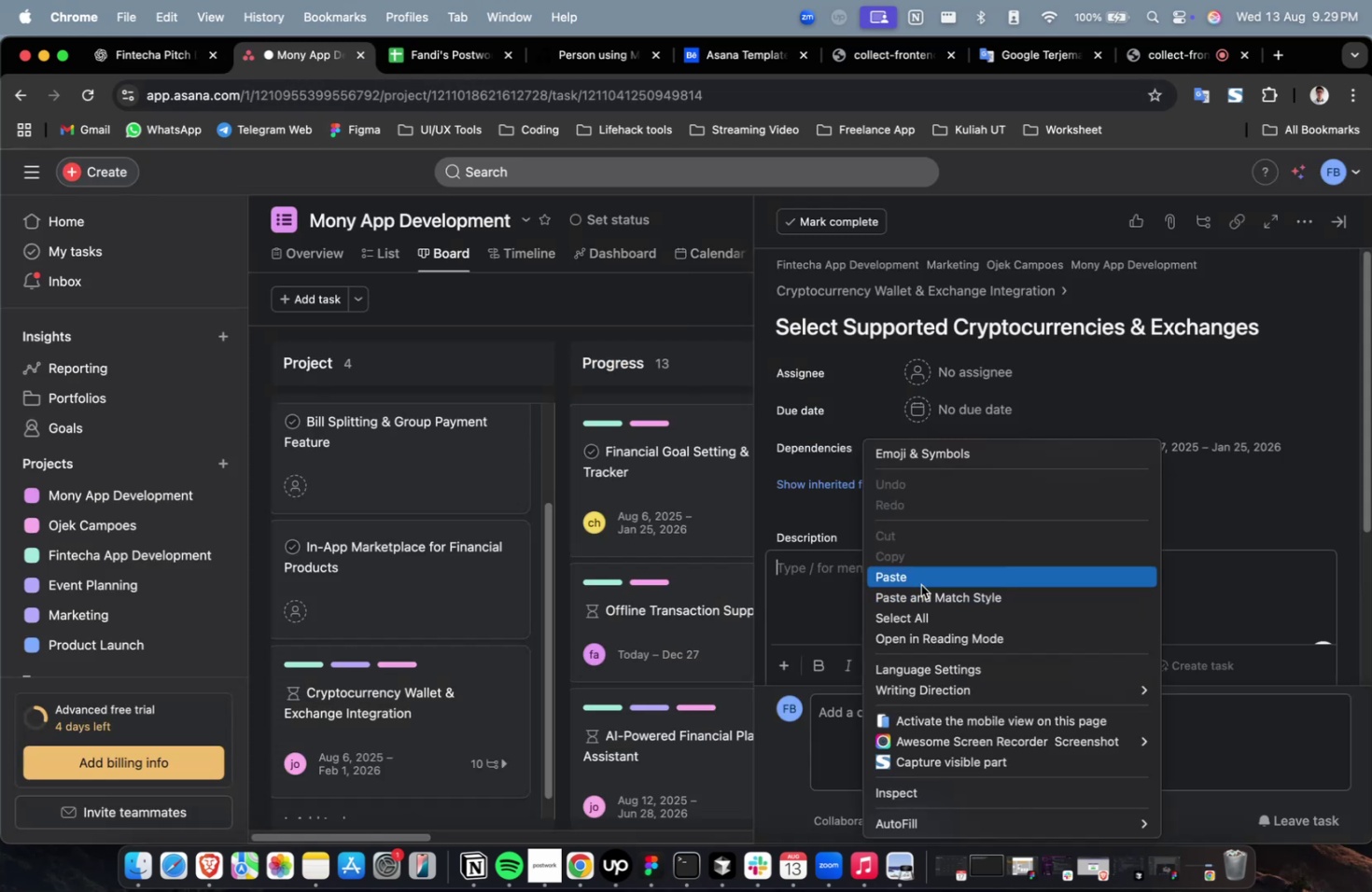 
left_click([920, 584])
 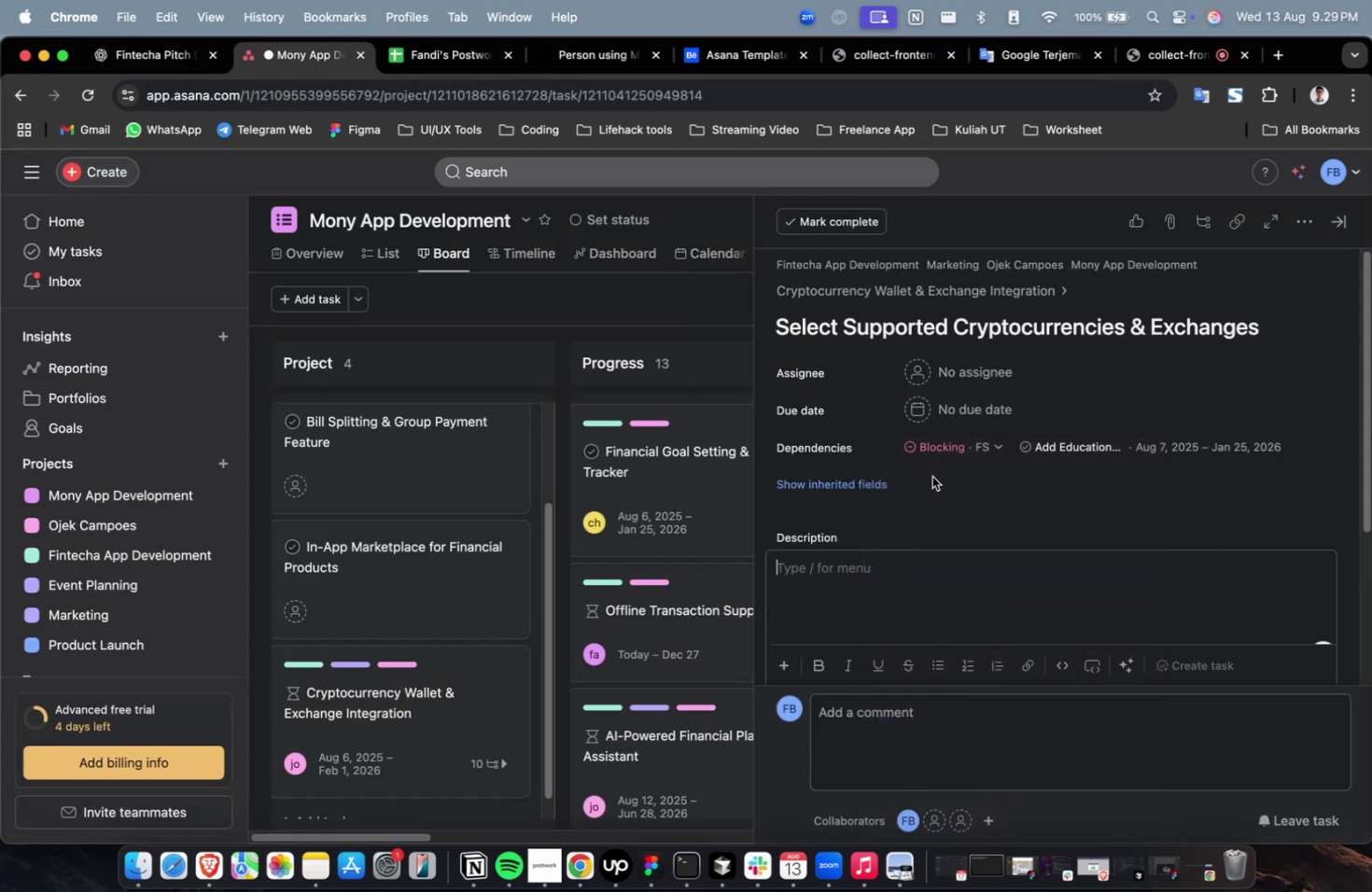 
scroll: coordinate [931, 476], scroll_direction: up, amount: 2.0
 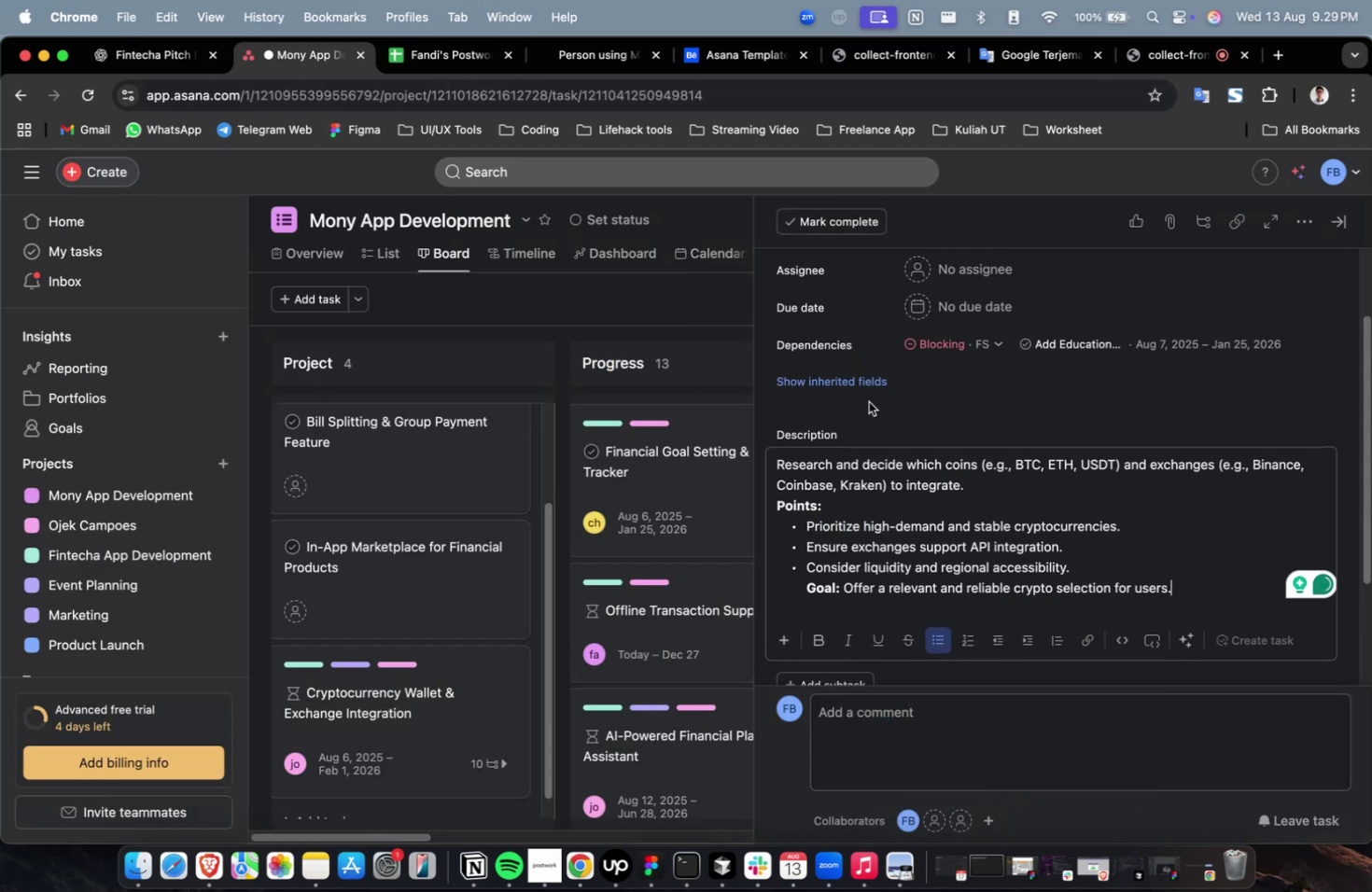 
left_click([869, 386])
 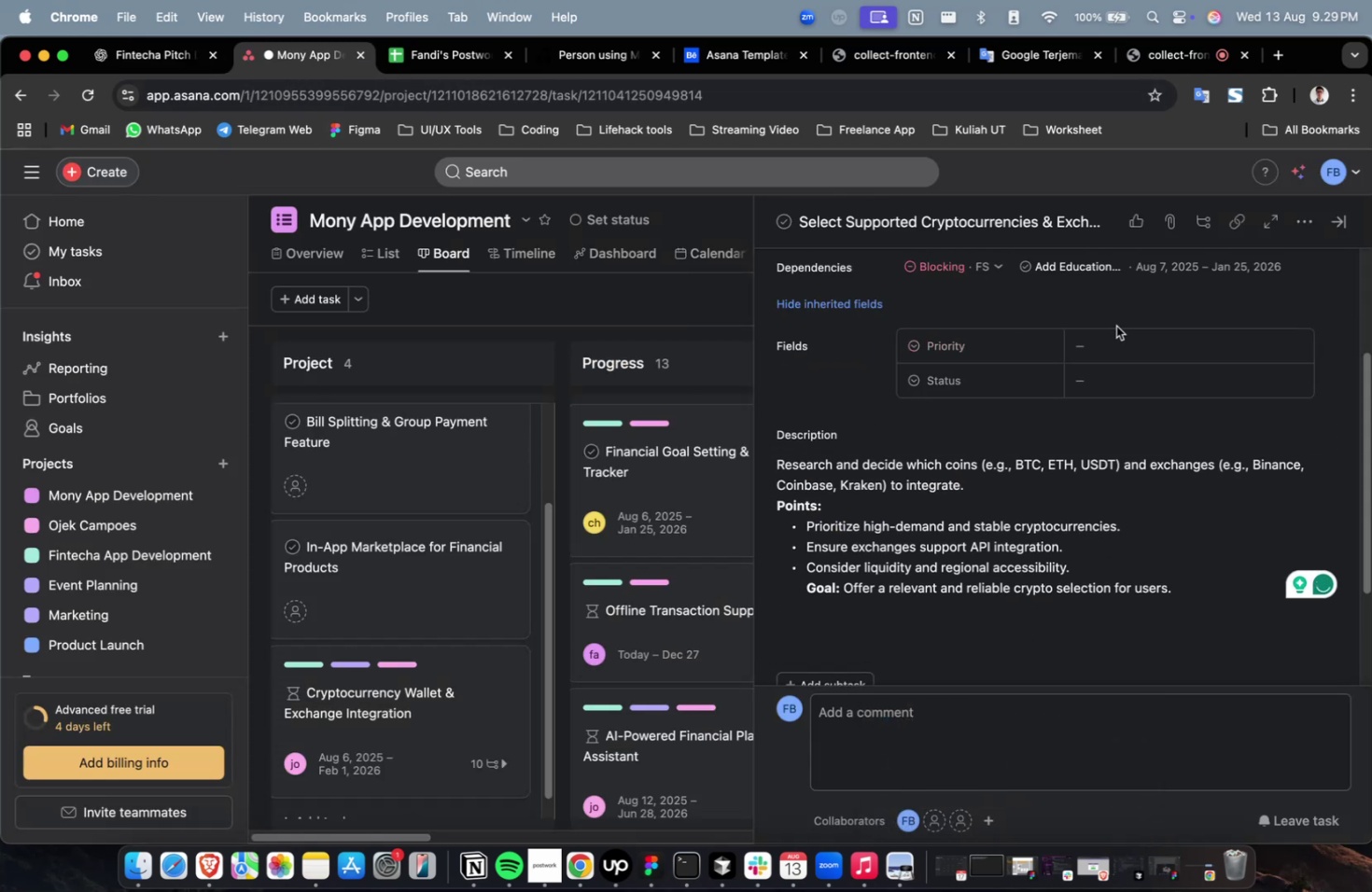 
left_click([1128, 340])
 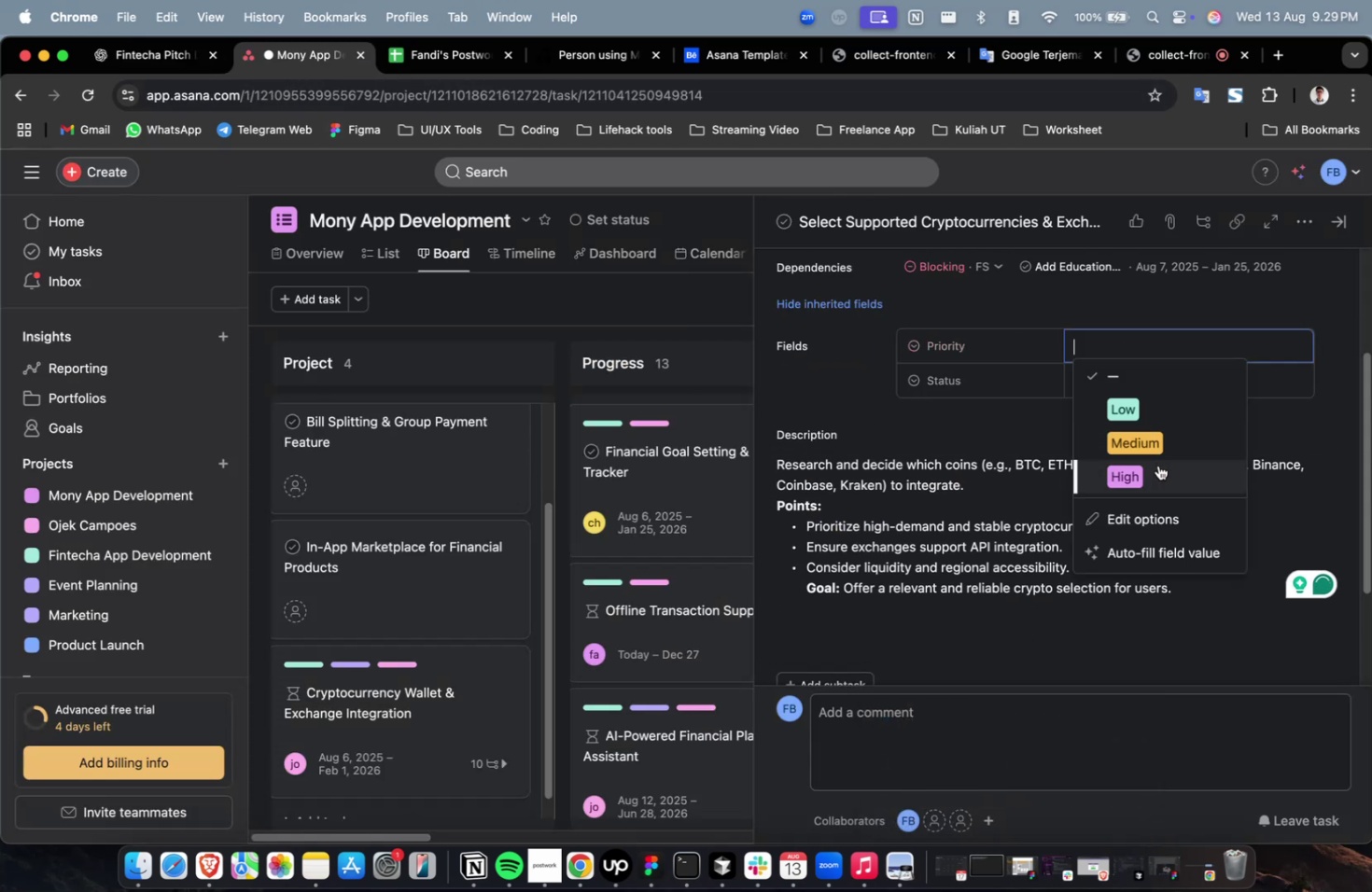 
double_click([1157, 465])
 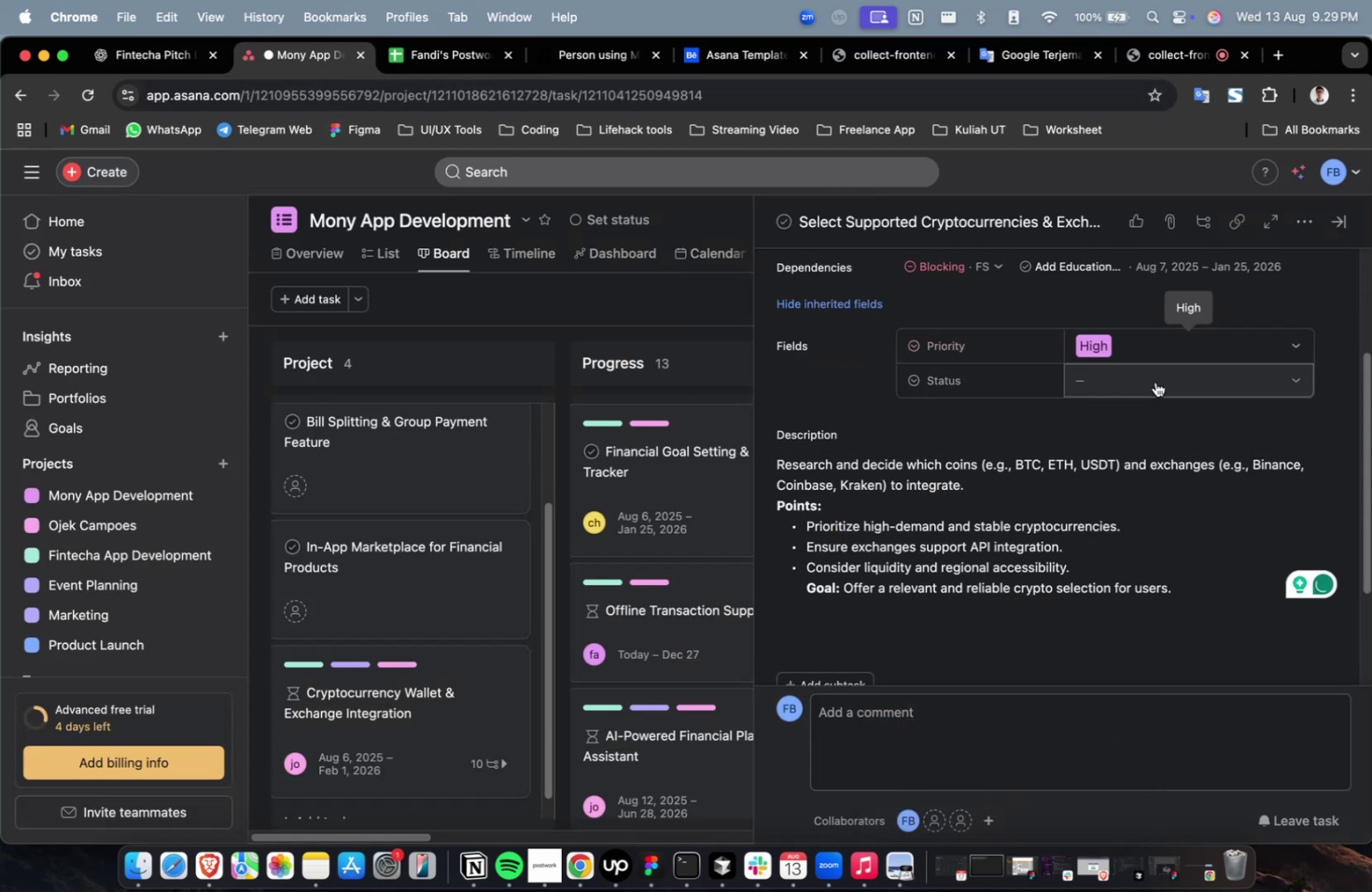 
triple_click([1155, 382])
 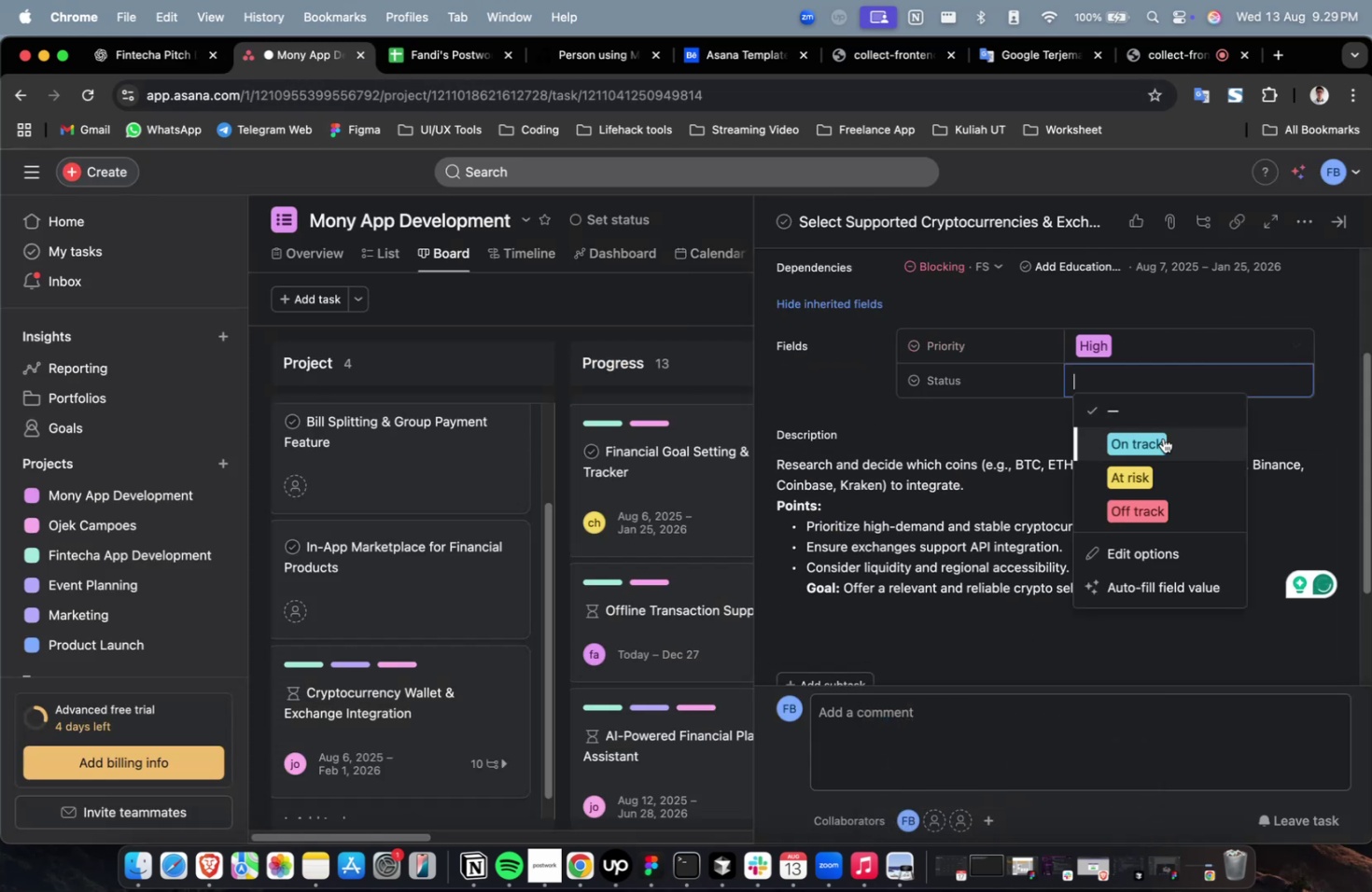 
triple_click([1162, 438])
 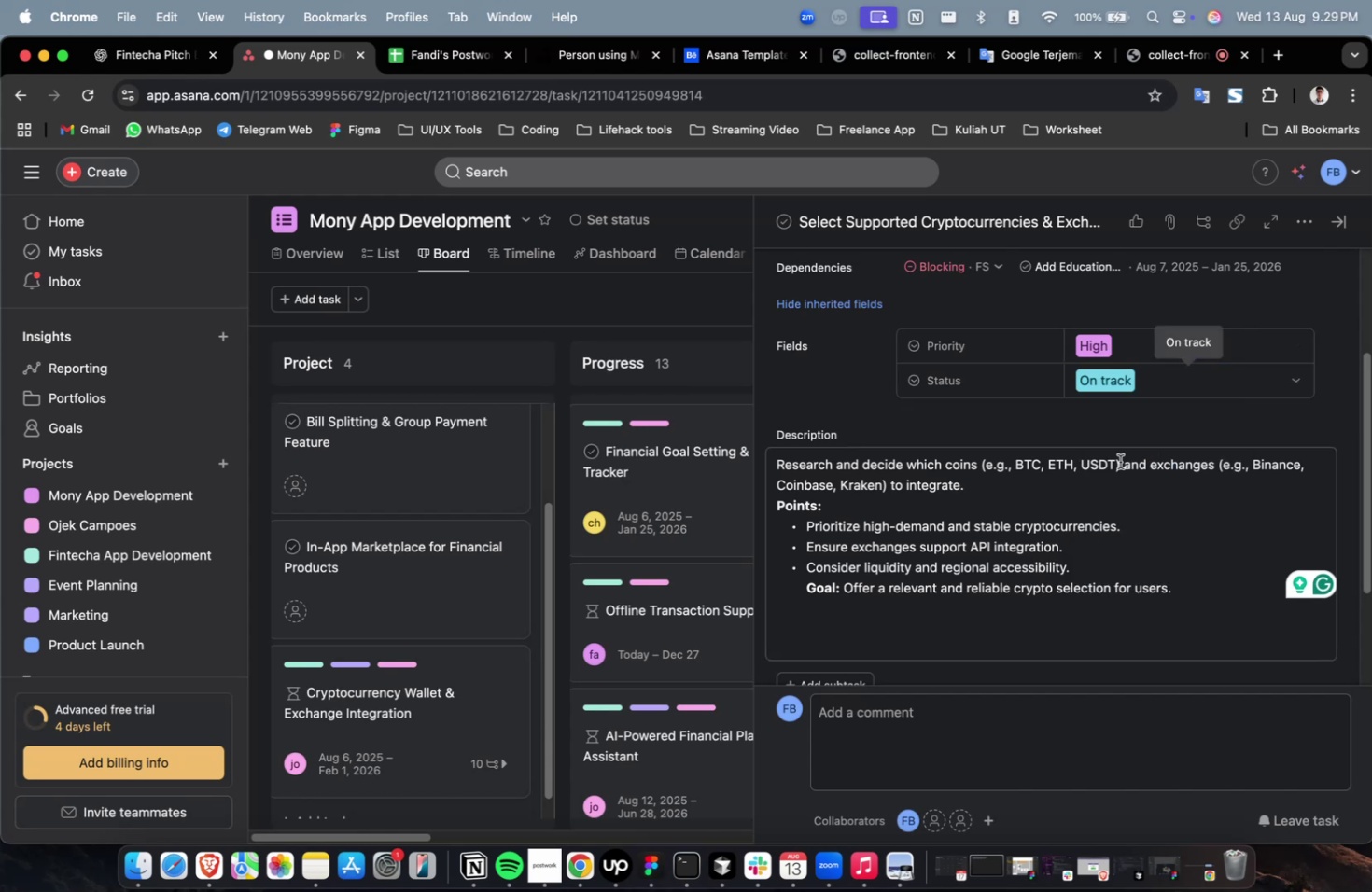 
scroll: coordinate [1073, 490], scroll_direction: up, amount: 9.0
 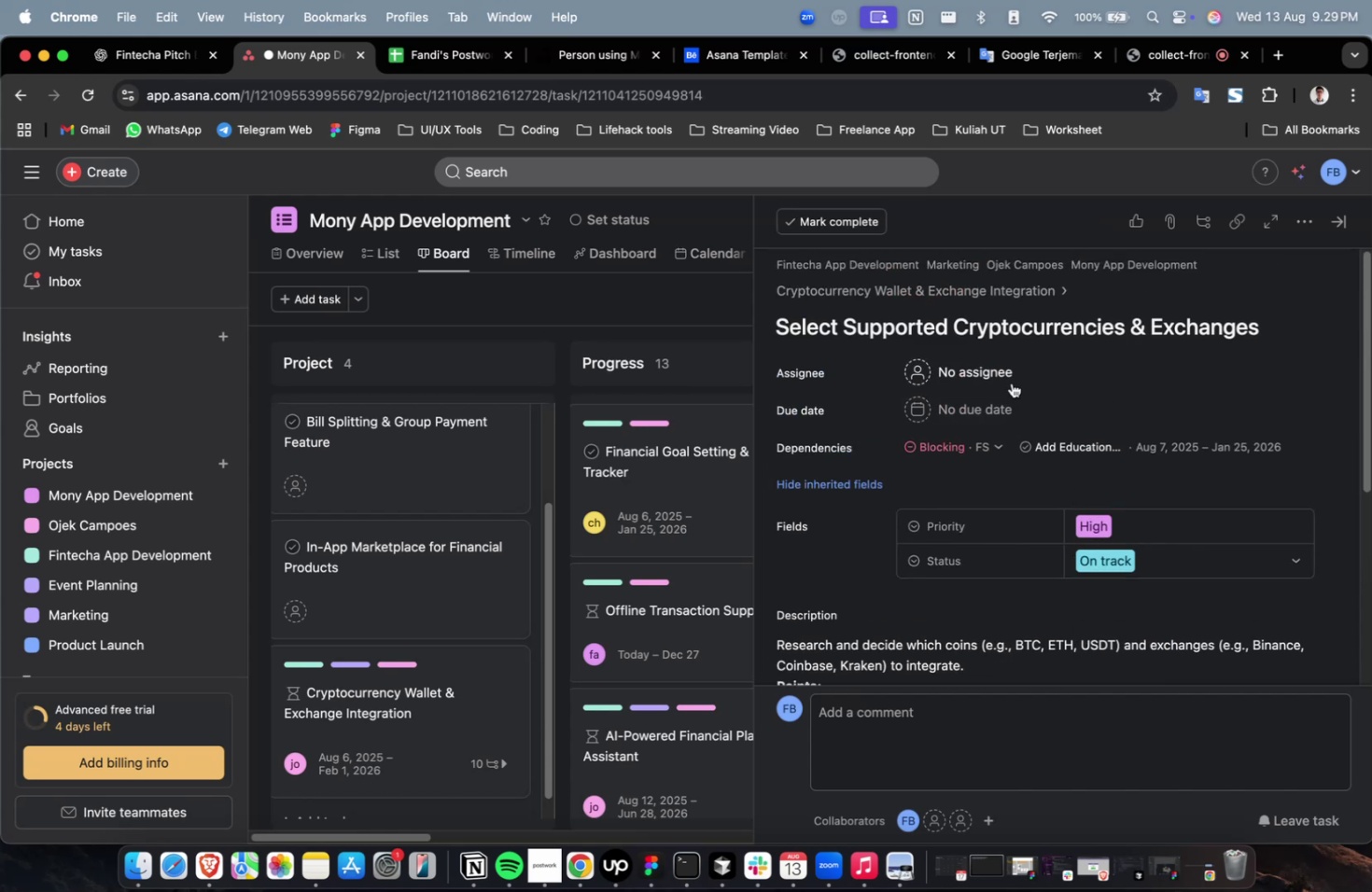 
left_click([1010, 380])
 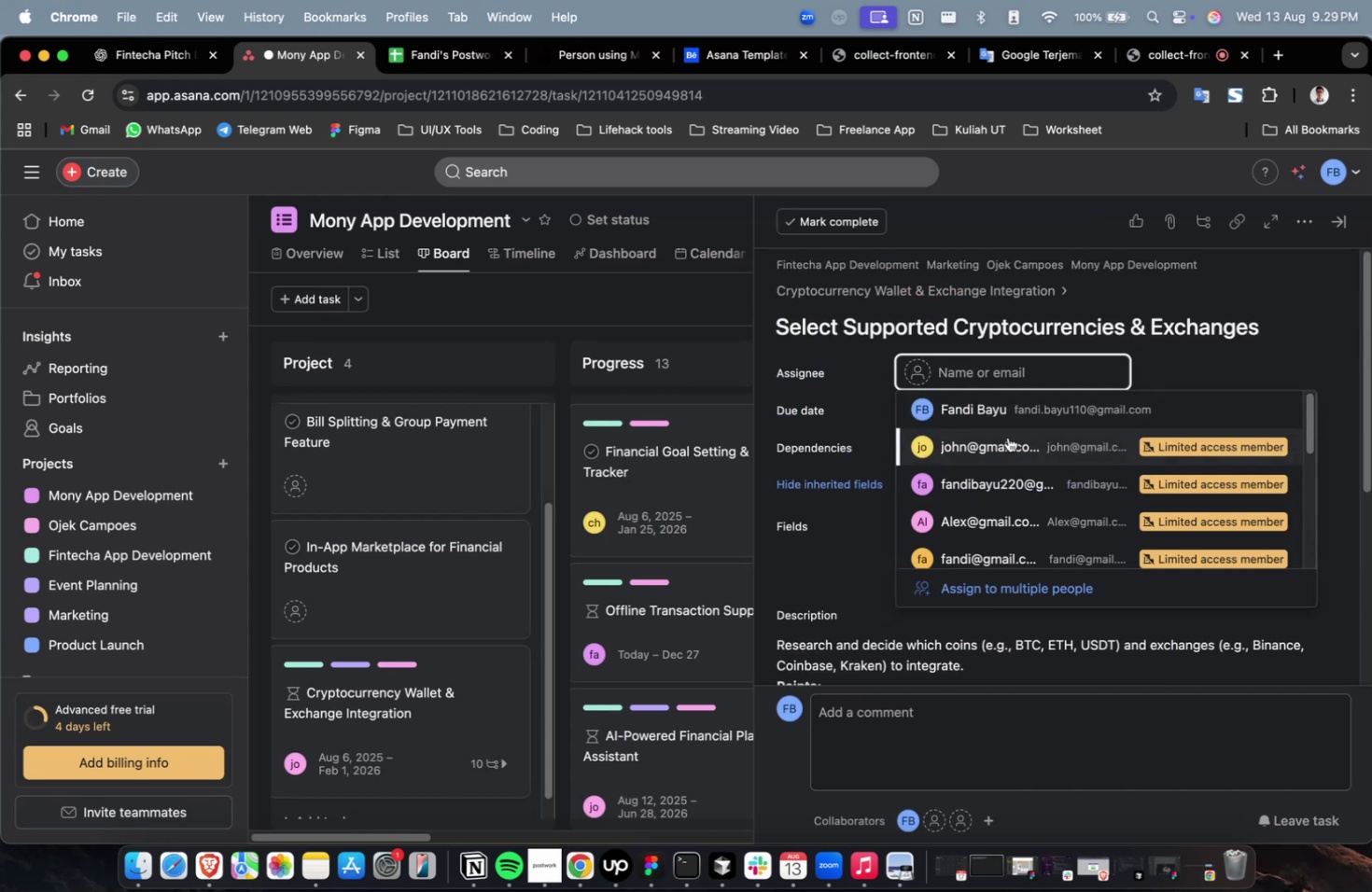 
double_click([999, 450])
 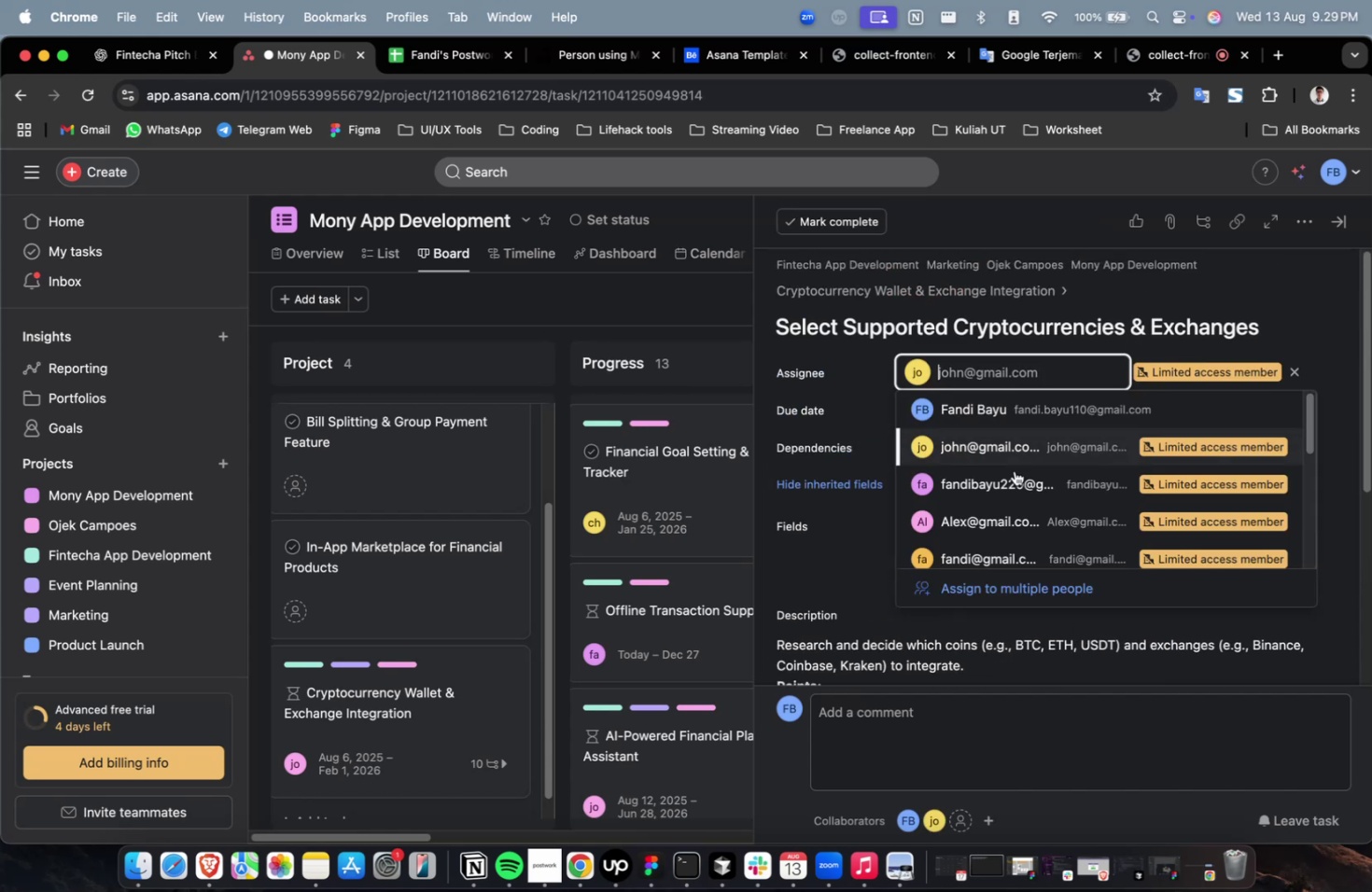 
triple_click([1004, 508])
 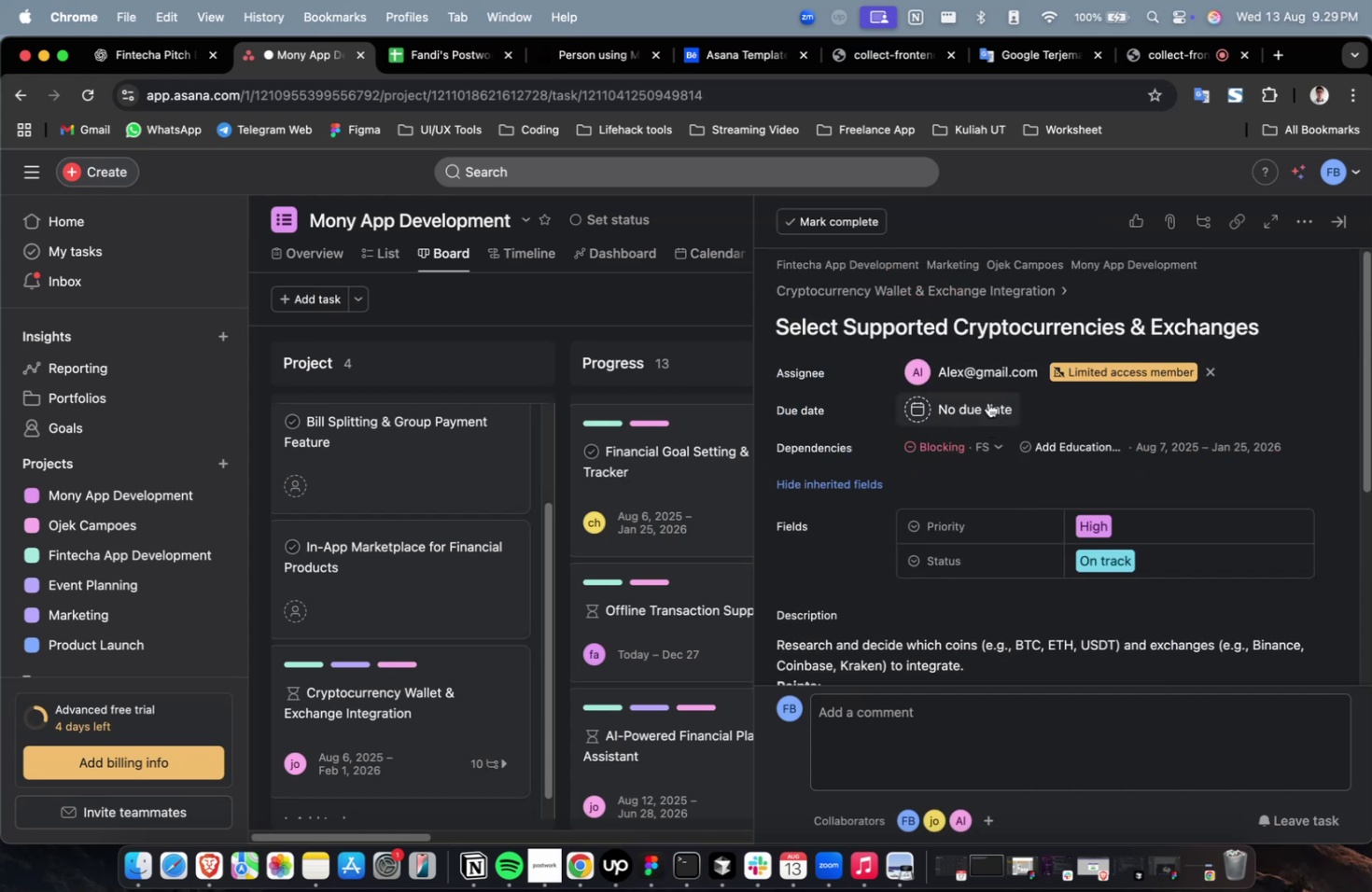 
triple_click([988, 400])
 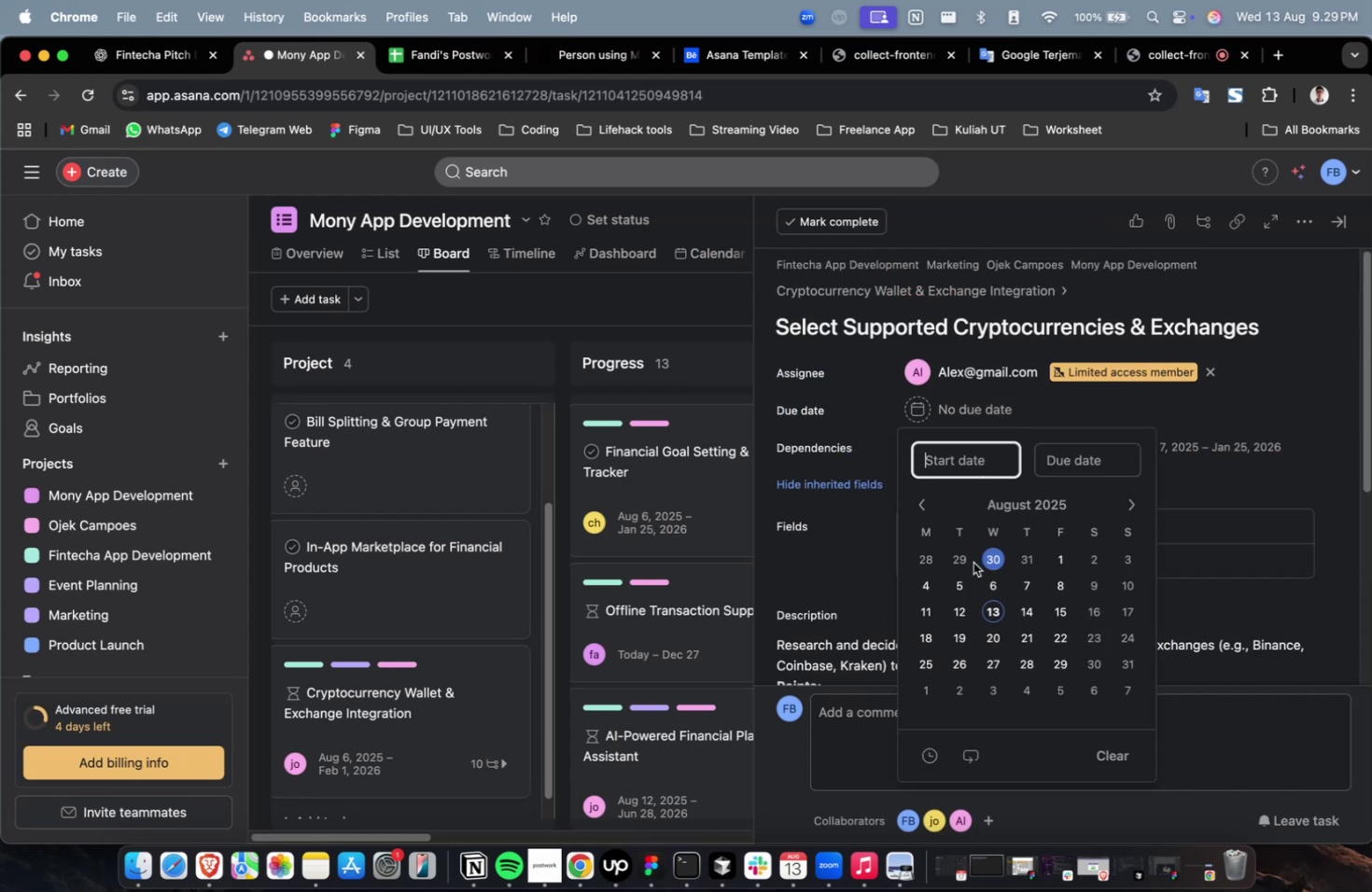 
triple_click([959, 574])
 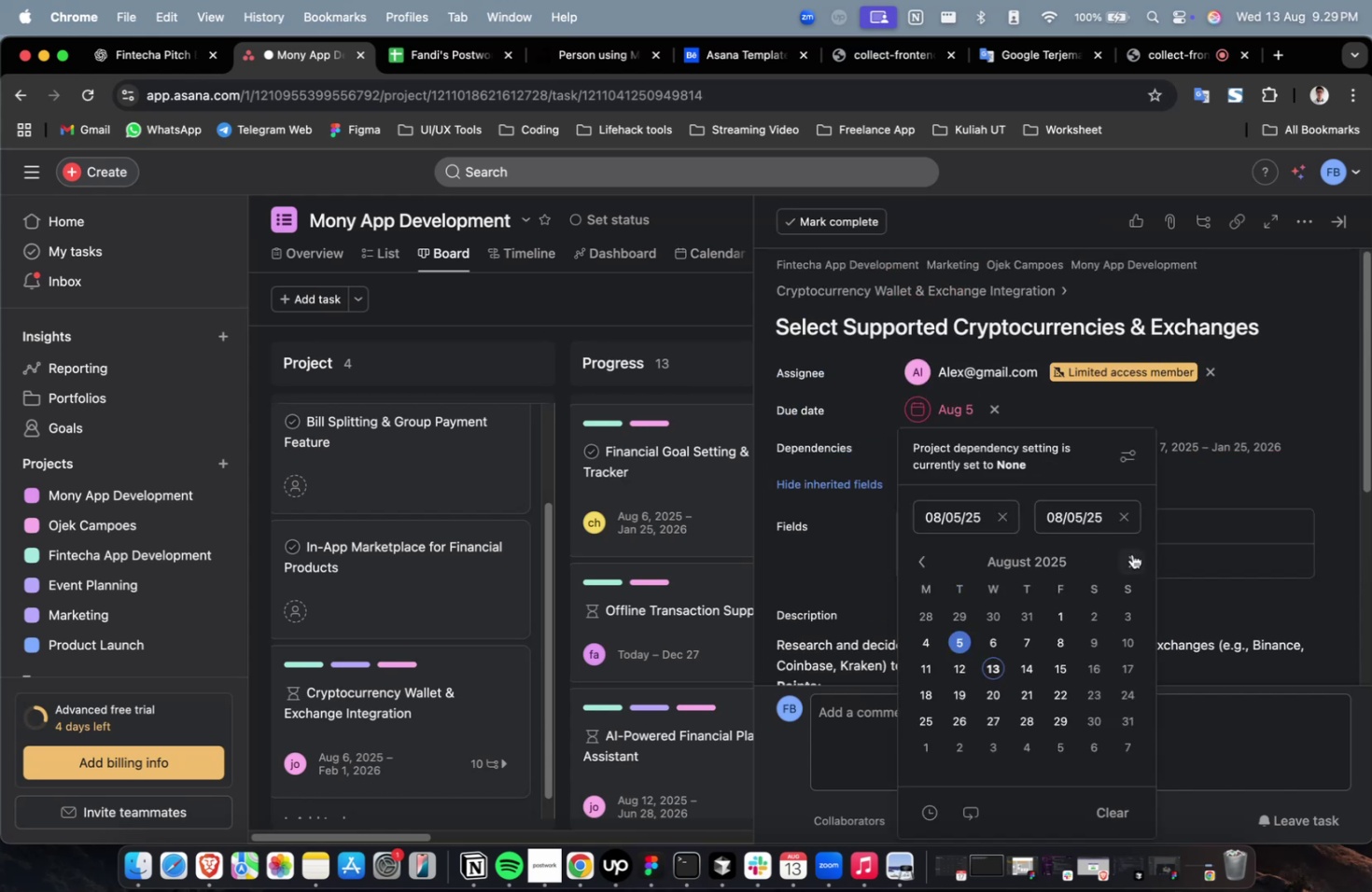 
triple_click([1132, 558])
 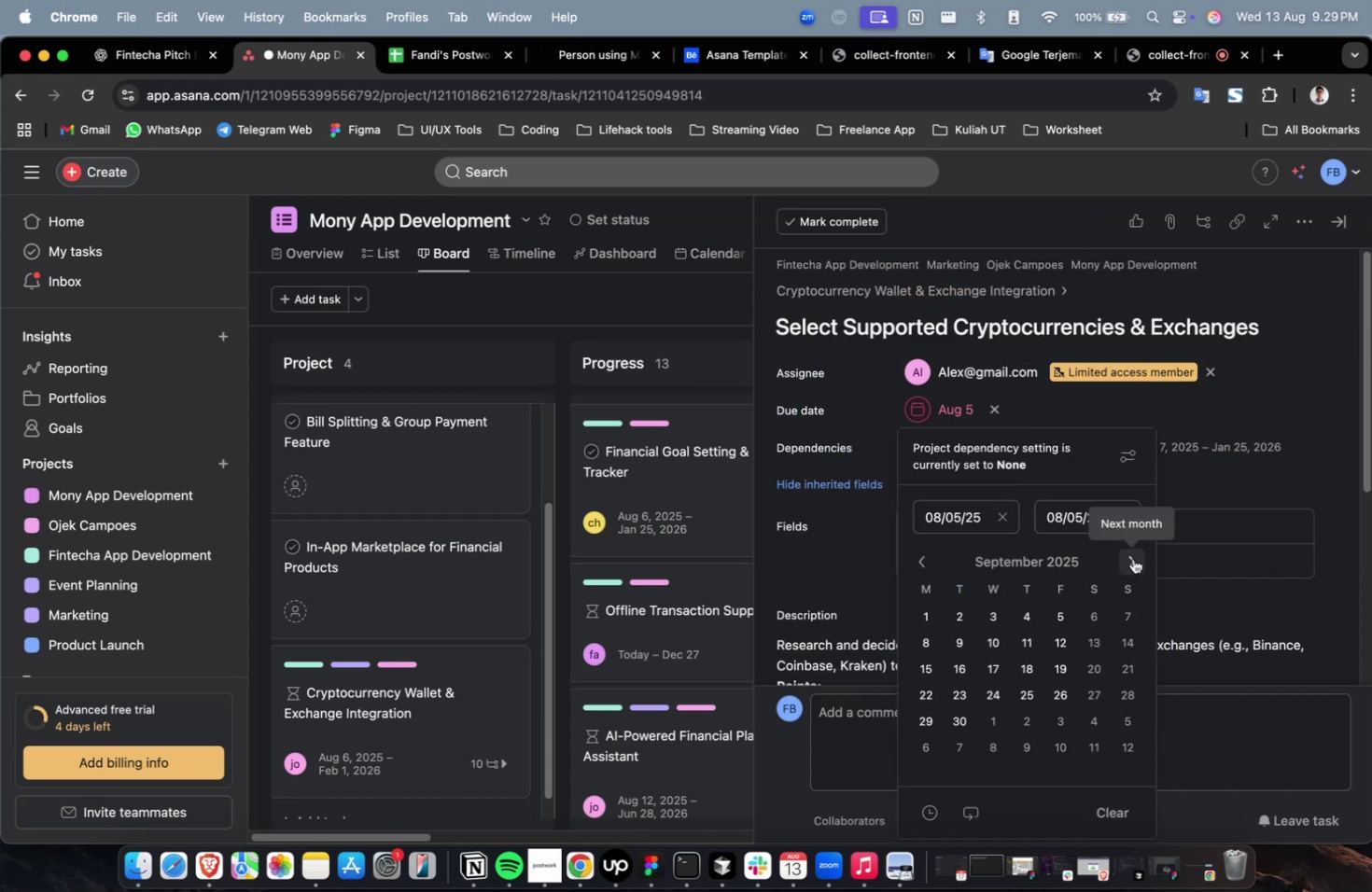 
triple_click([1132, 558])
 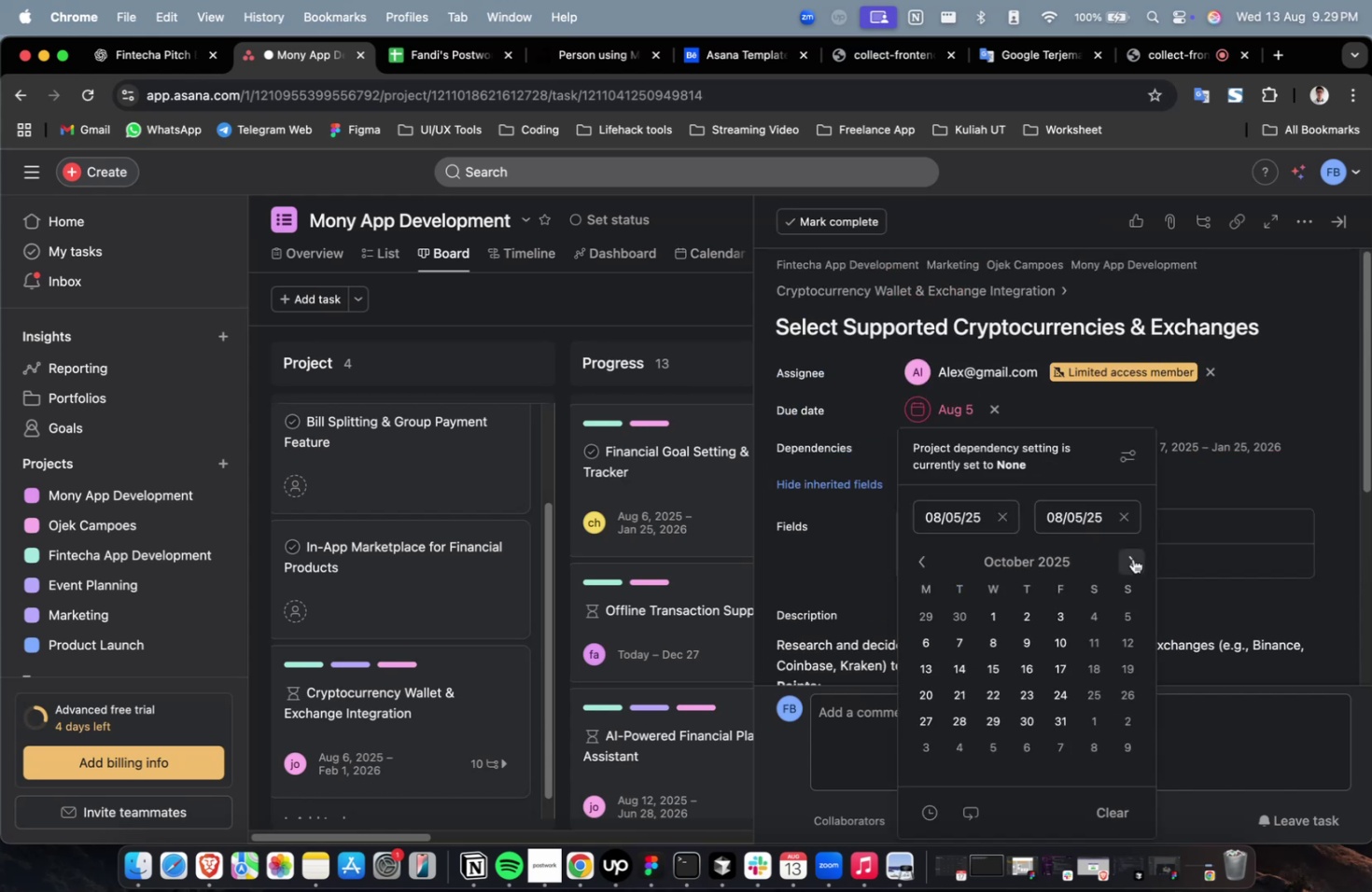 
triple_click([1132, 558])
 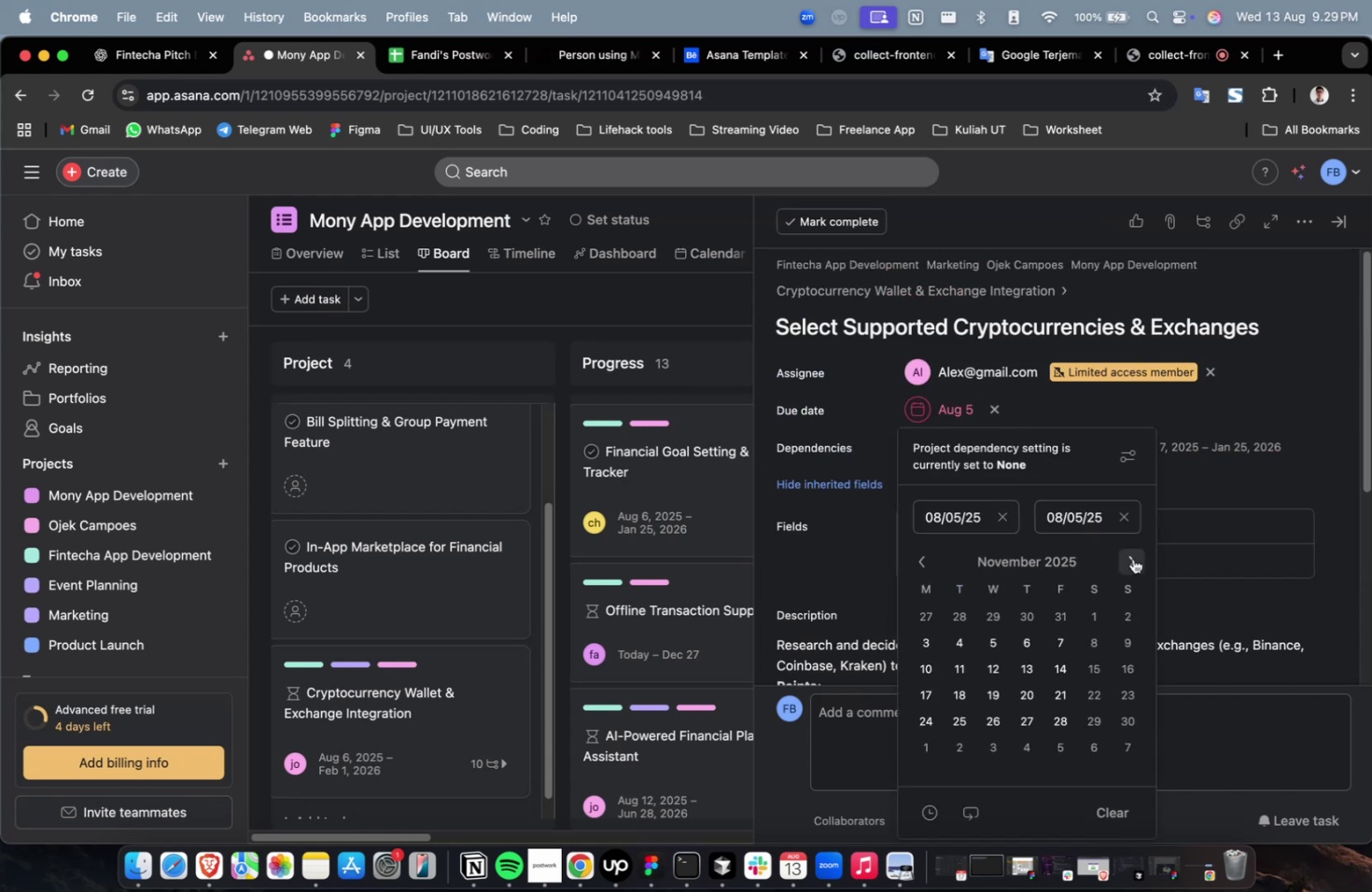 
triple_click([1132, 558])
 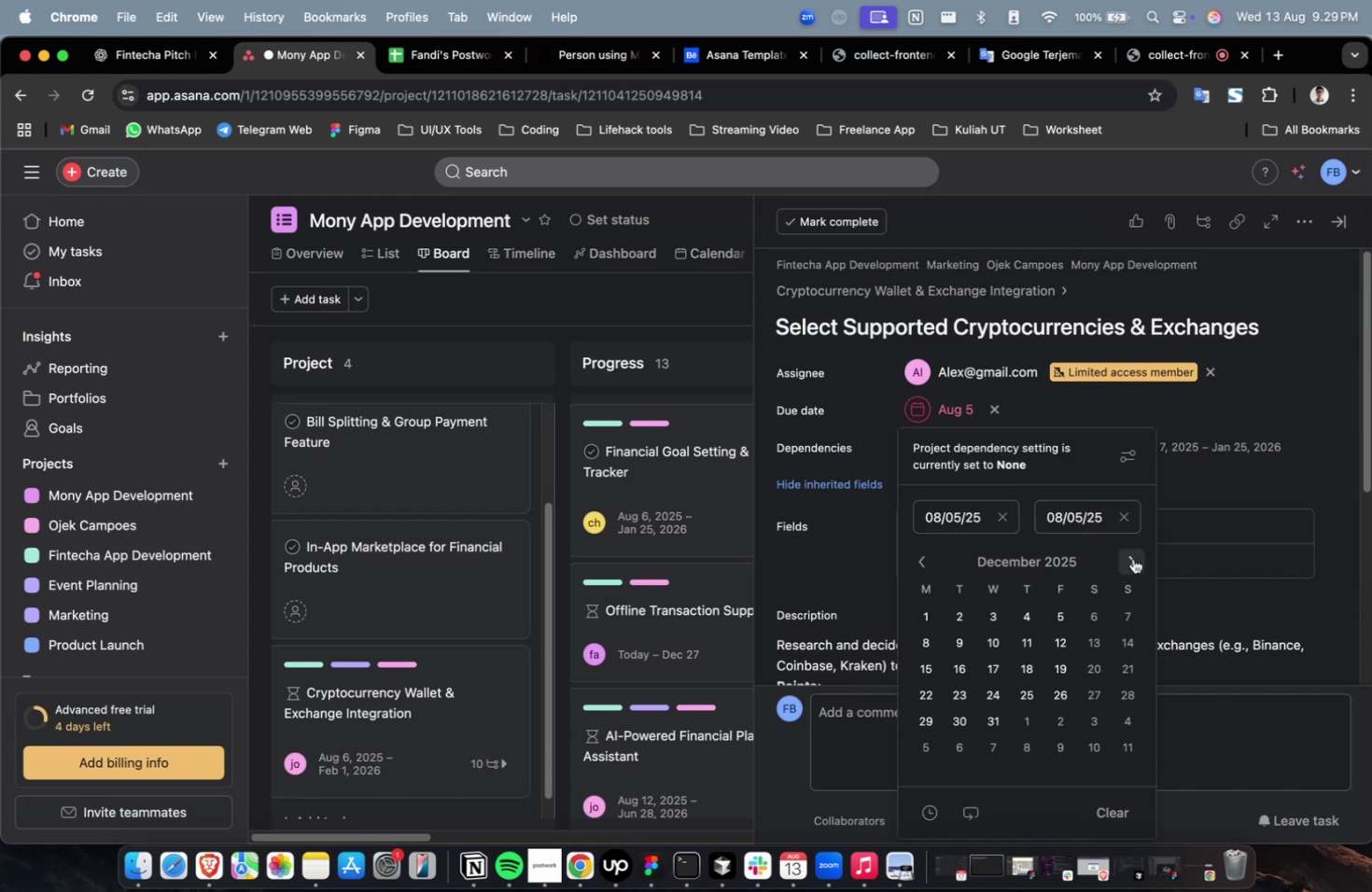 
triple_click([1132, 558])
 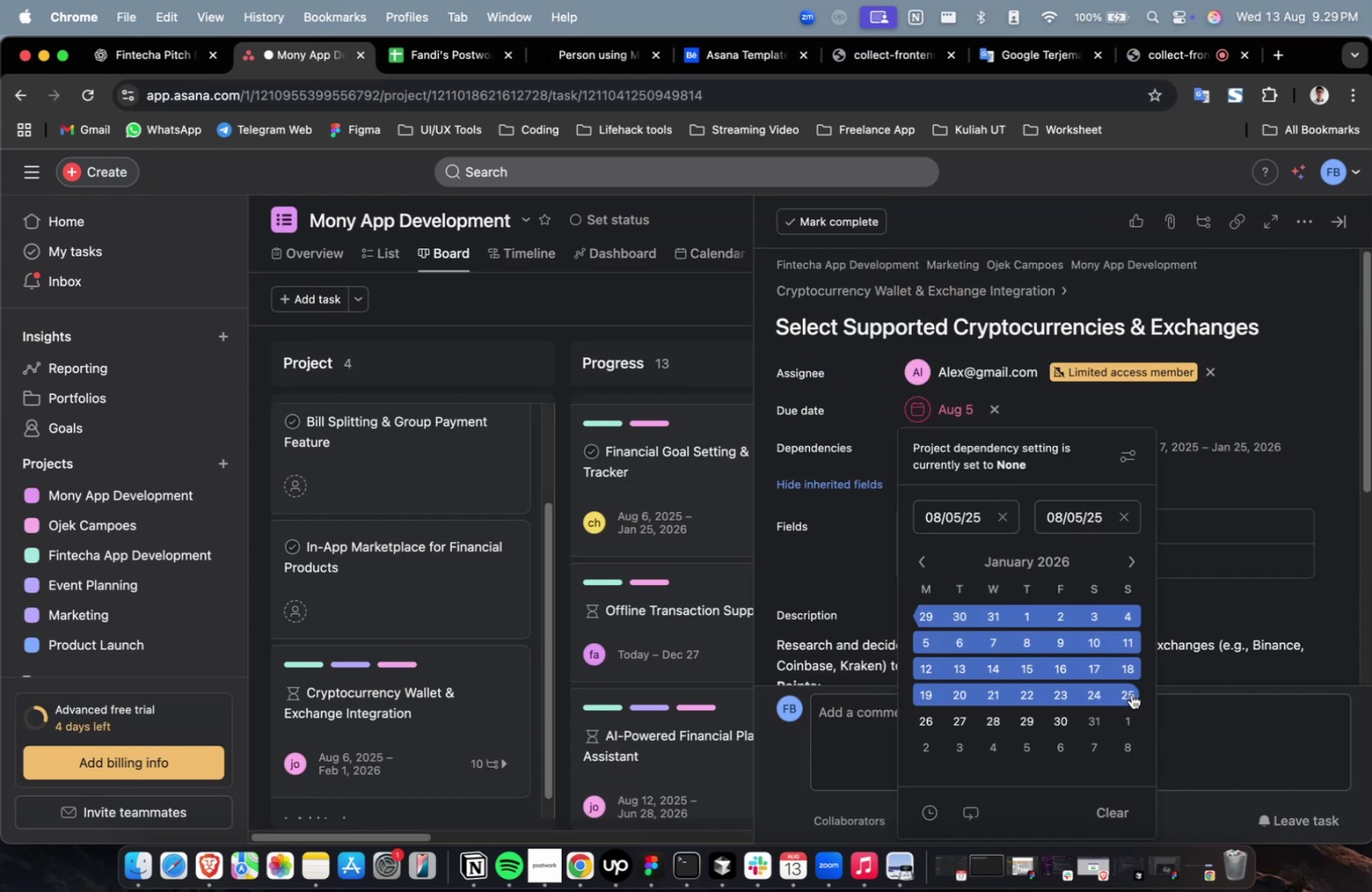 
triple_click([1130, 693])
 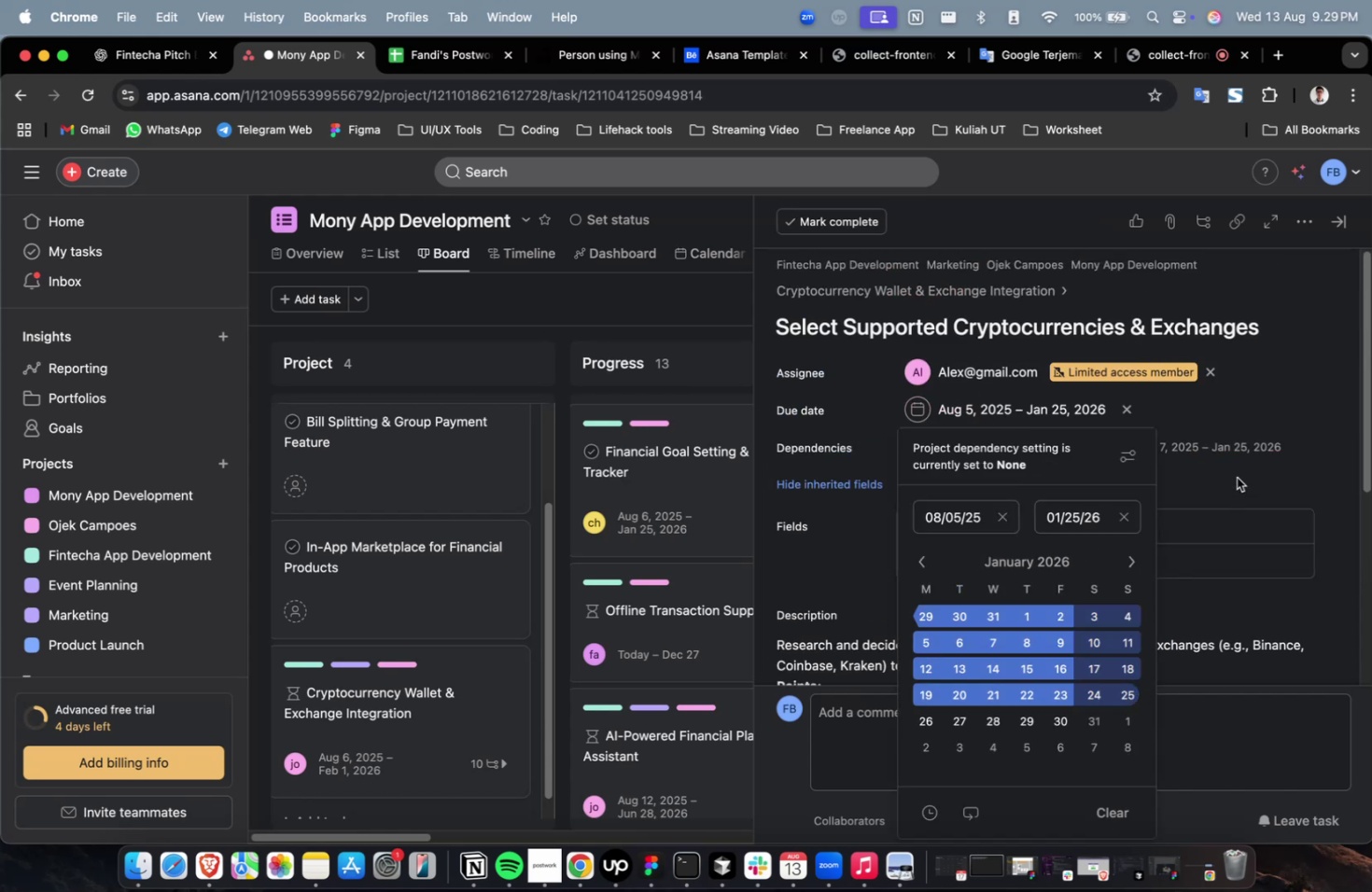 
triple_click([1236, 477])
 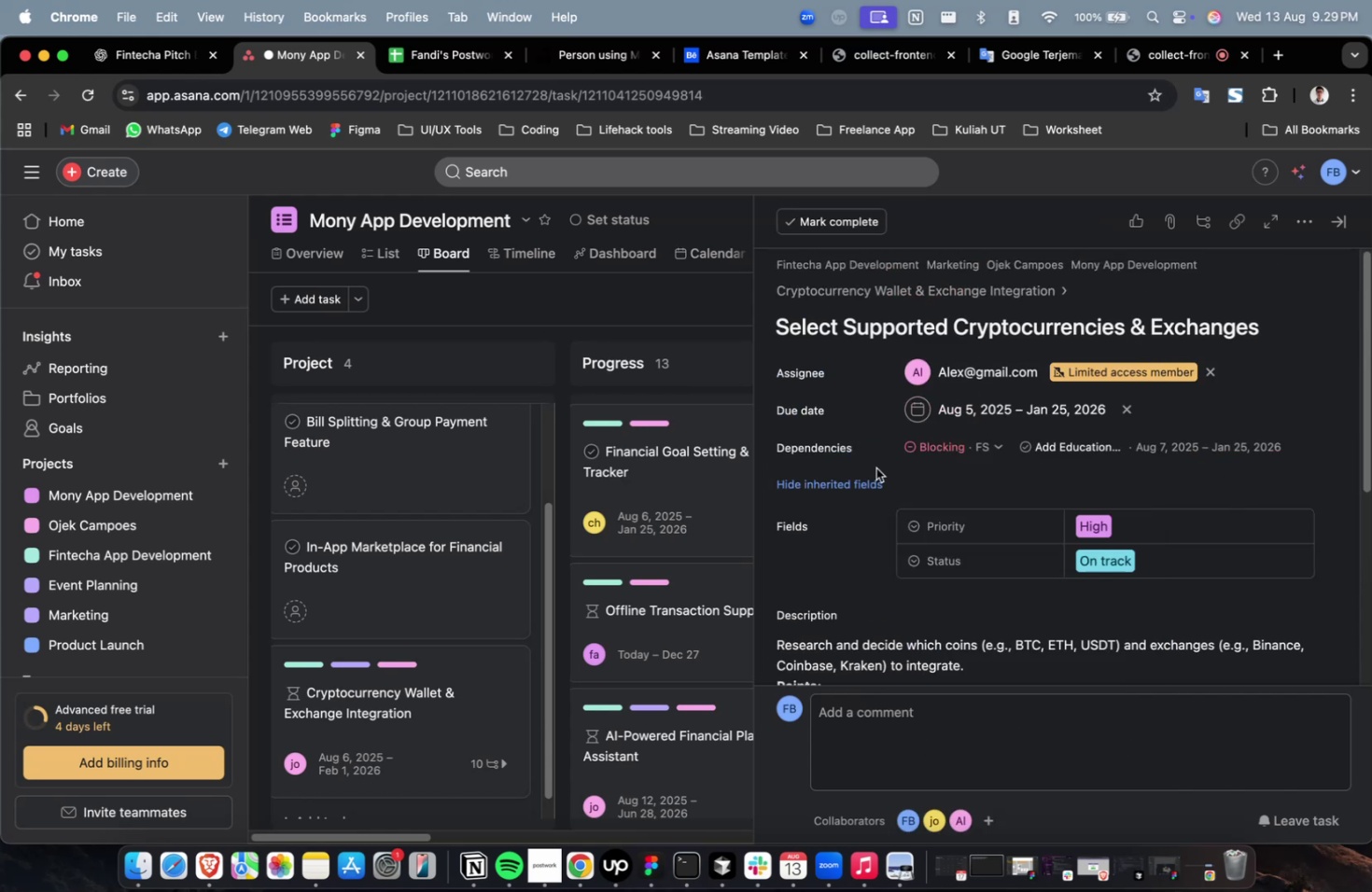 
triple_click([837, 478])
 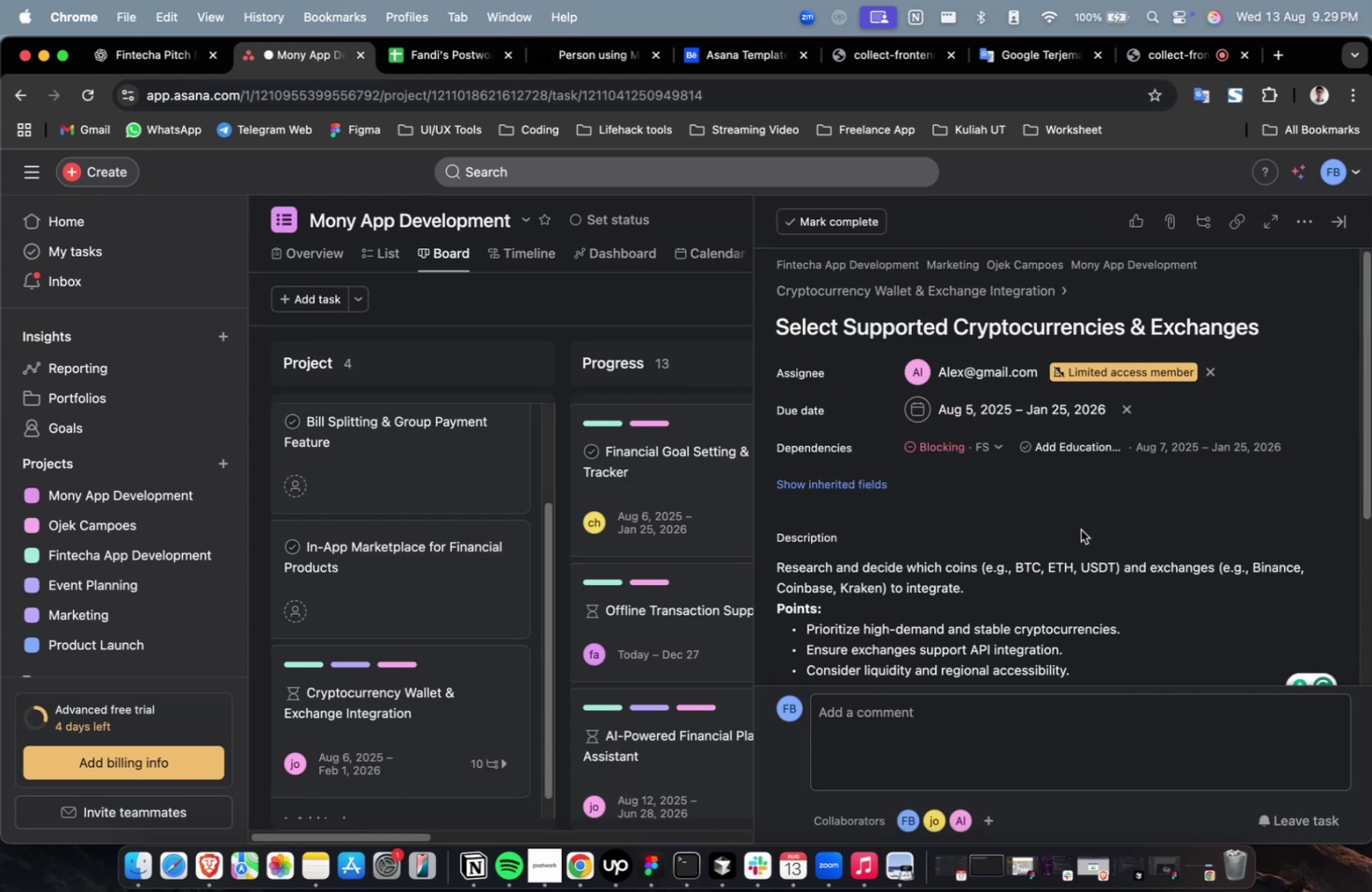 
mouse_move([946, 452])
 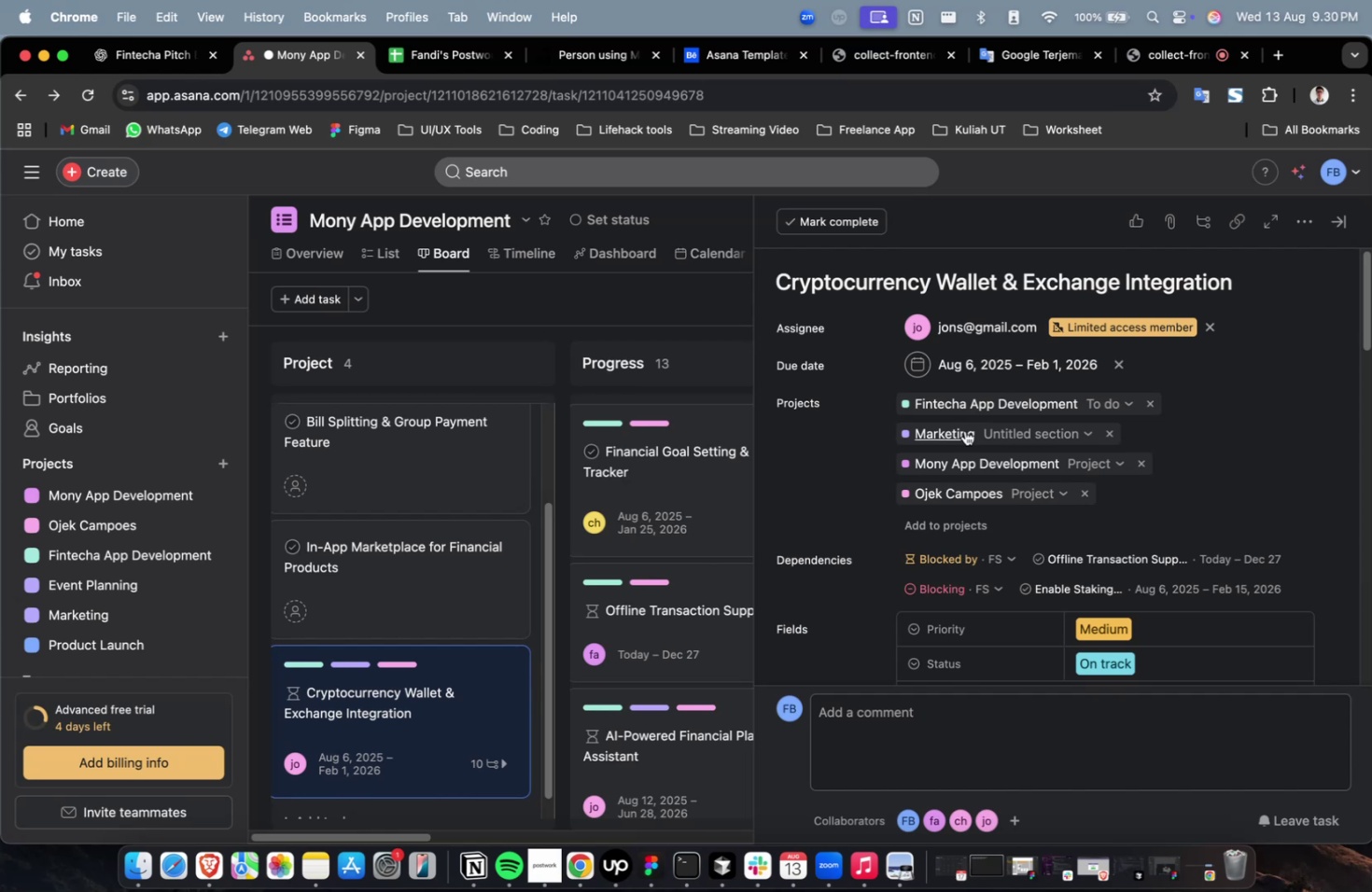 
scroll: coordinate [966, 429], scroll_direction: down, amount: 36.0
 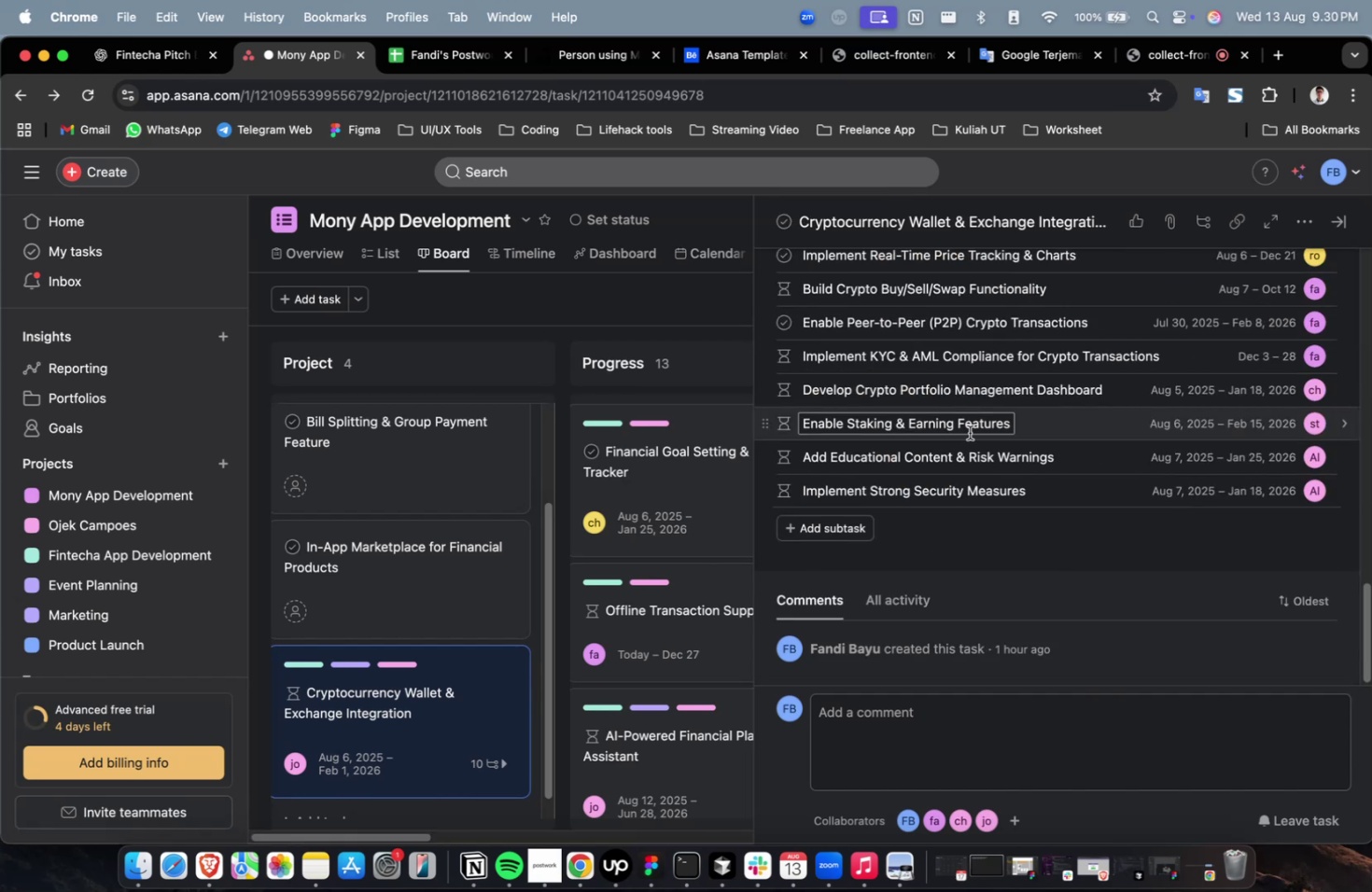 
scroll: coordinate [969, 432], scroll_direction: up, amount: 4.0
 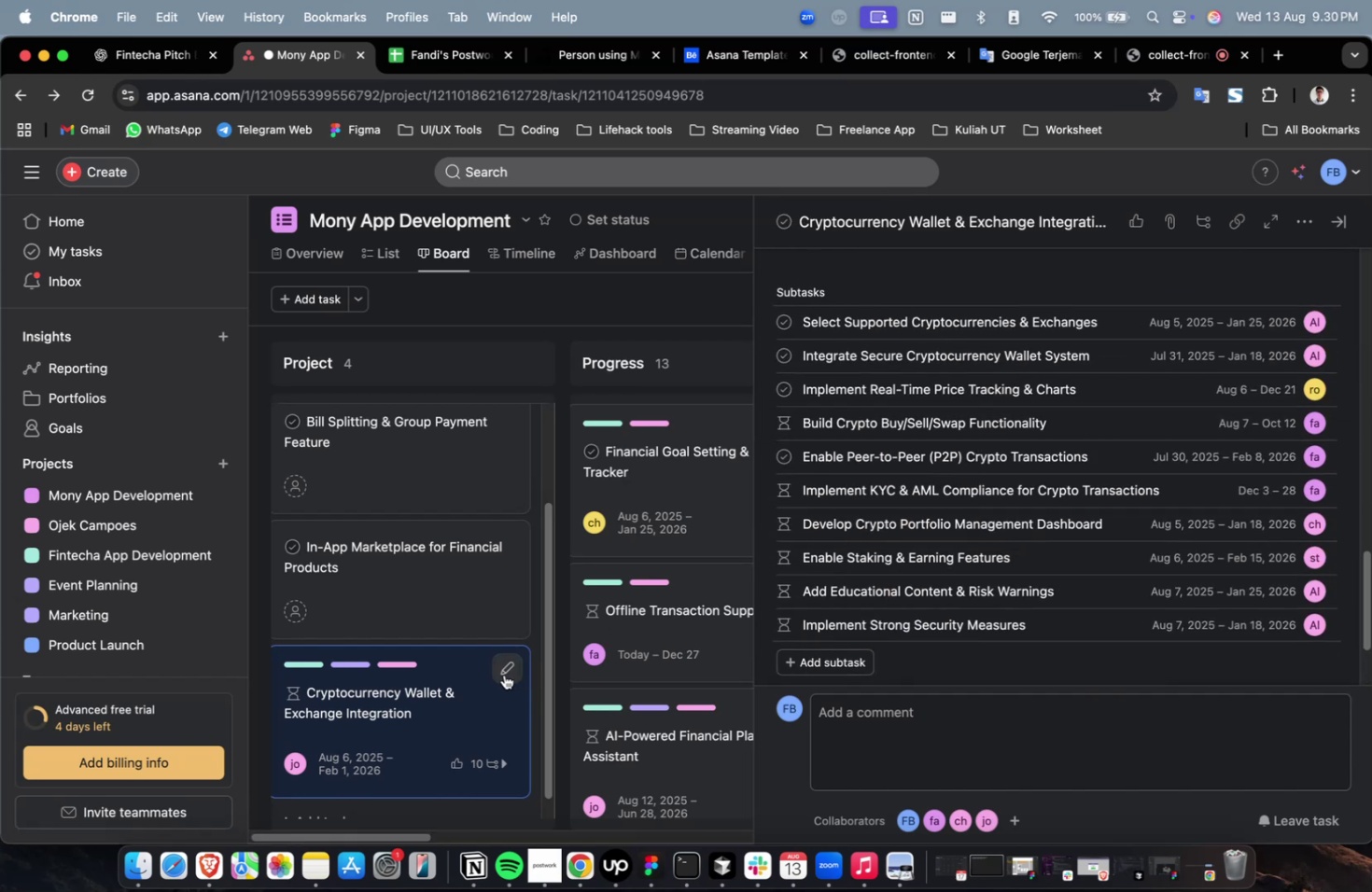 
left_click_drag(start_coordinate=[447, 697], to_coordinate=[614, 447])
 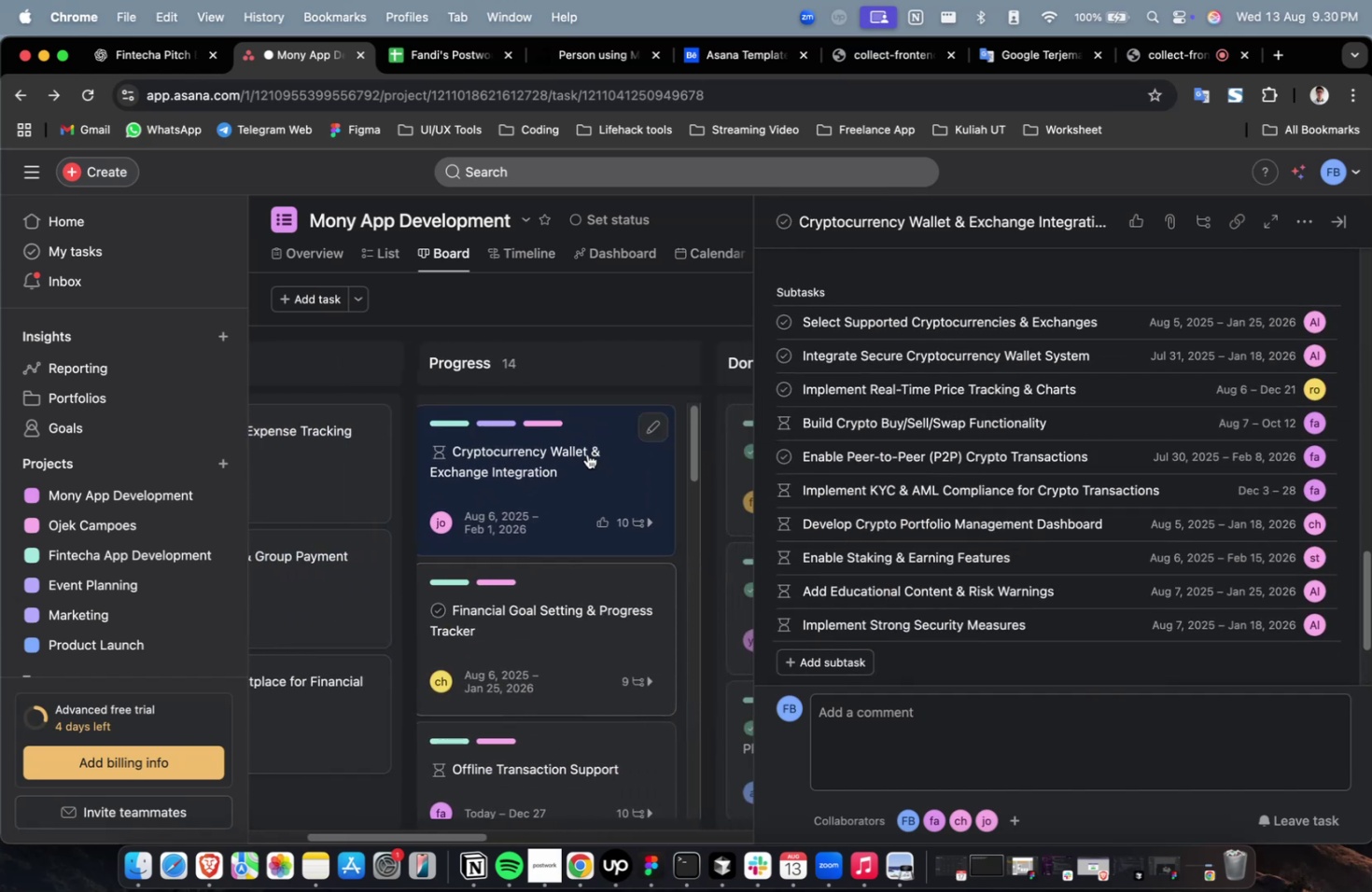 
hold_key(key=ShiftLeft, duration=0.48)
scroll: coordinate [581, 461], scroll_direction: up, amount: 19.0
 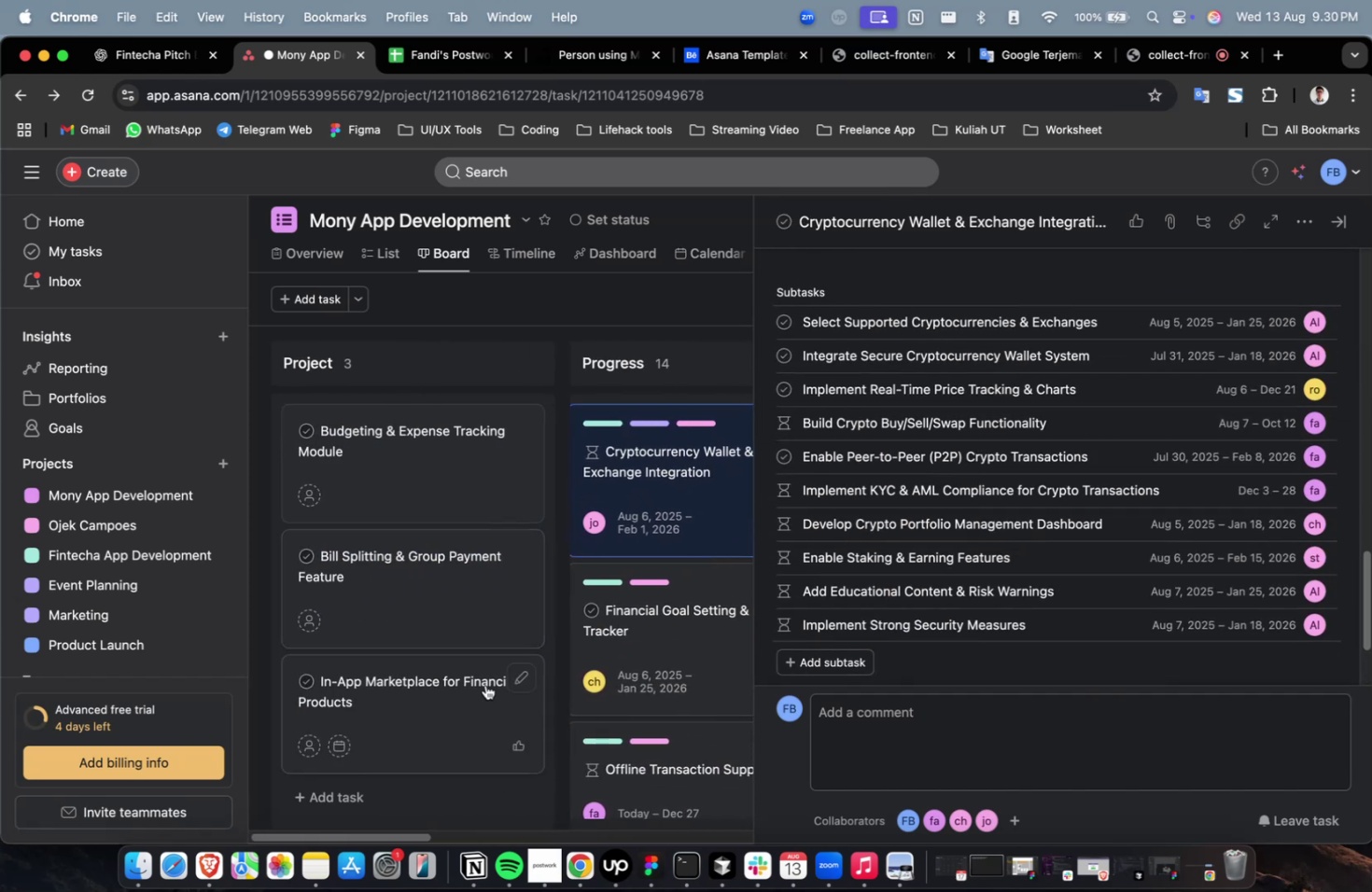 
left_click([482, 686])
 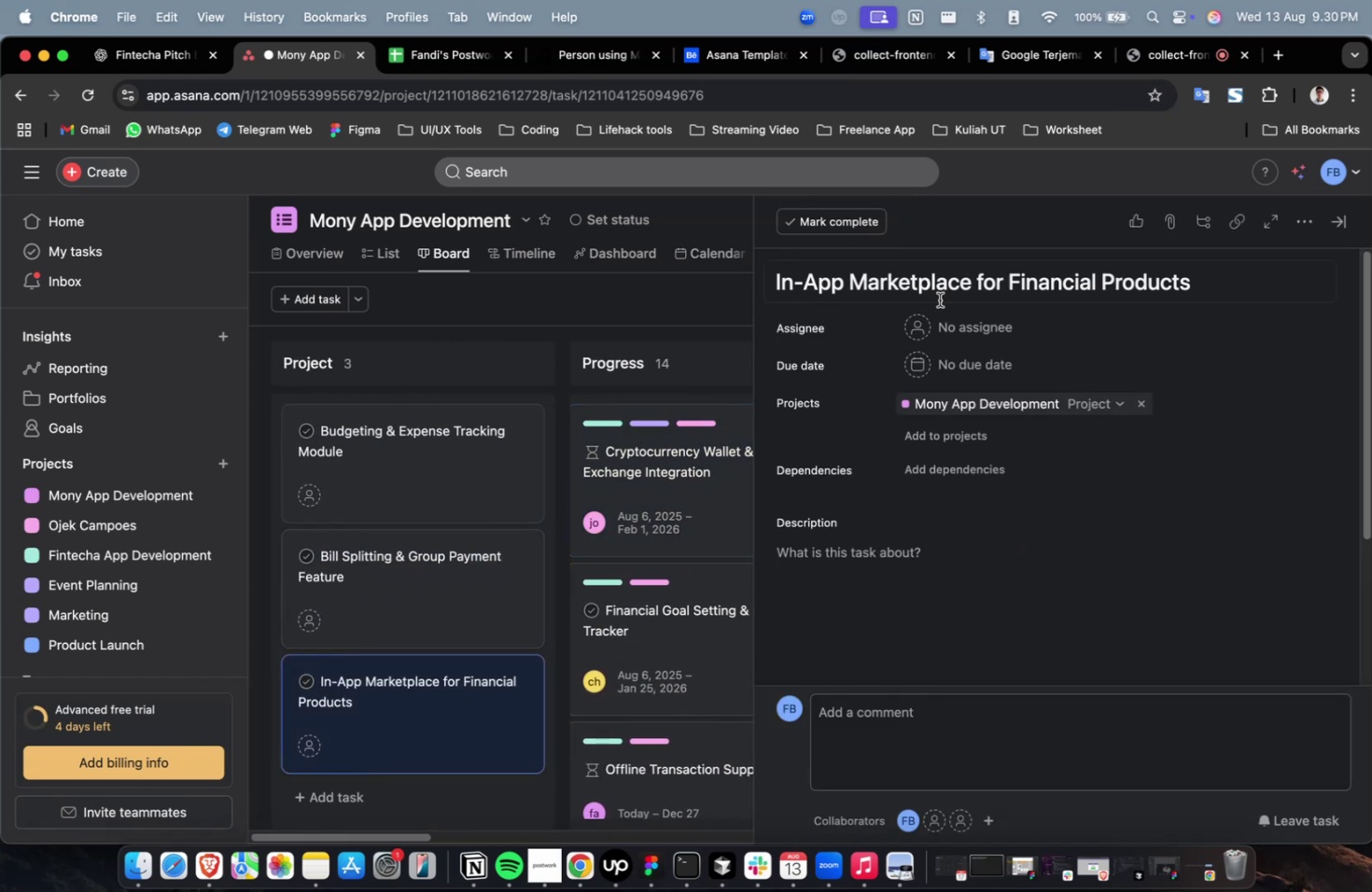 
left_click([939, 279])
 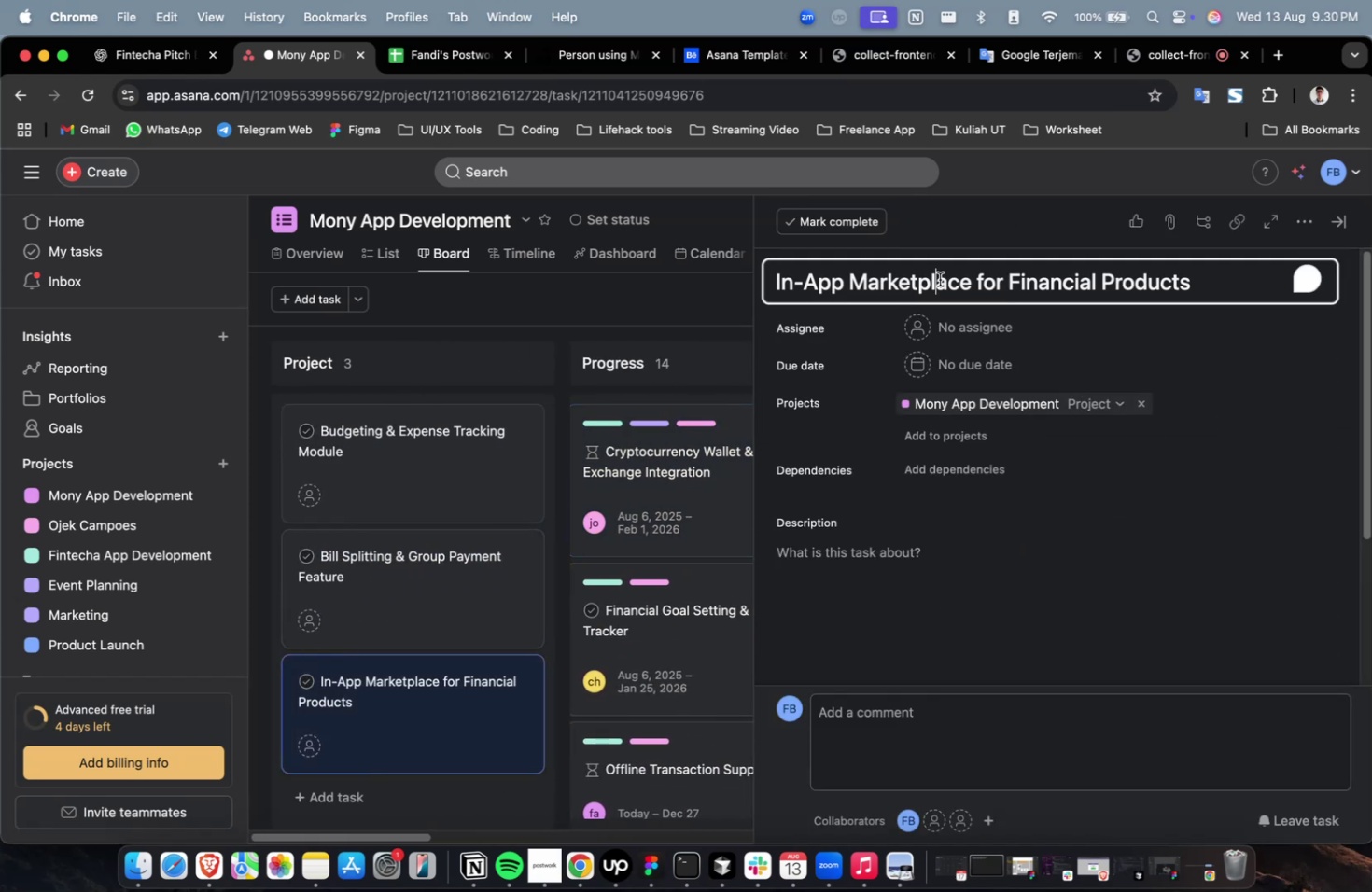 
key(Meta+A)
 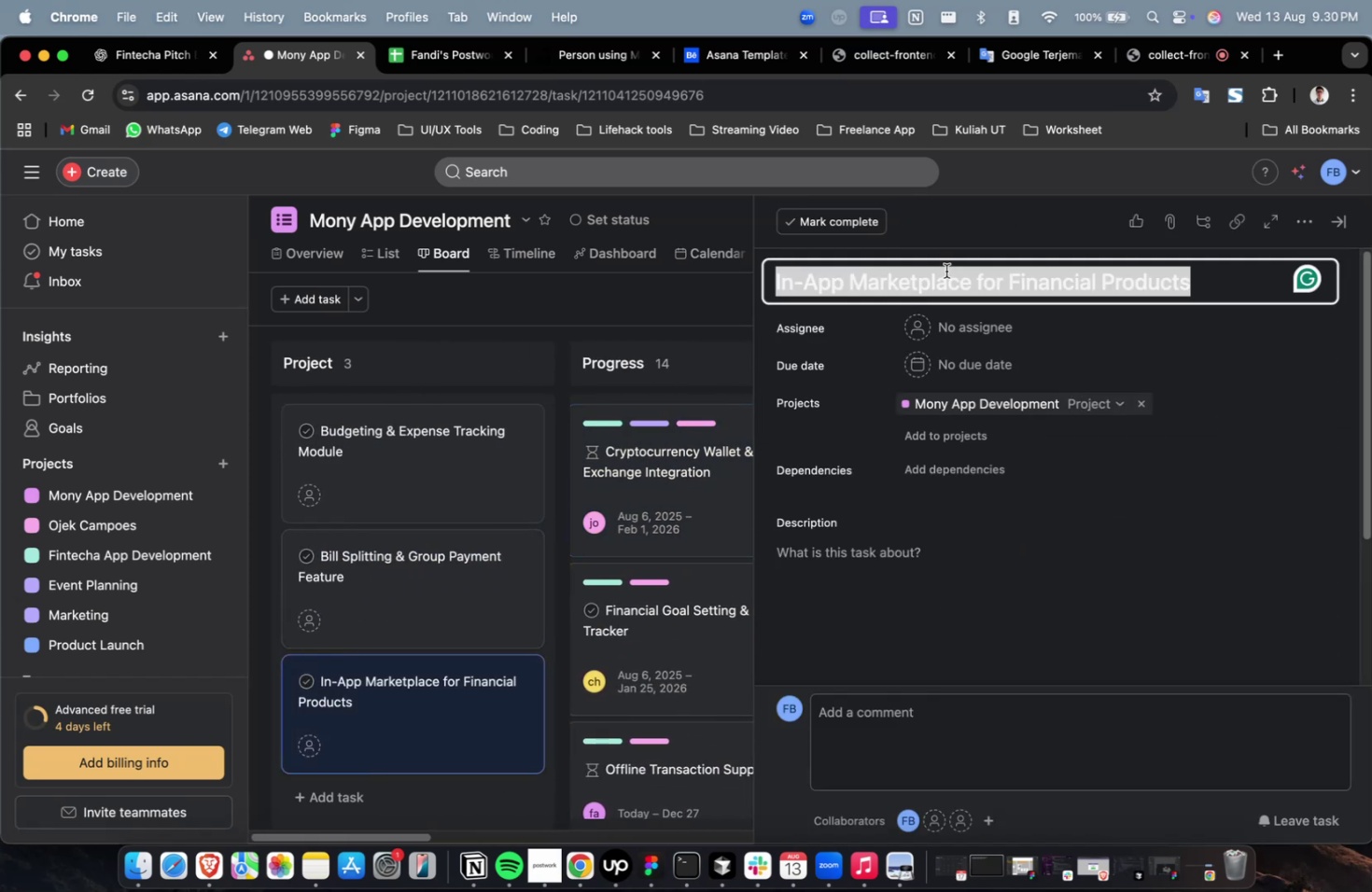 
key(Meta+C)
 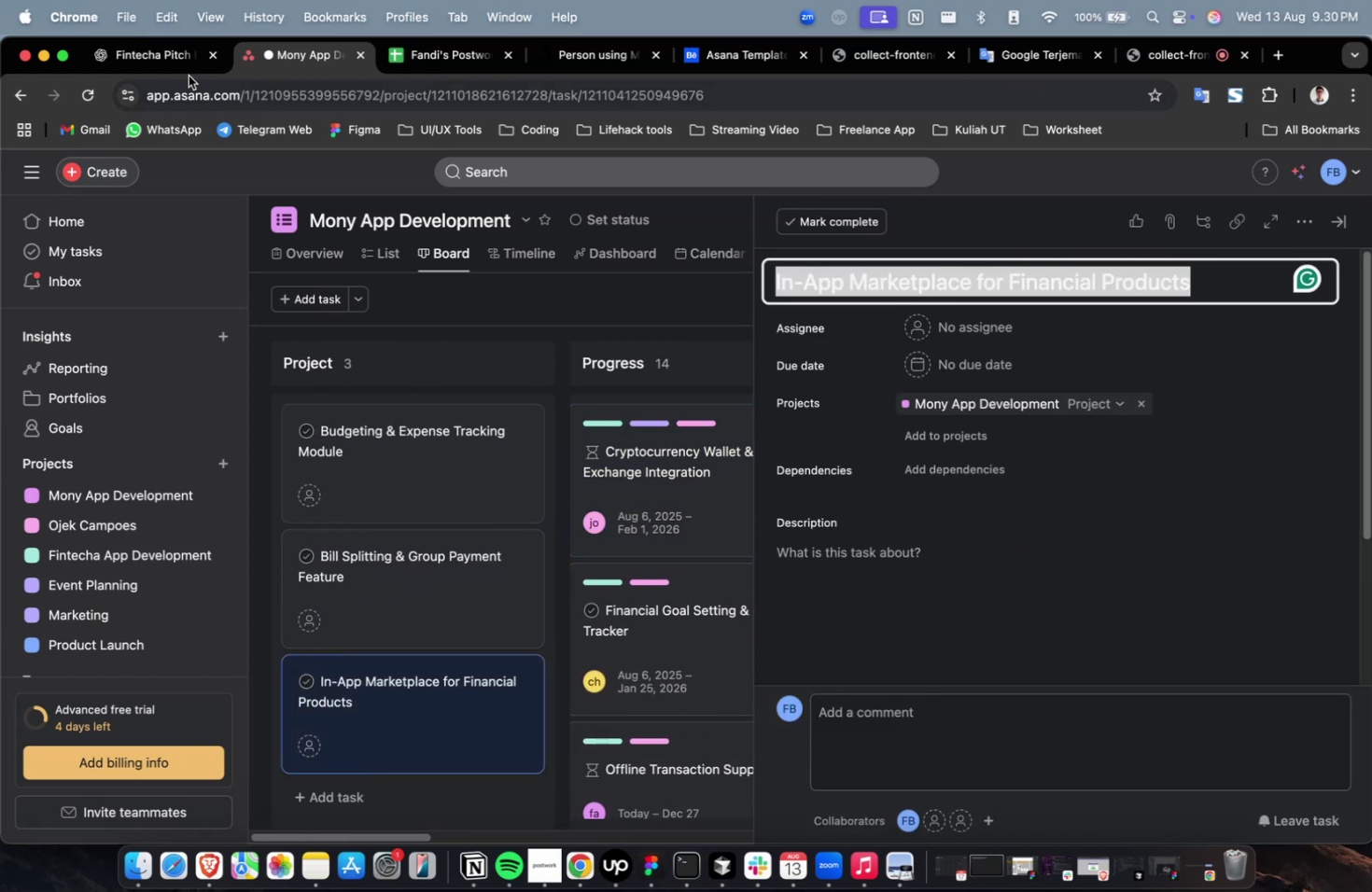 
left_click([163, 67])
 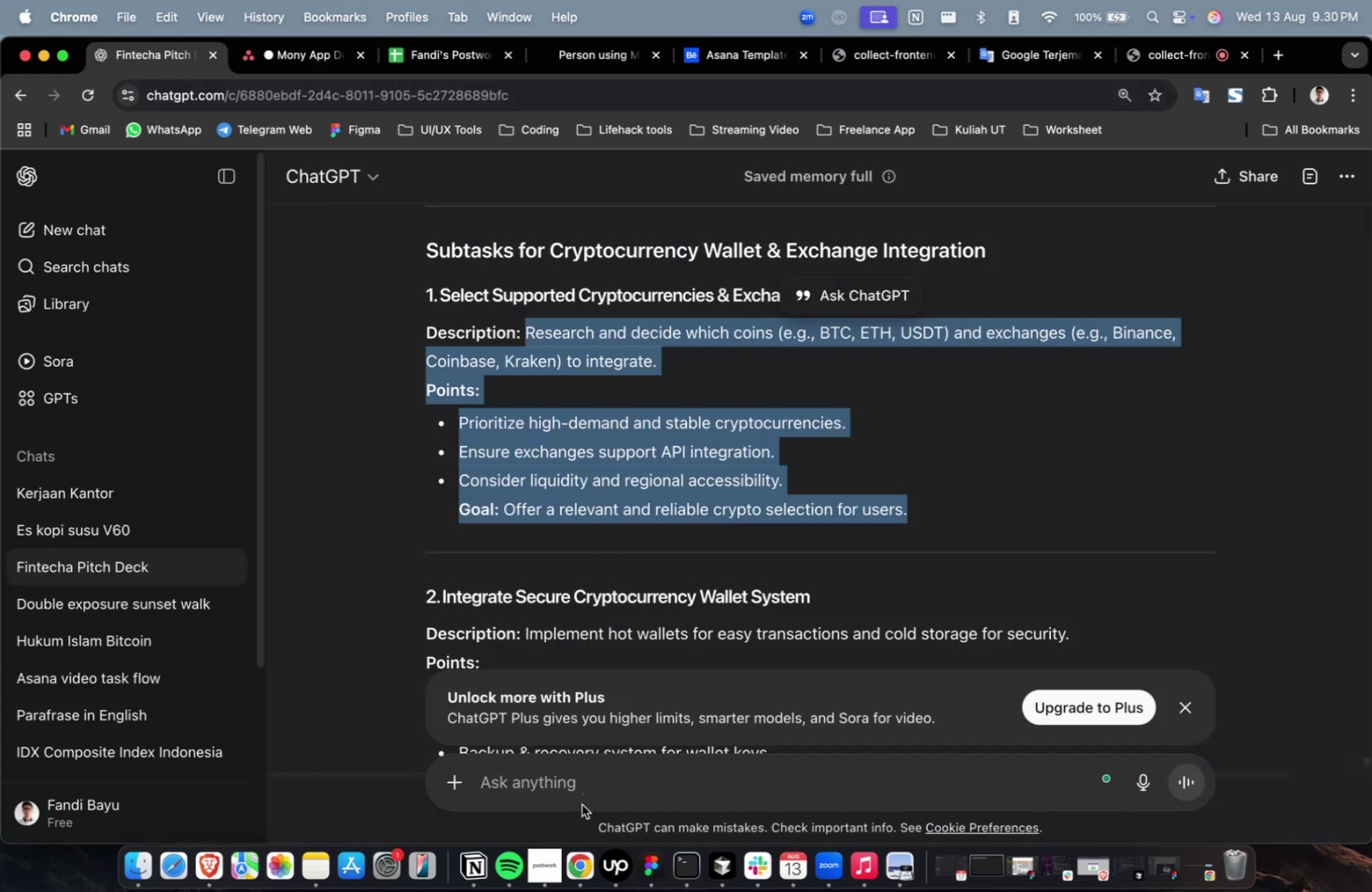 
double_click([589, 791])
 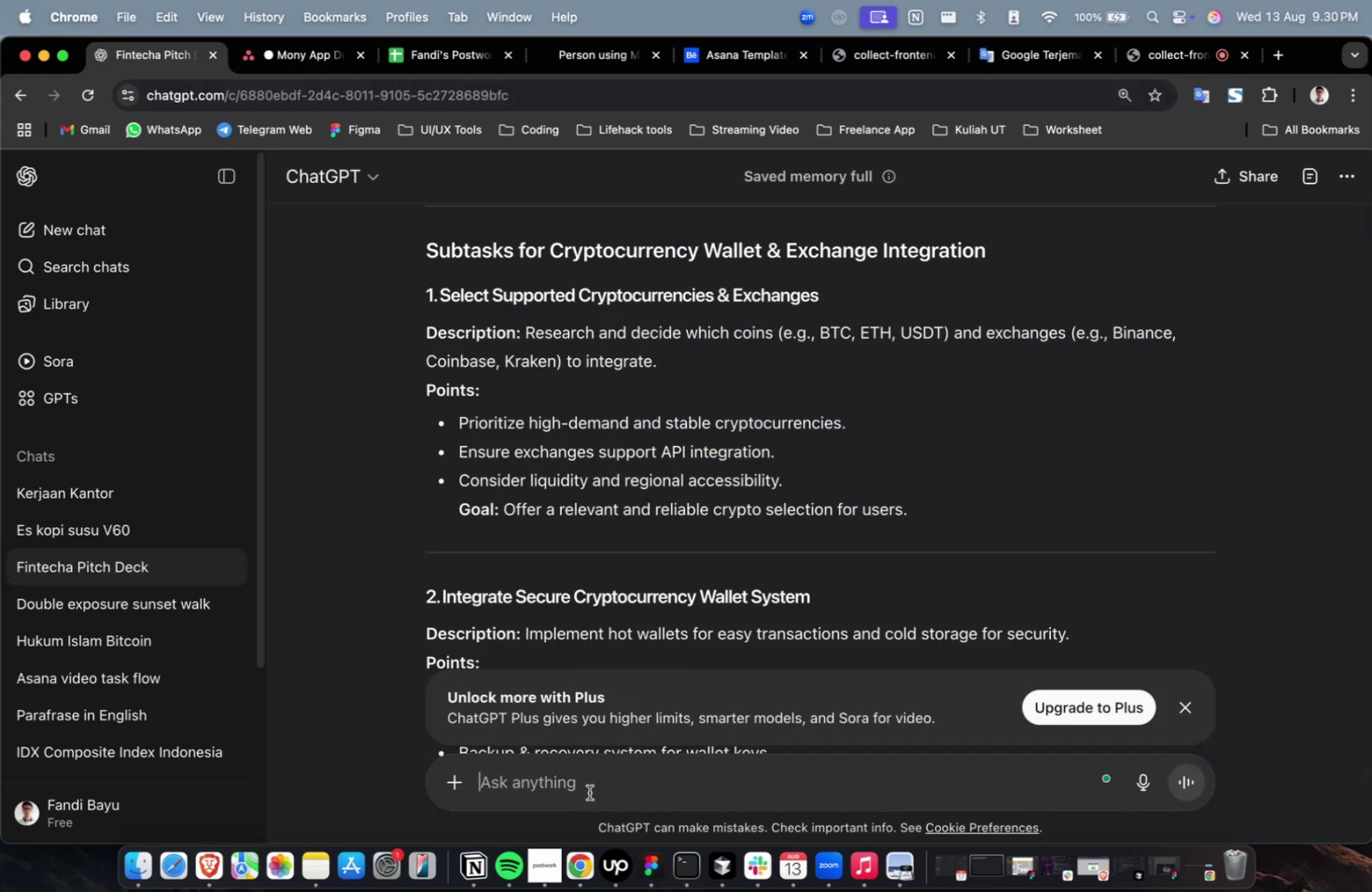 
type(please create 19)
key(Backspace)
key(Backspace)
key(Backspace)
key(Backspace)
key(Backspace)
key(Backspace)
key(Backspace)
key(Backspace)
key(Backspace)
type(detailed )
key(Backspace)
type( main task about )
 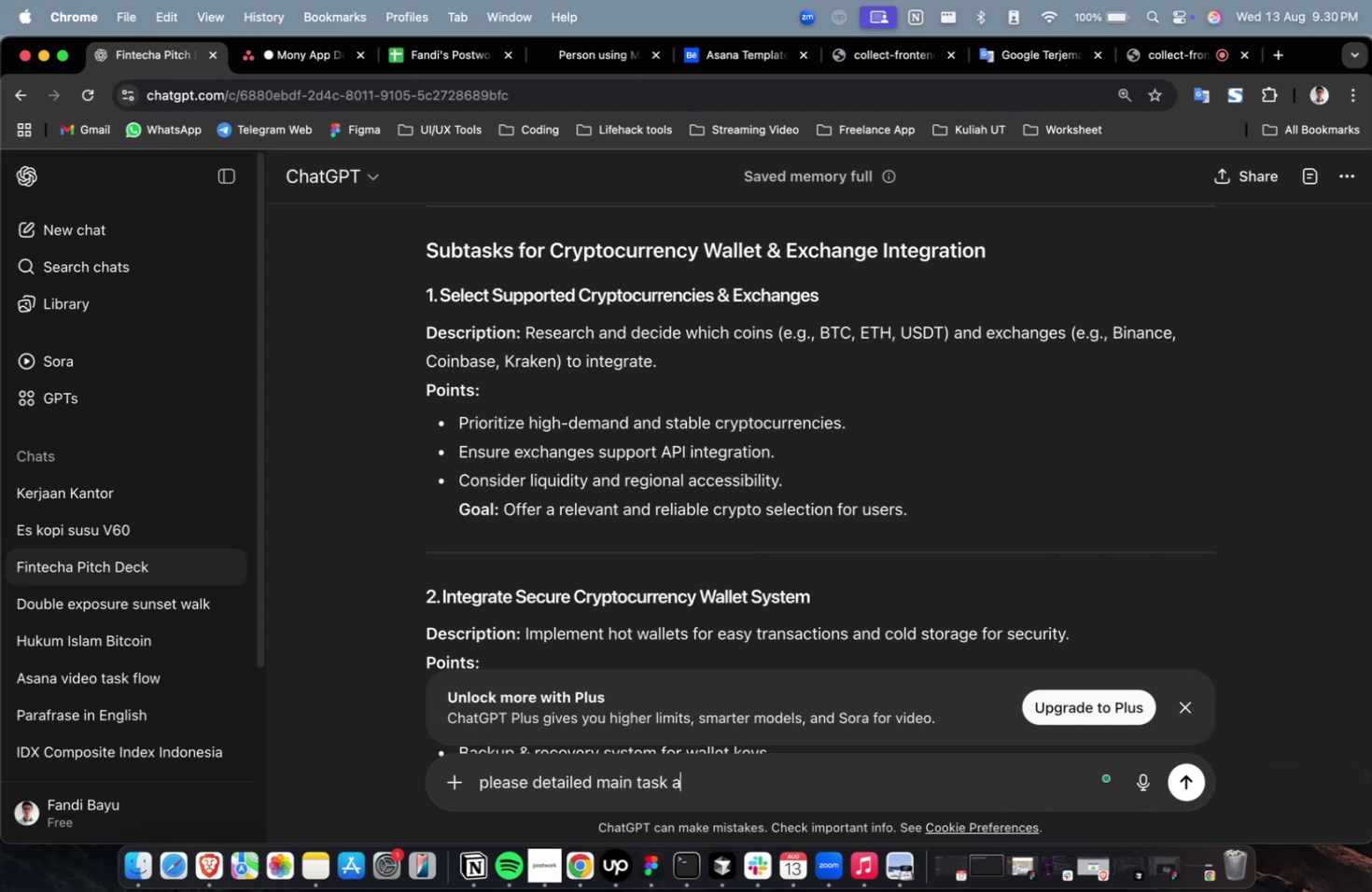 
key(Meta+V)
 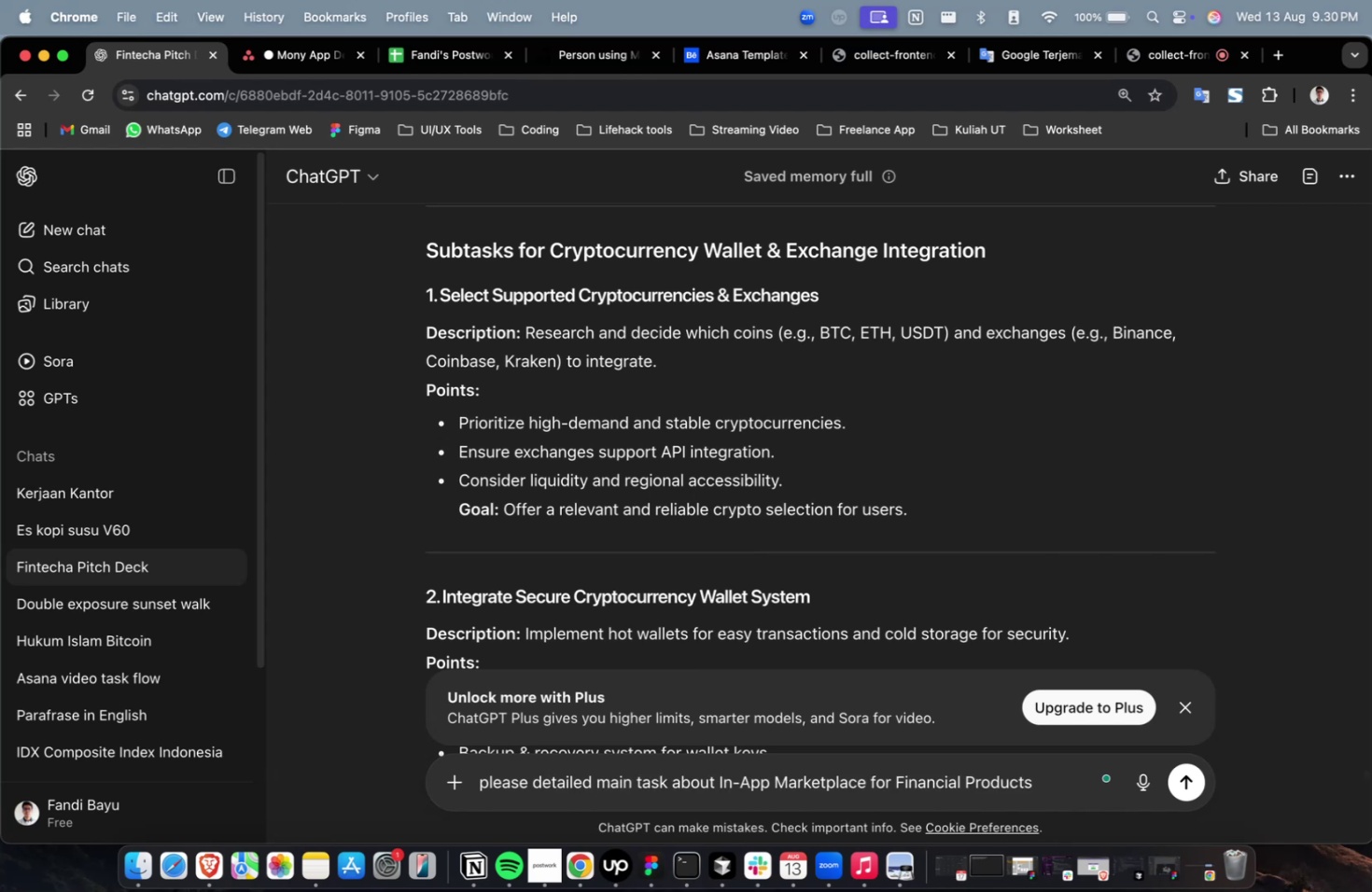 
key(Enter)
 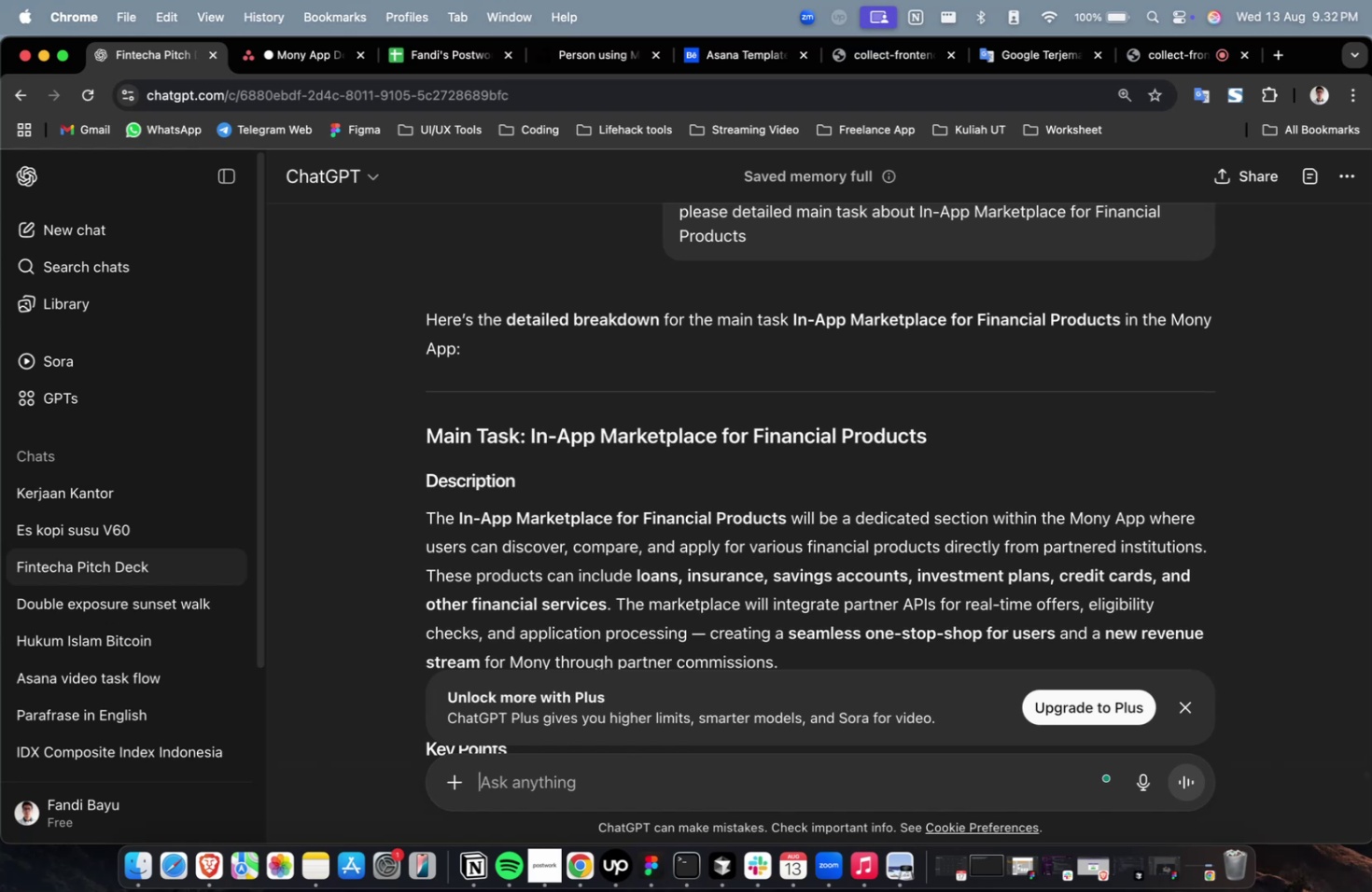 
wait(115.44)
 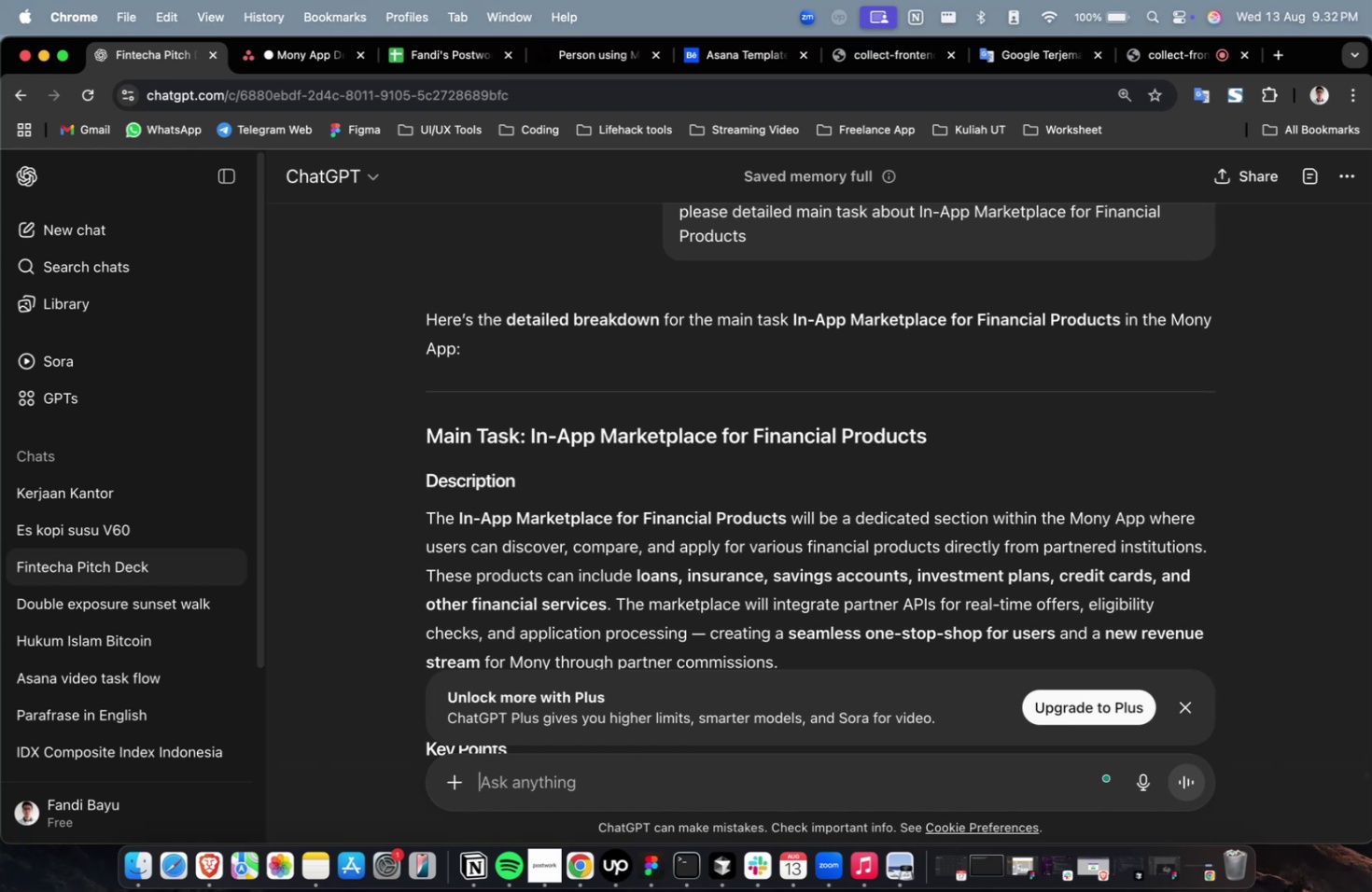 
scroll: coordinate [588, 787], scroll_direction: down, amount: 8.0
 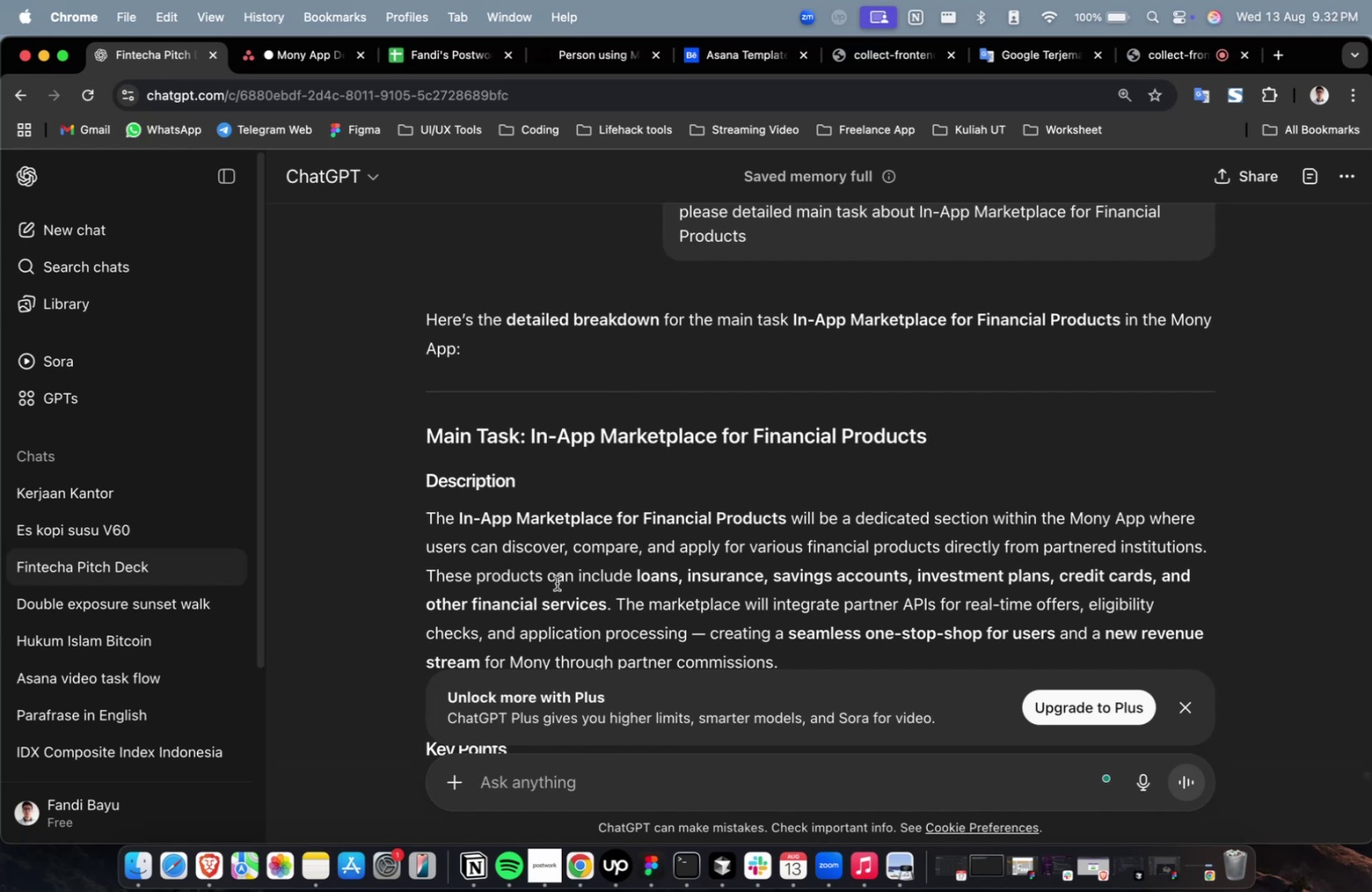 
scroll: coordinate [475, 409], scroll_direction: up, amount: 7.0
 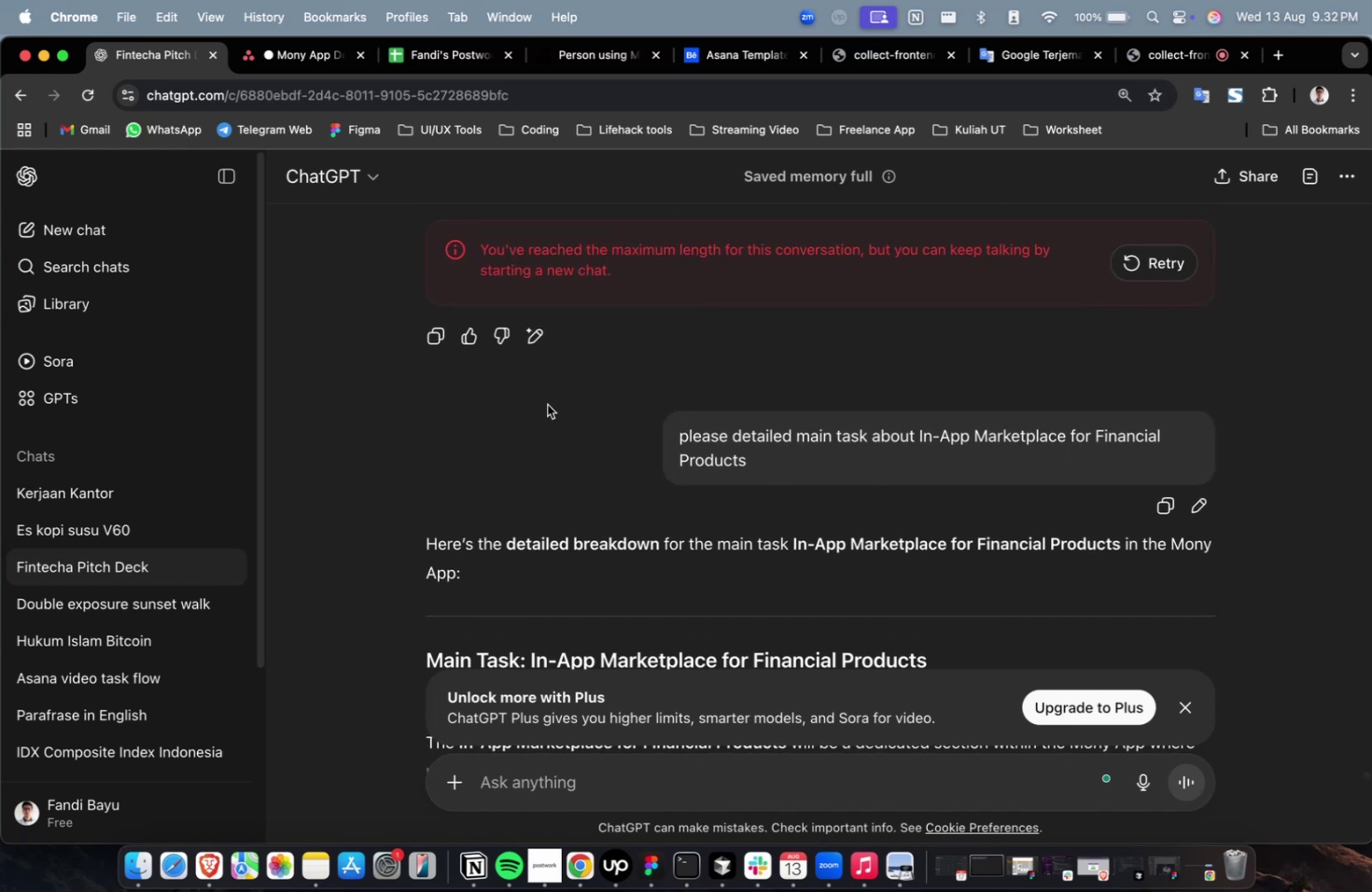 
scroll: coordinate [690, 487], scroll_direction: down, amount: 30.0
 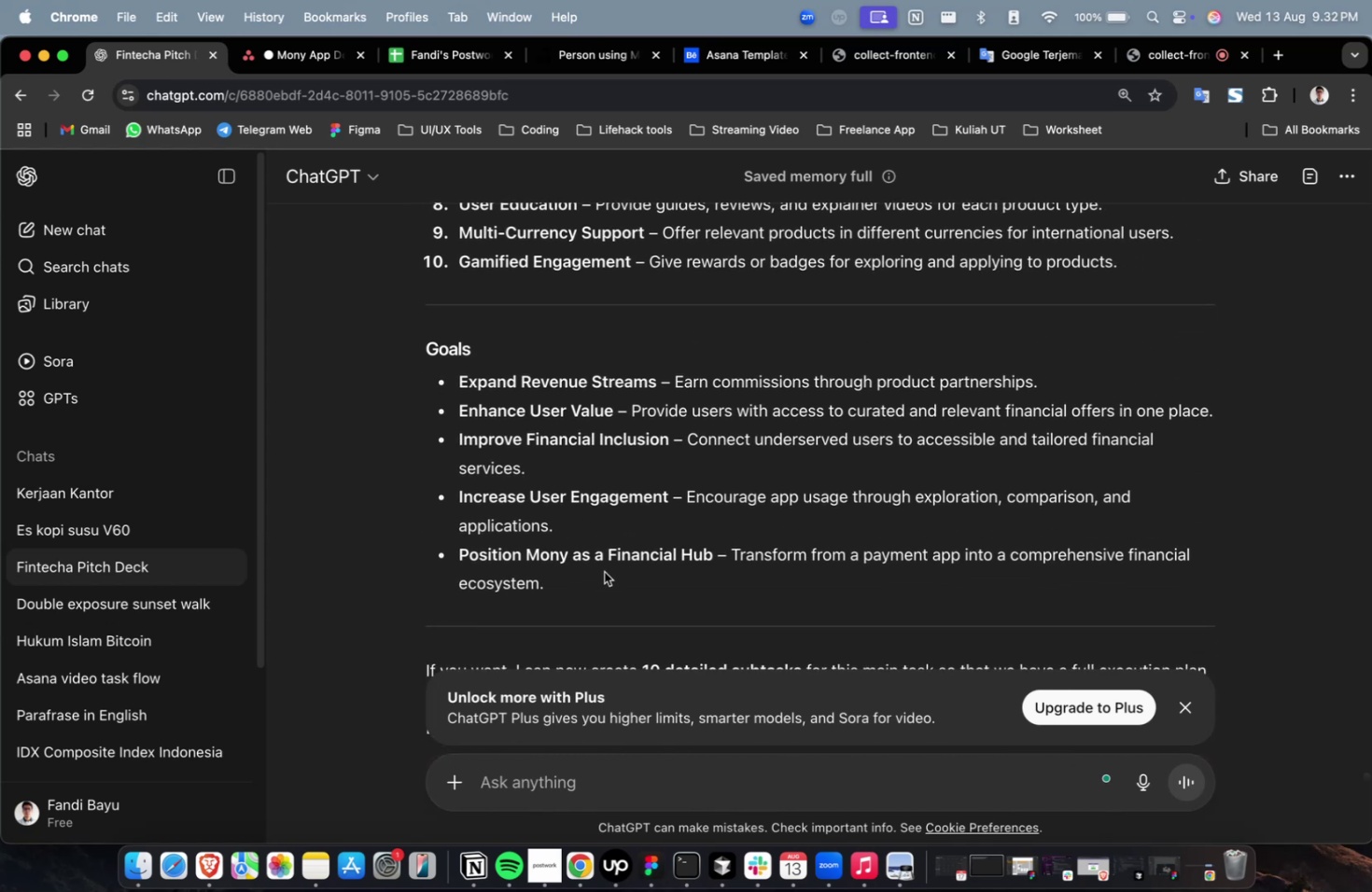 
left_click_drag(start_coordinate=[591, 591], to_coordinate=[410, 324])
 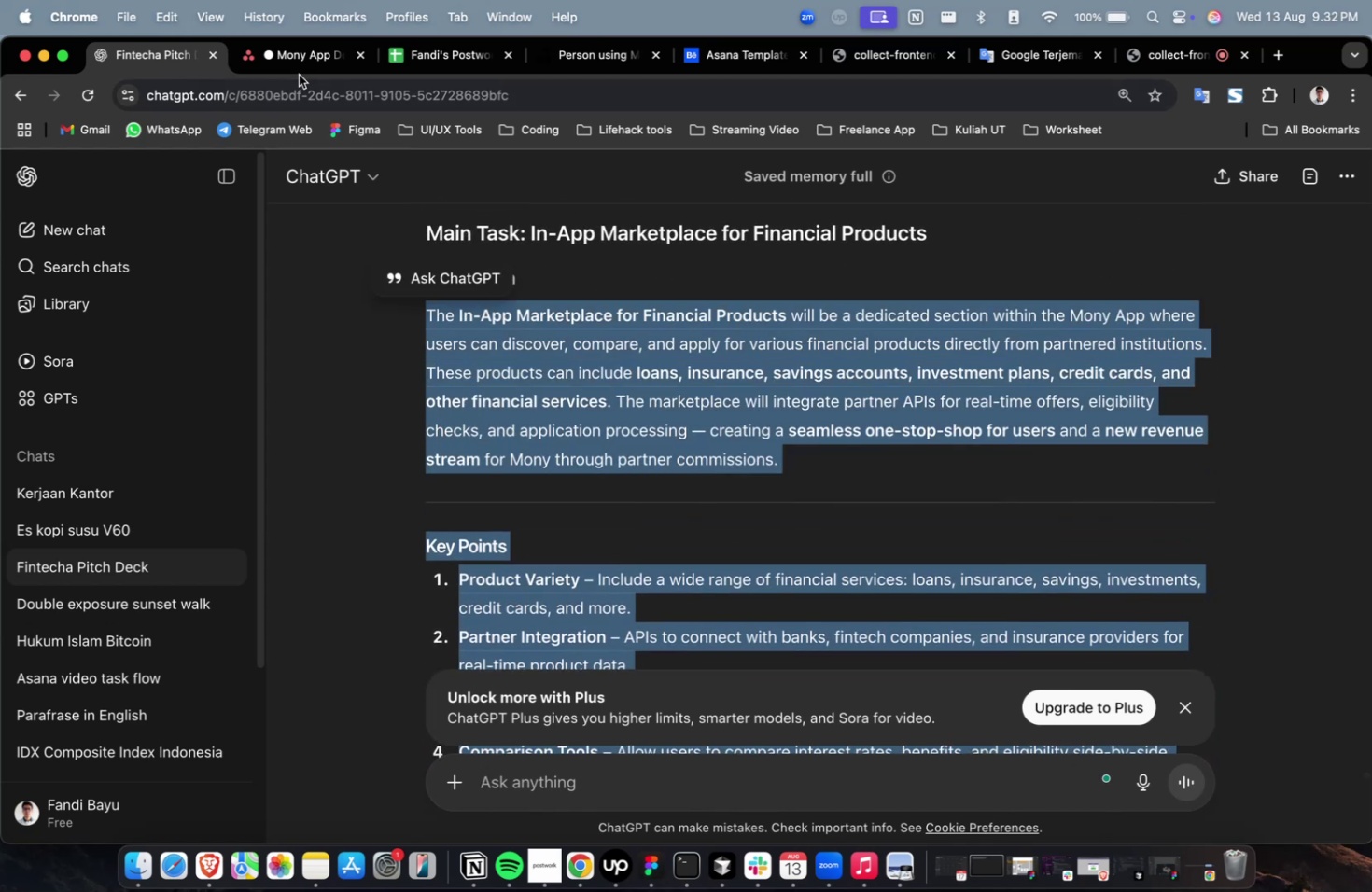 
scroll: coordinate [446, 426], scroll_direction: up, amount: 19.0
 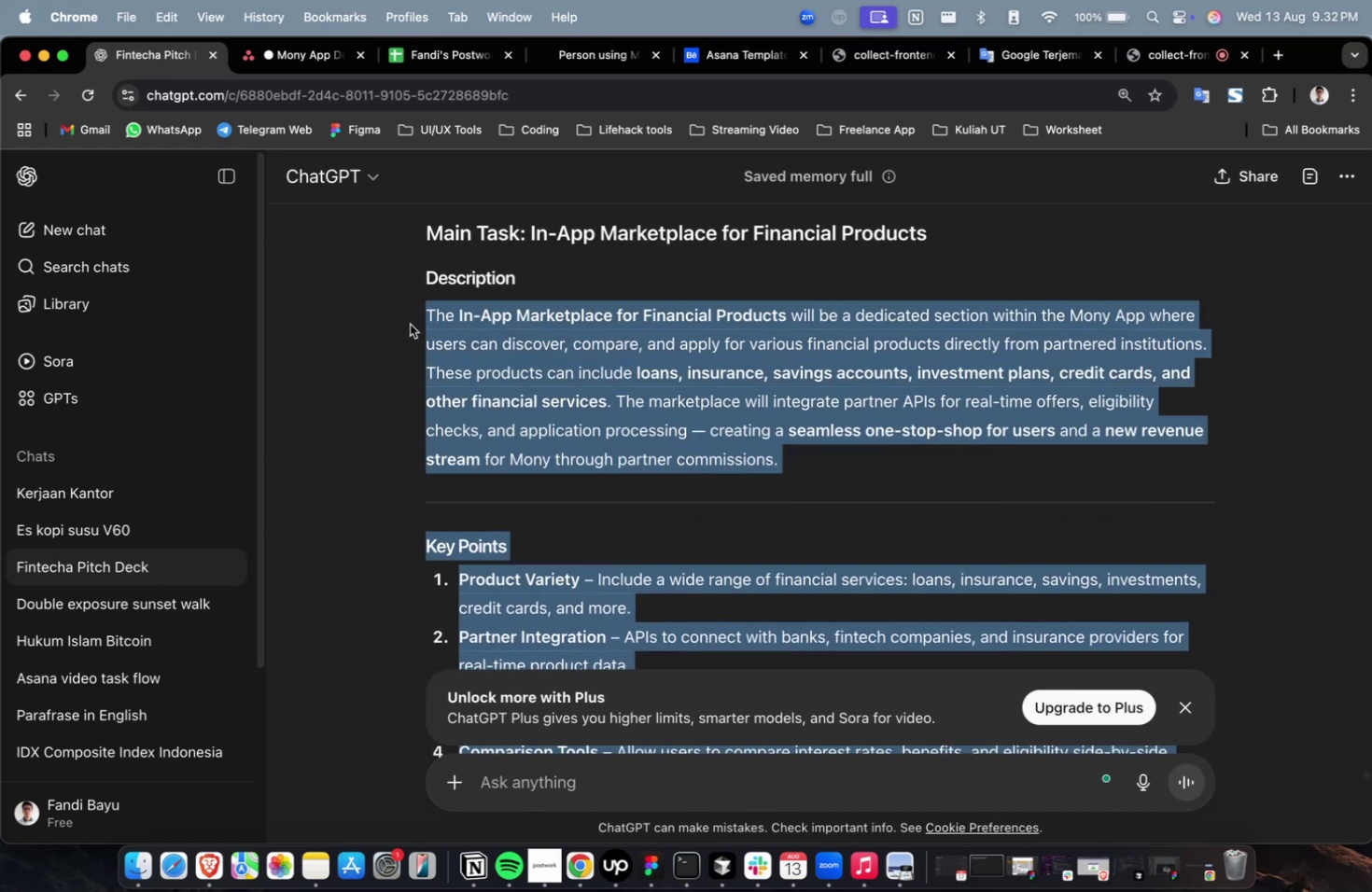 
key(Meta+C)
 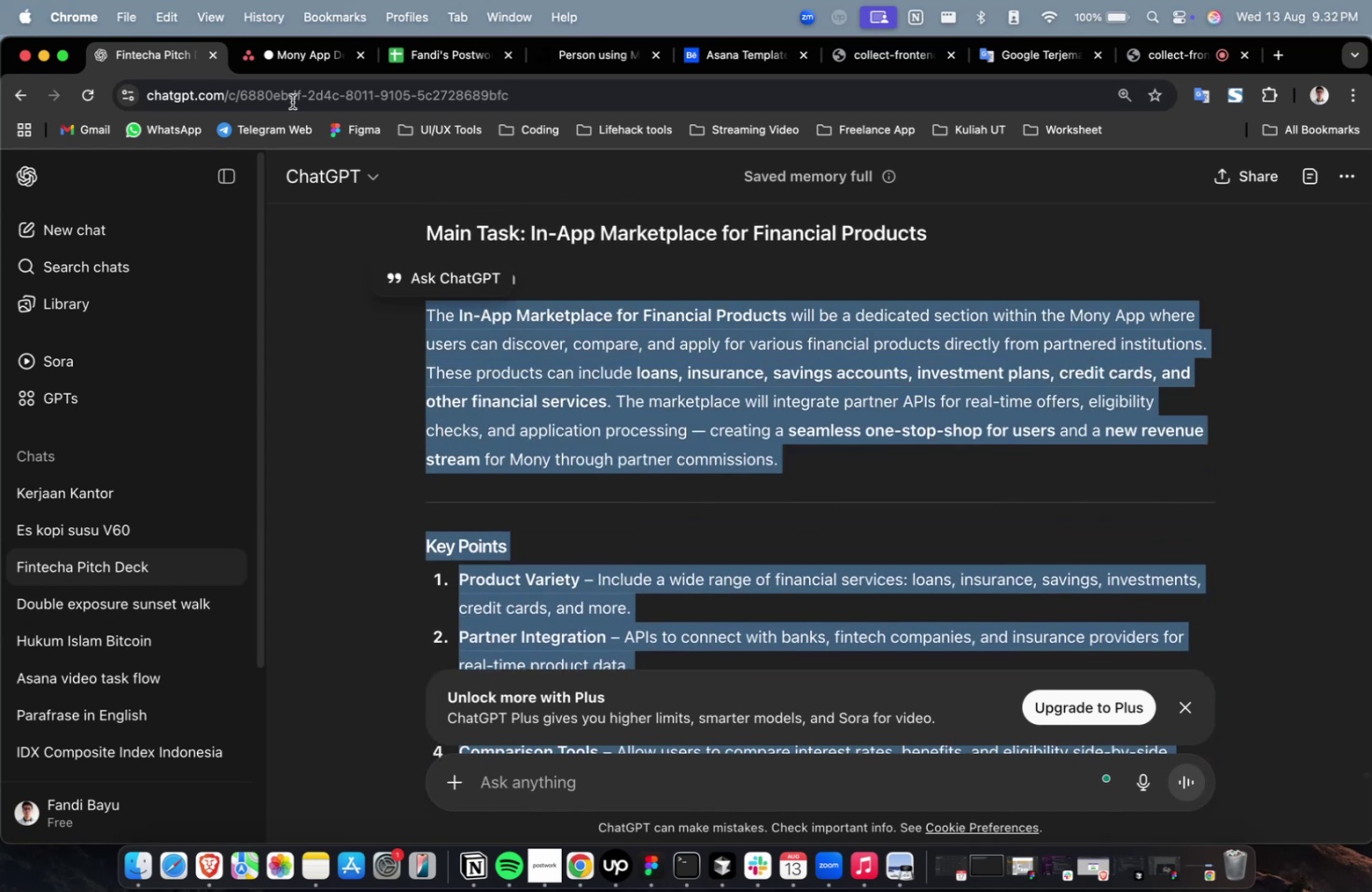 
key(Meta+C)
 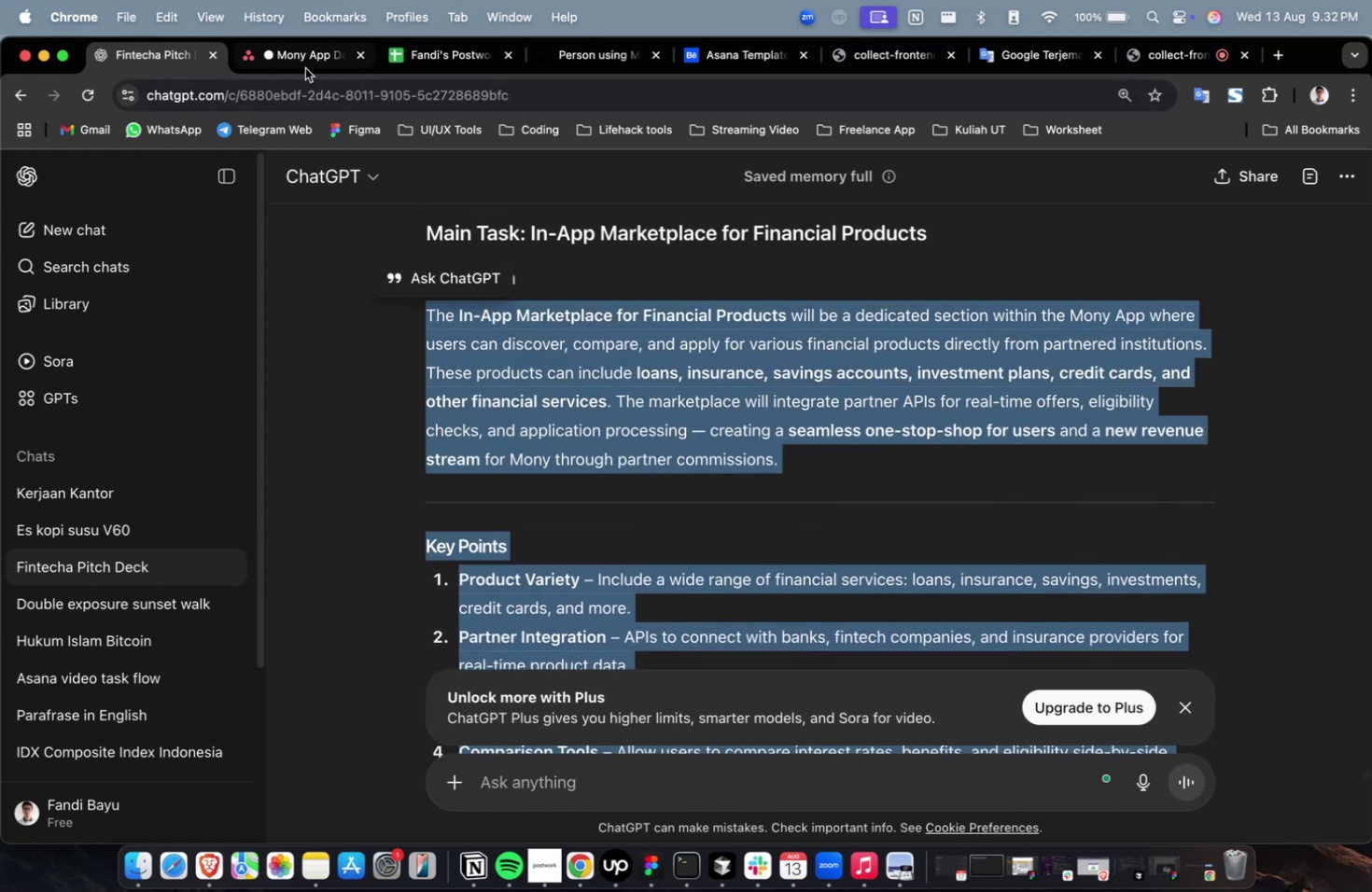 
left_click([305, 68])
 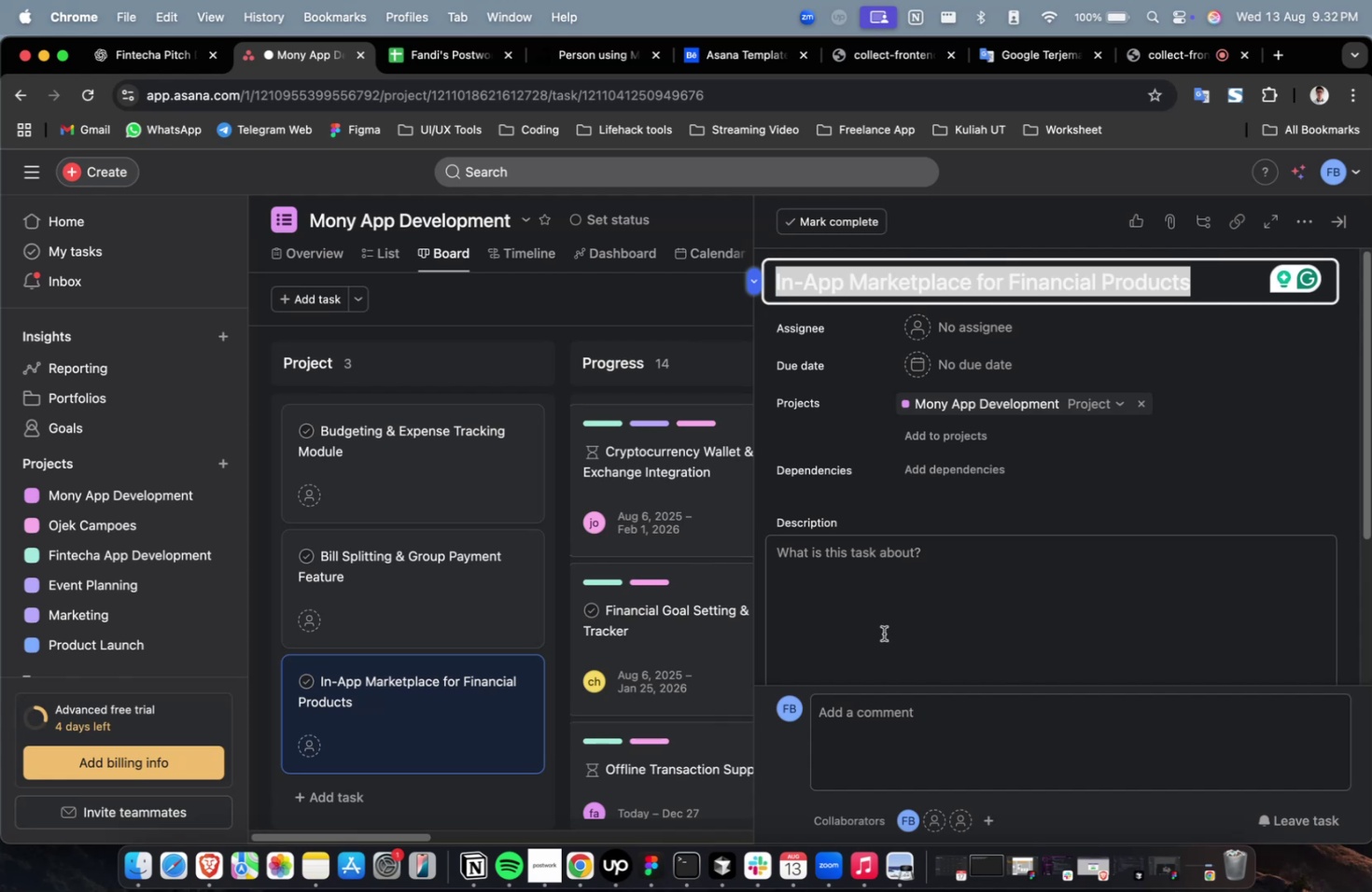 
key(Meta+CommandLeft)
 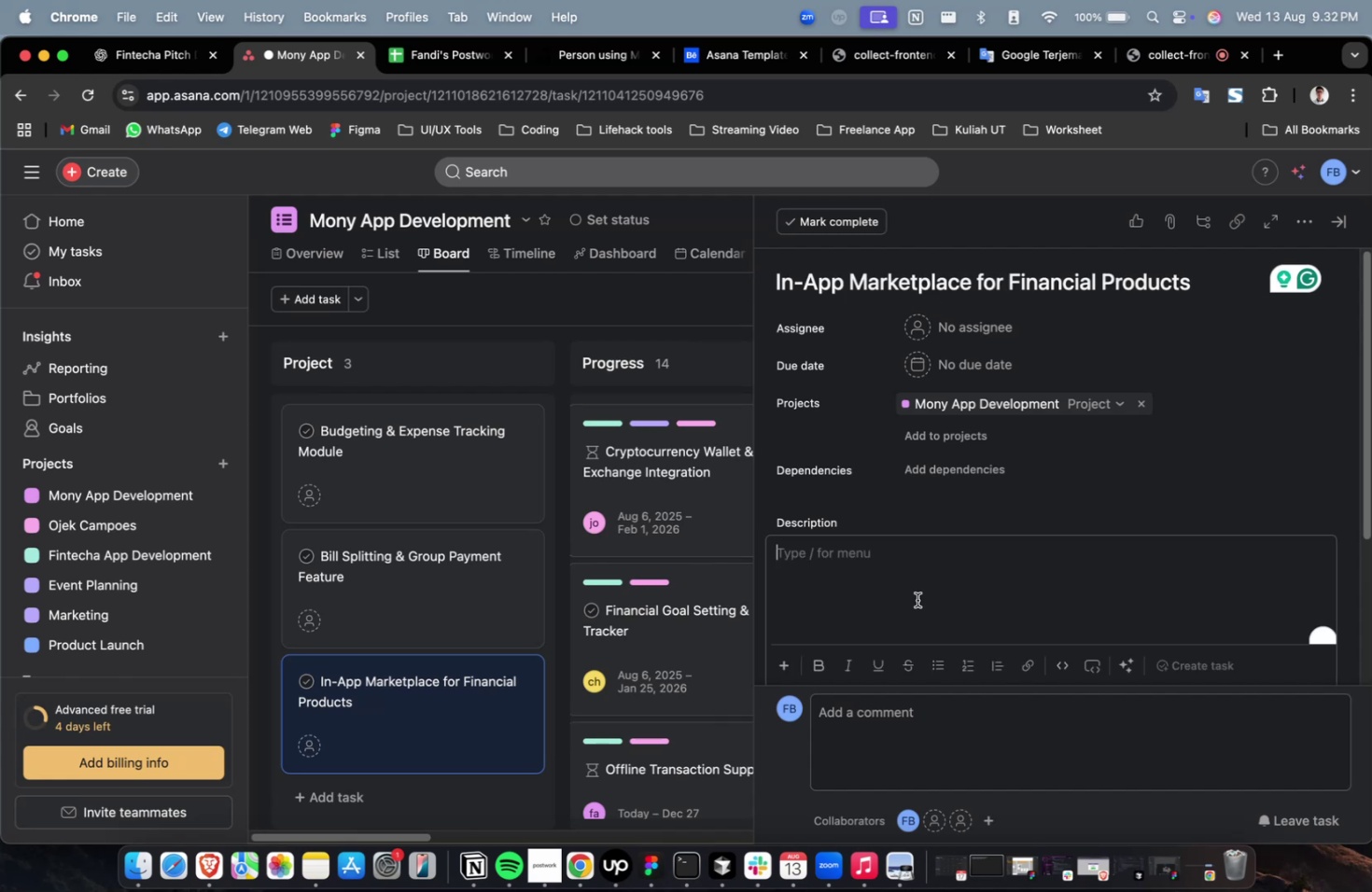 
key(Meta+V)
 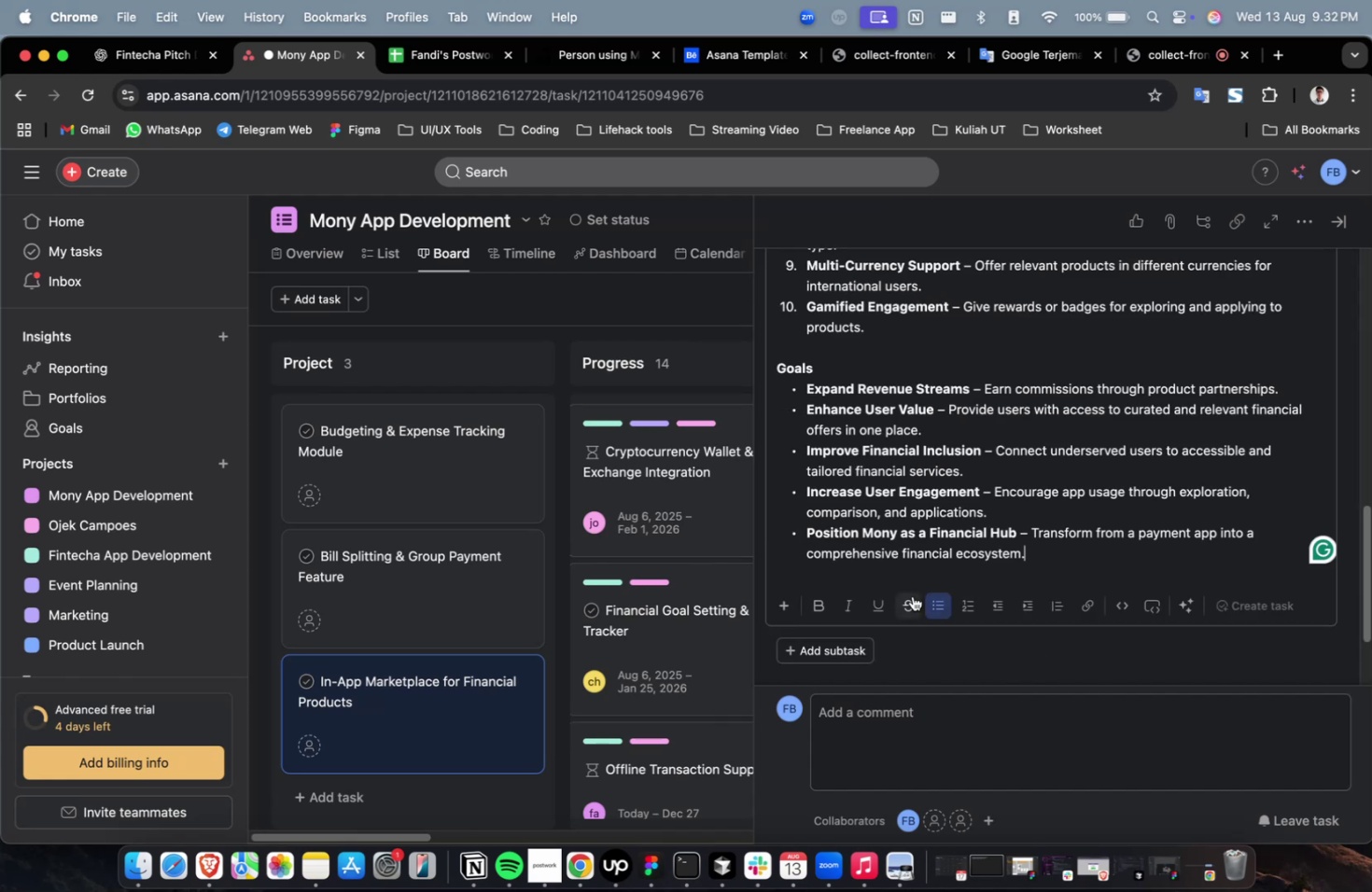 
scroll: coordinate [966, 383], scroll_direction: up, amount: 28.0
 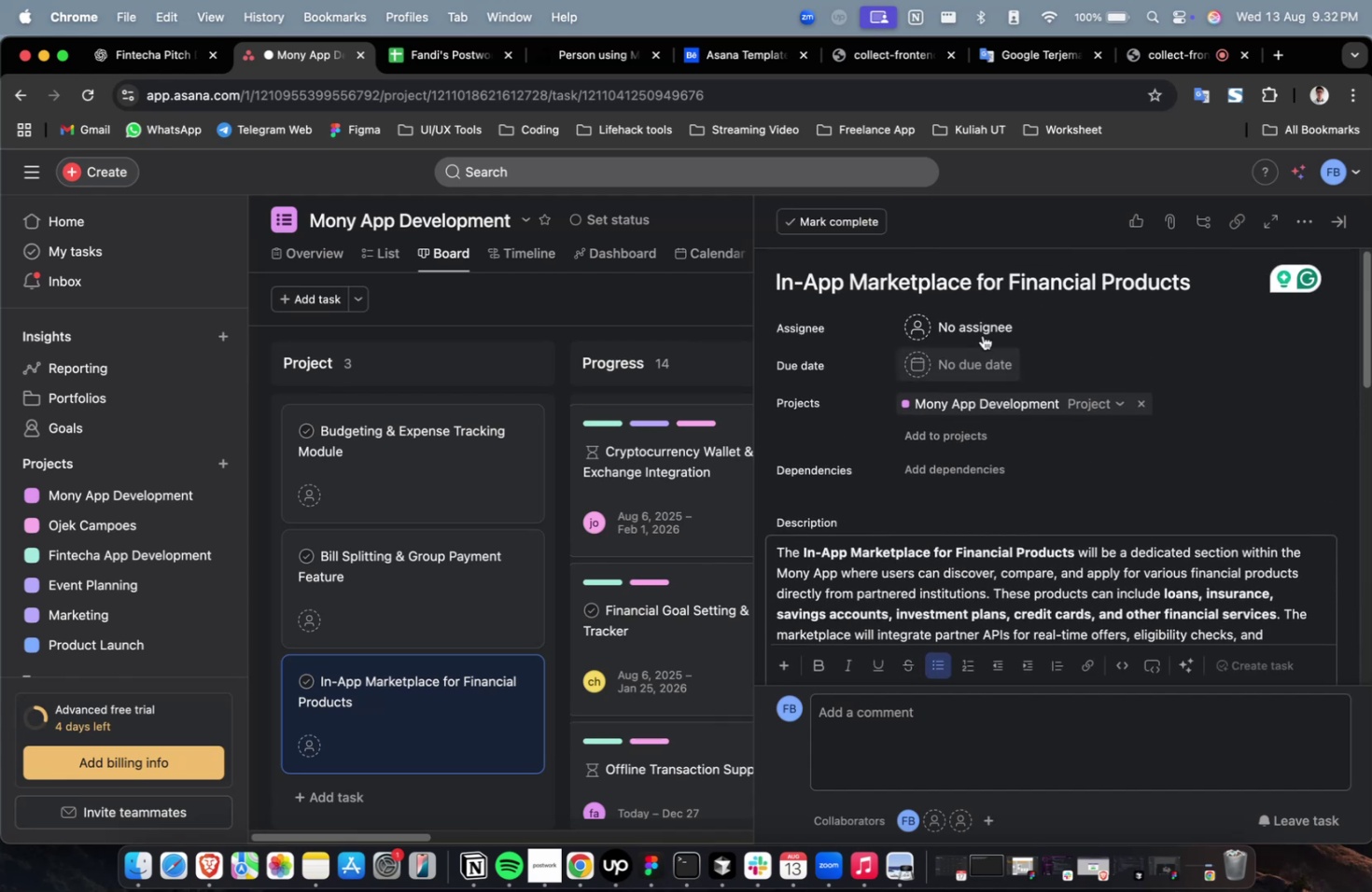 
left_click([982, 335])
 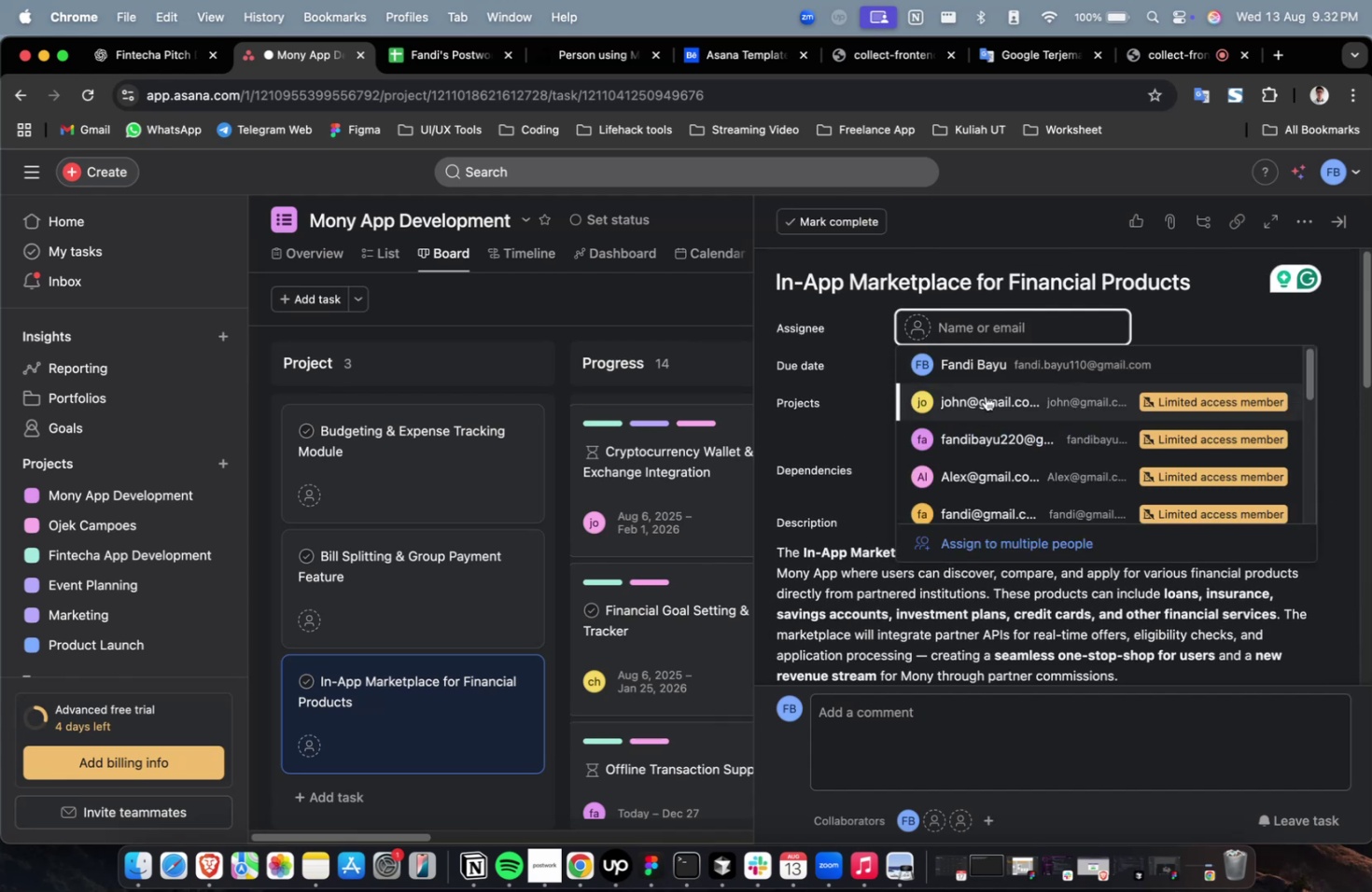 
double_click([984, 398])
 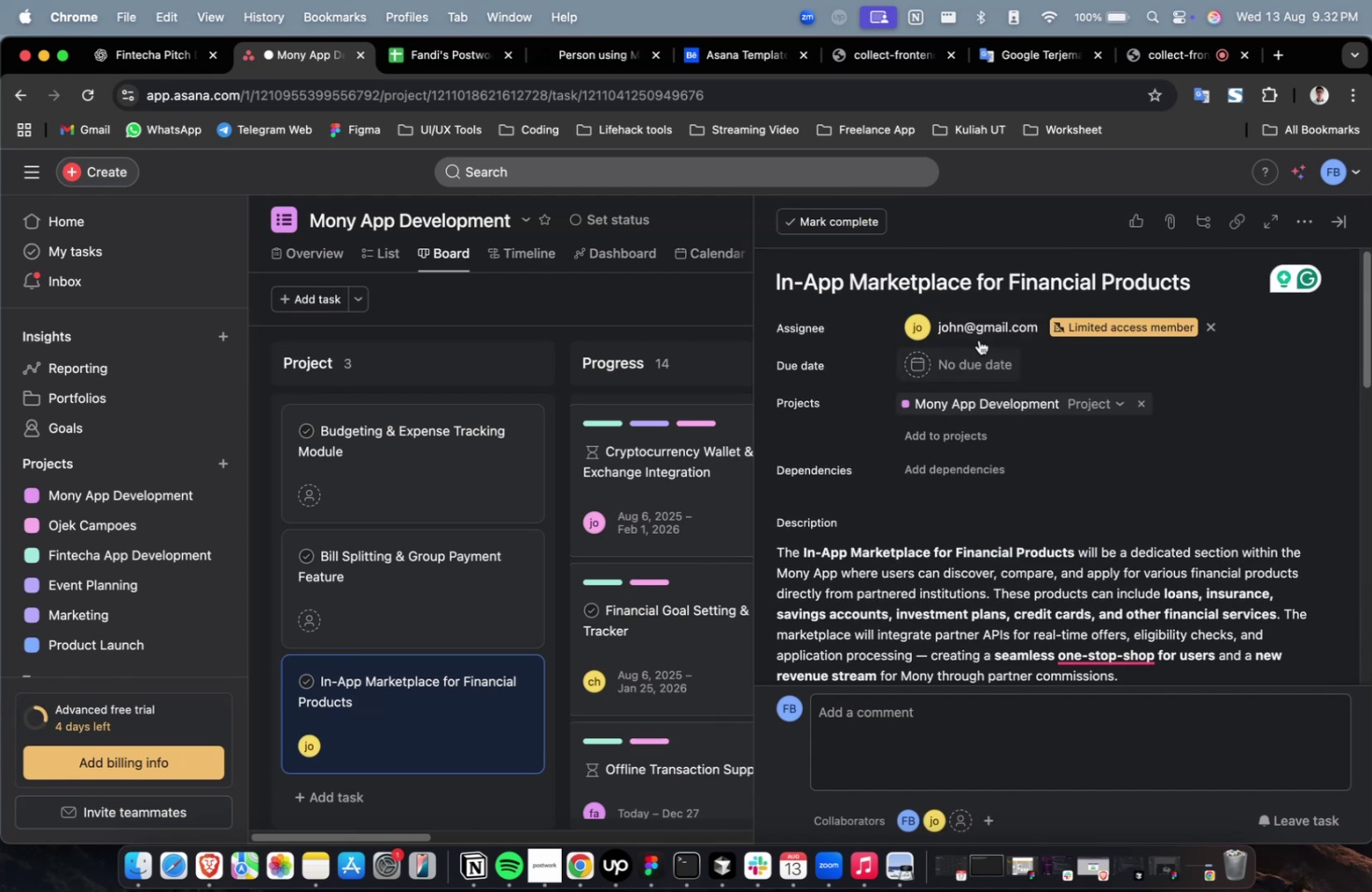 
triple_click([978, 340])
 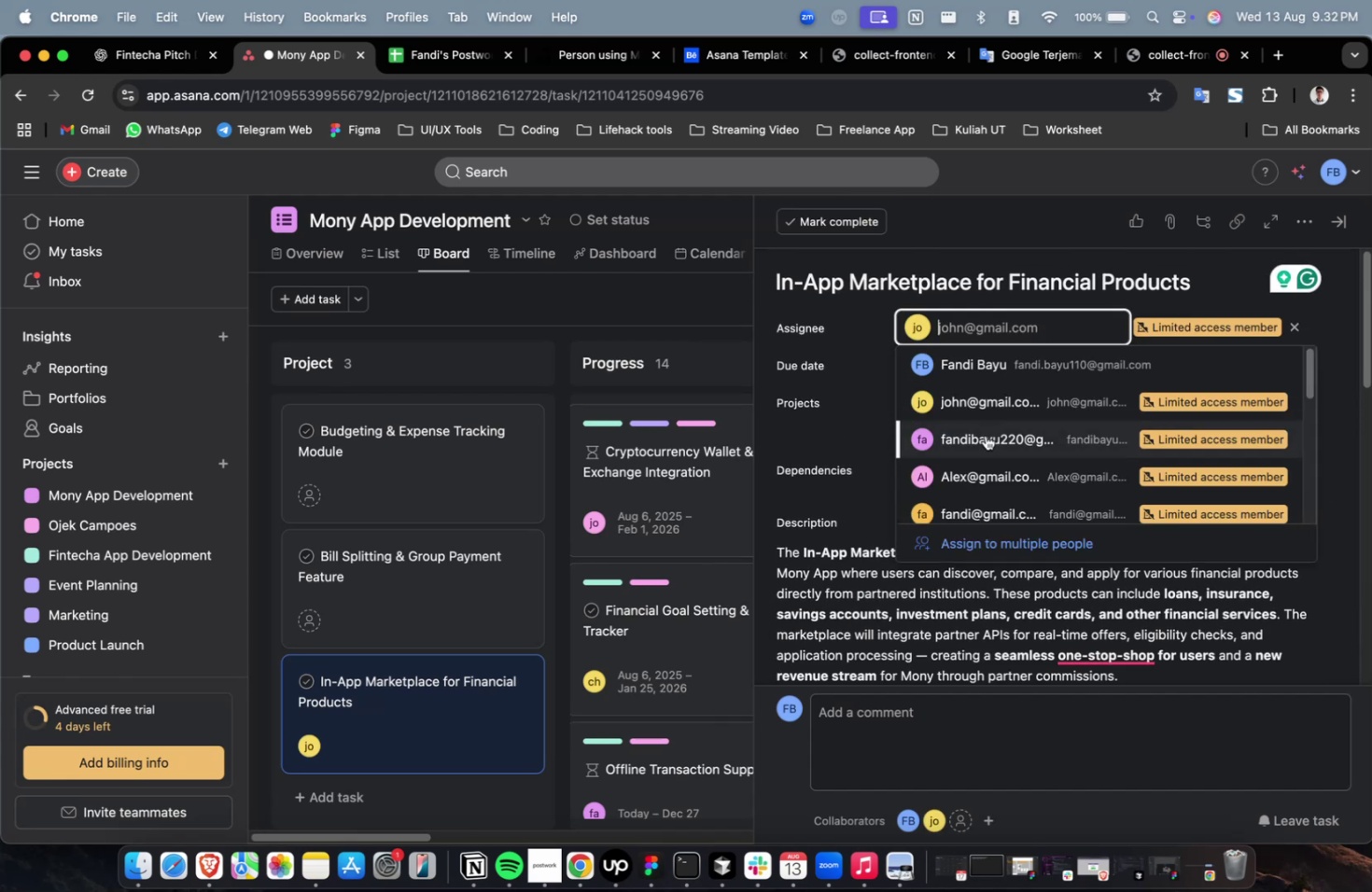 
triple_click([985, 435])
 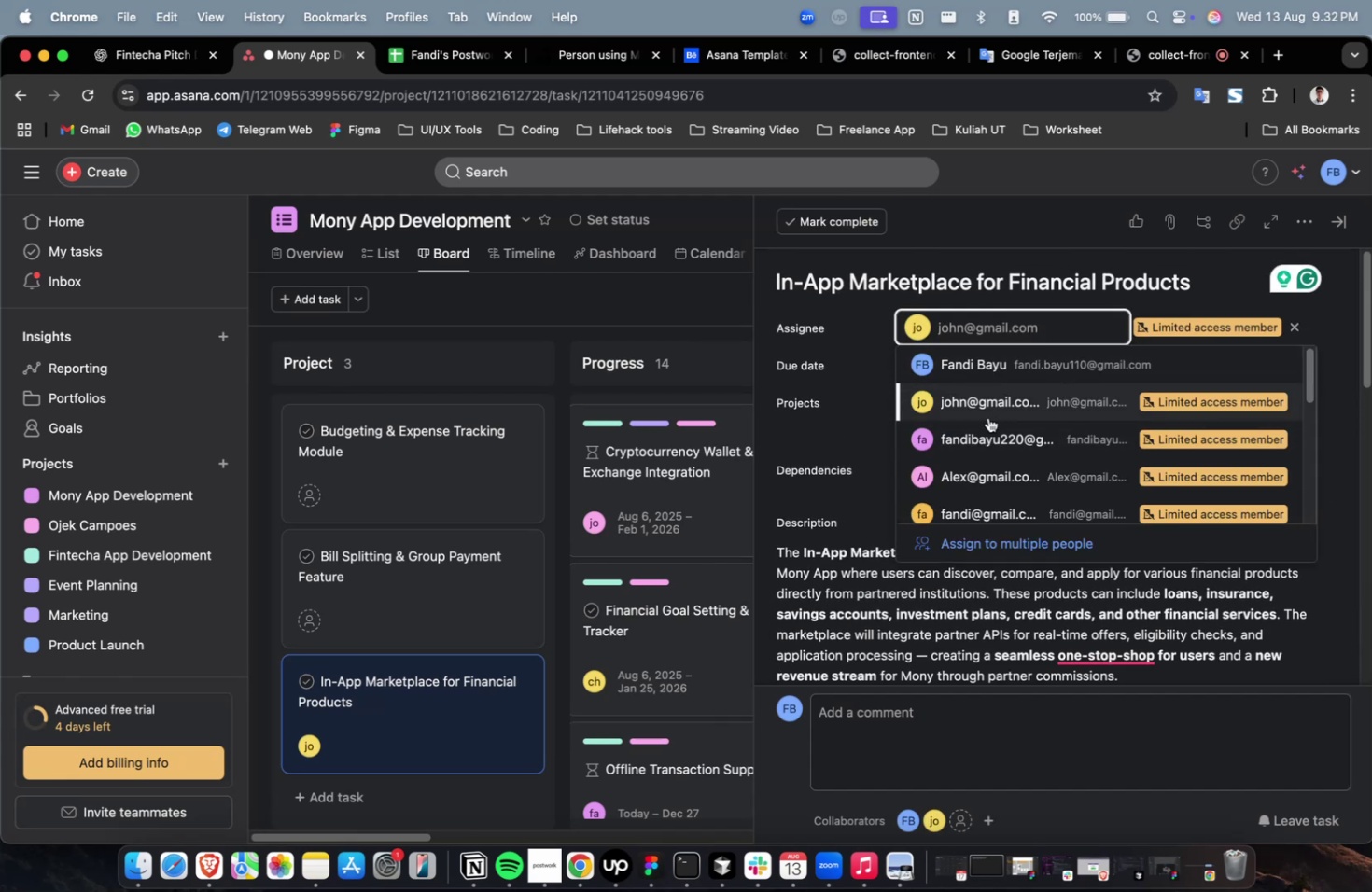 
triple_click([988, 419])
 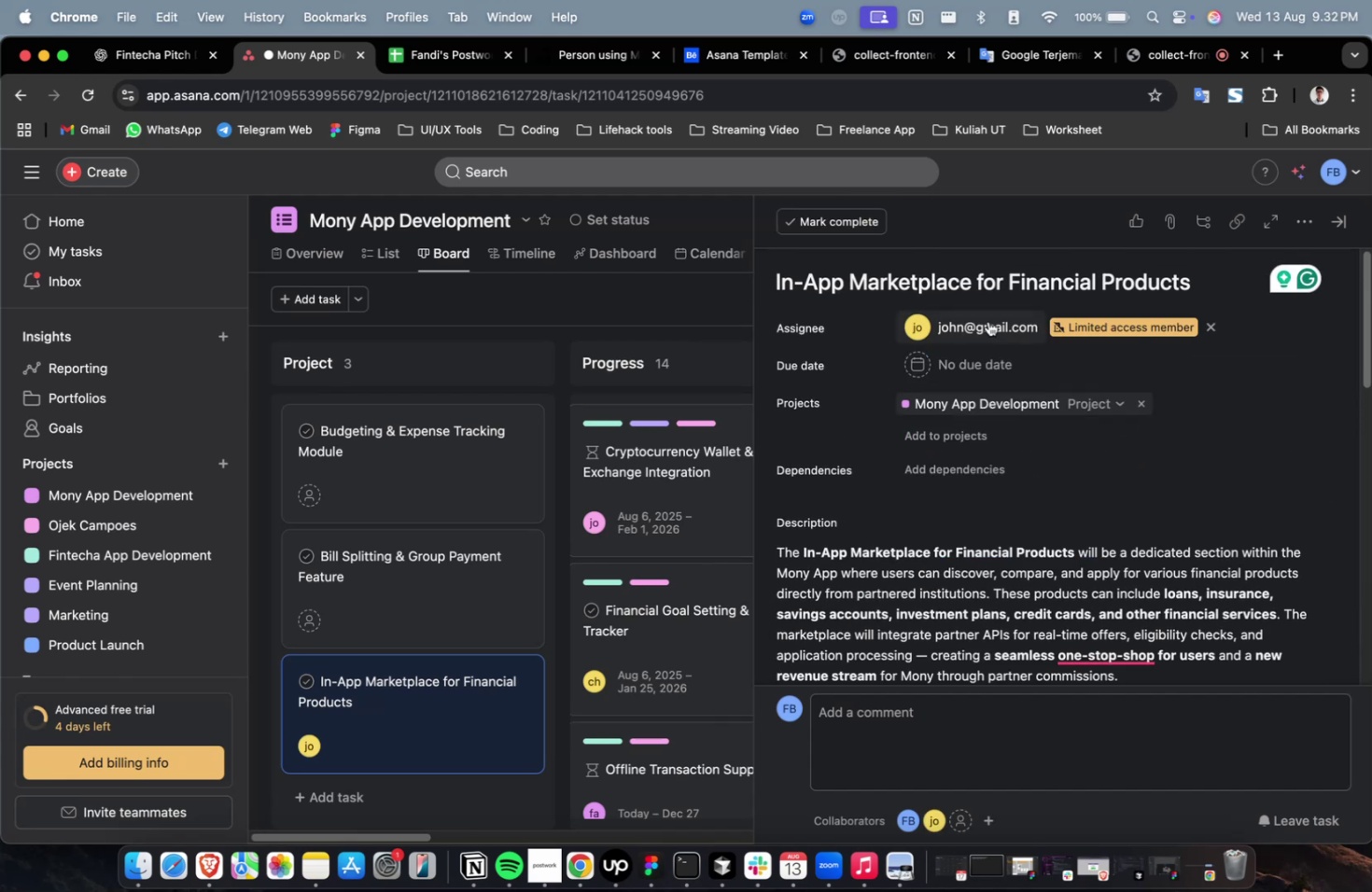 
triple_click([987, 320])
 